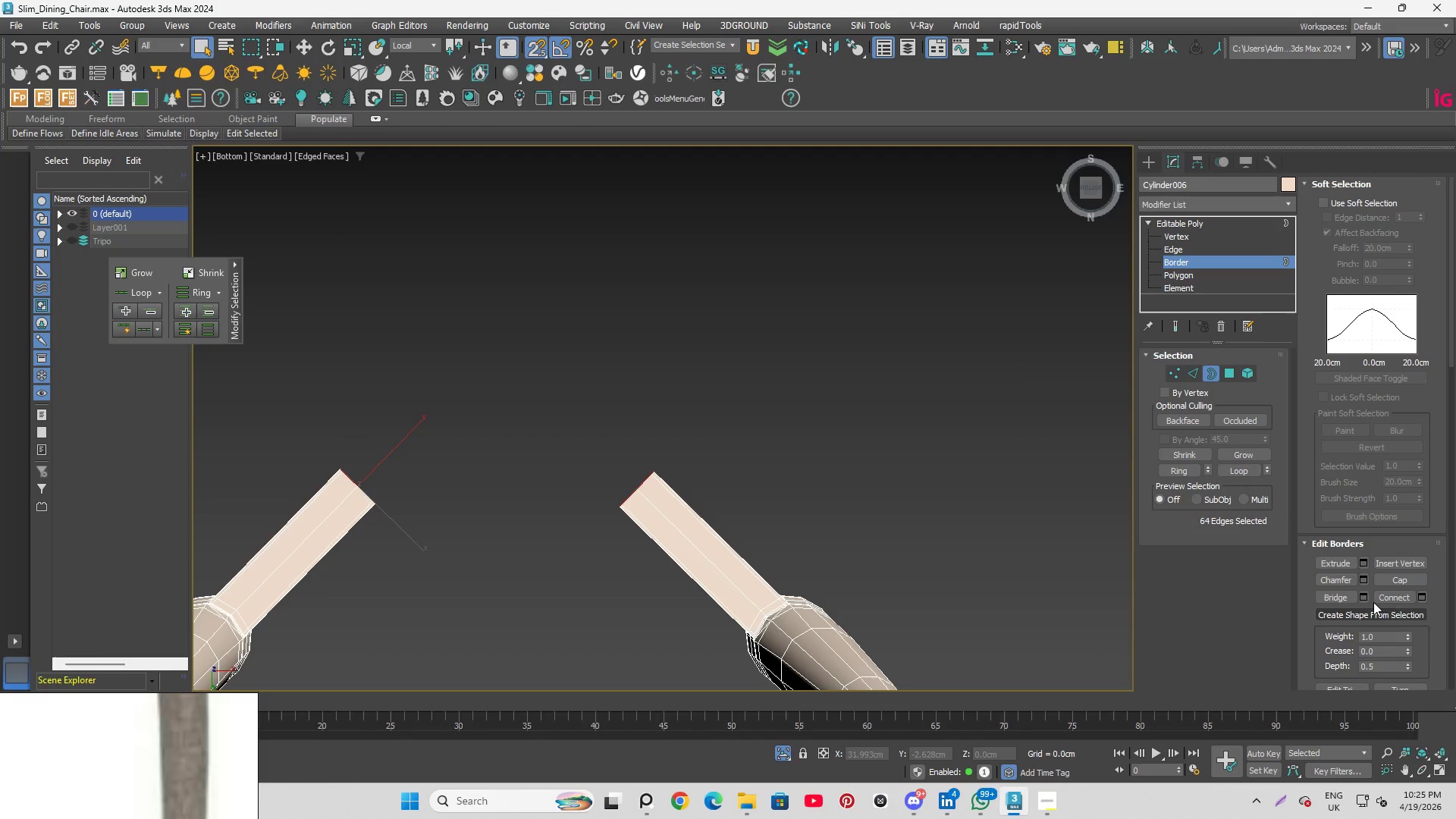 
left_click([1399, 577])
 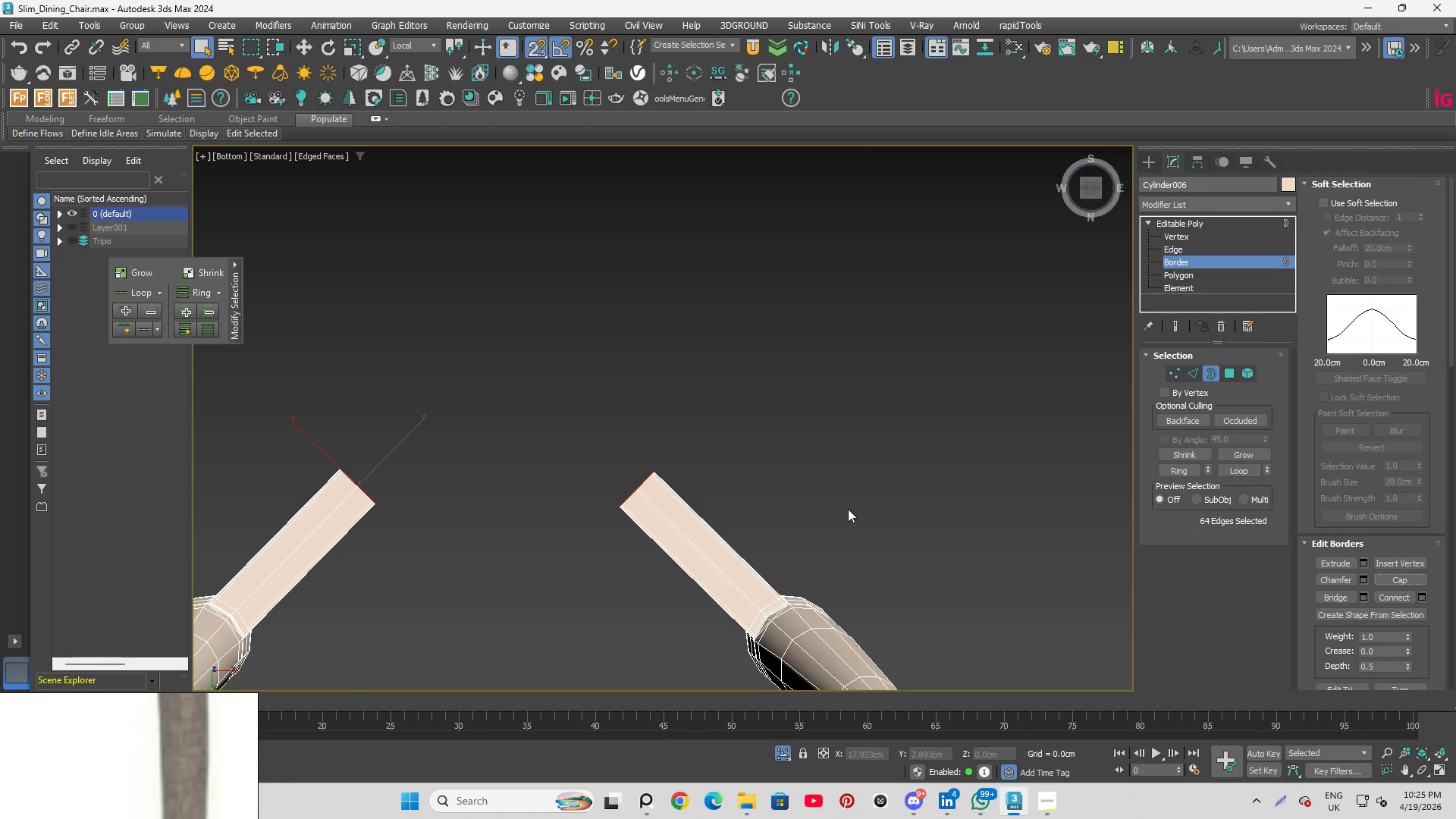 
scroll: coordinate [857, 509], scroll_direction: down, amount: 2.0
 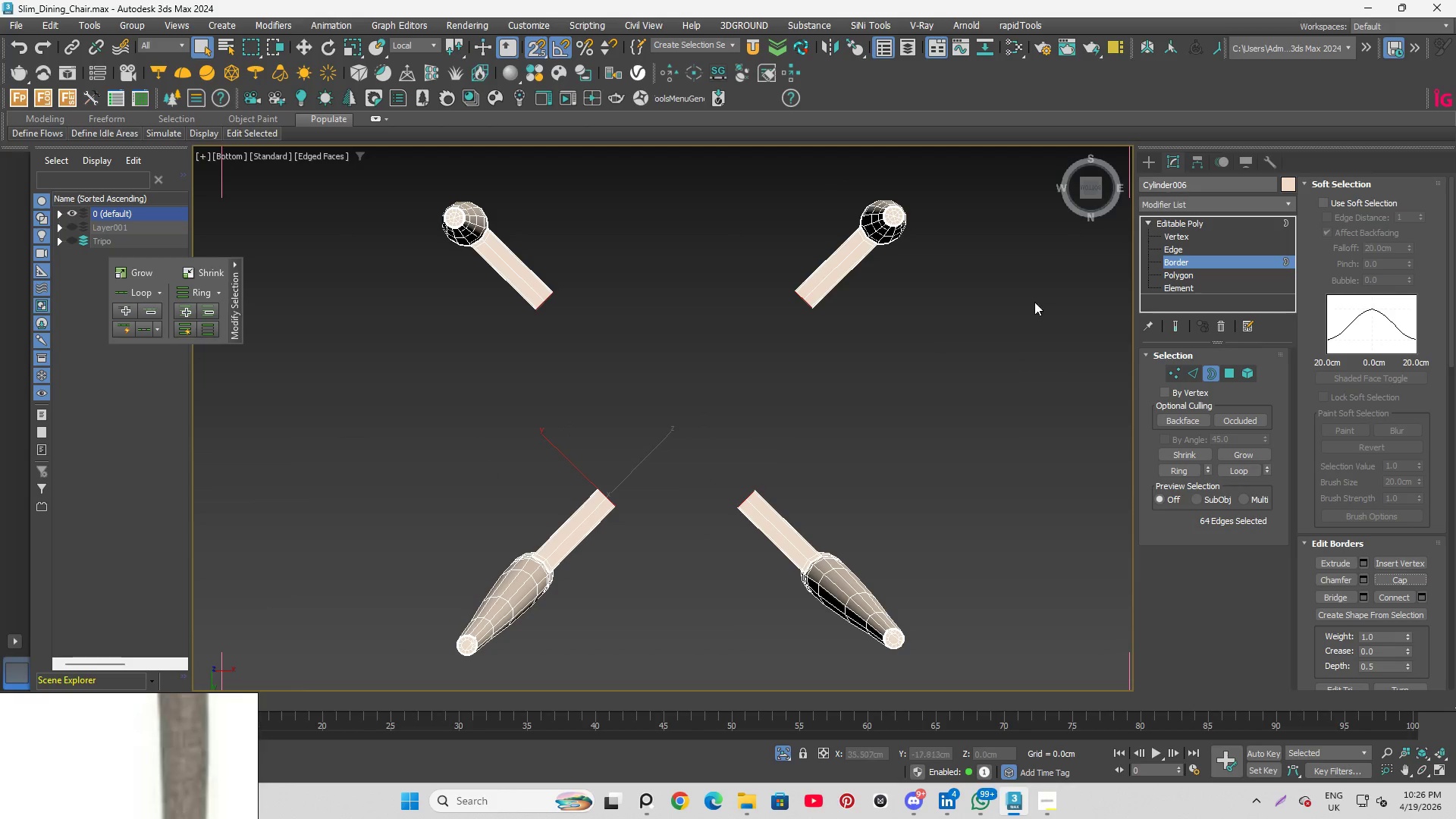 
left_click([1178, 275])
 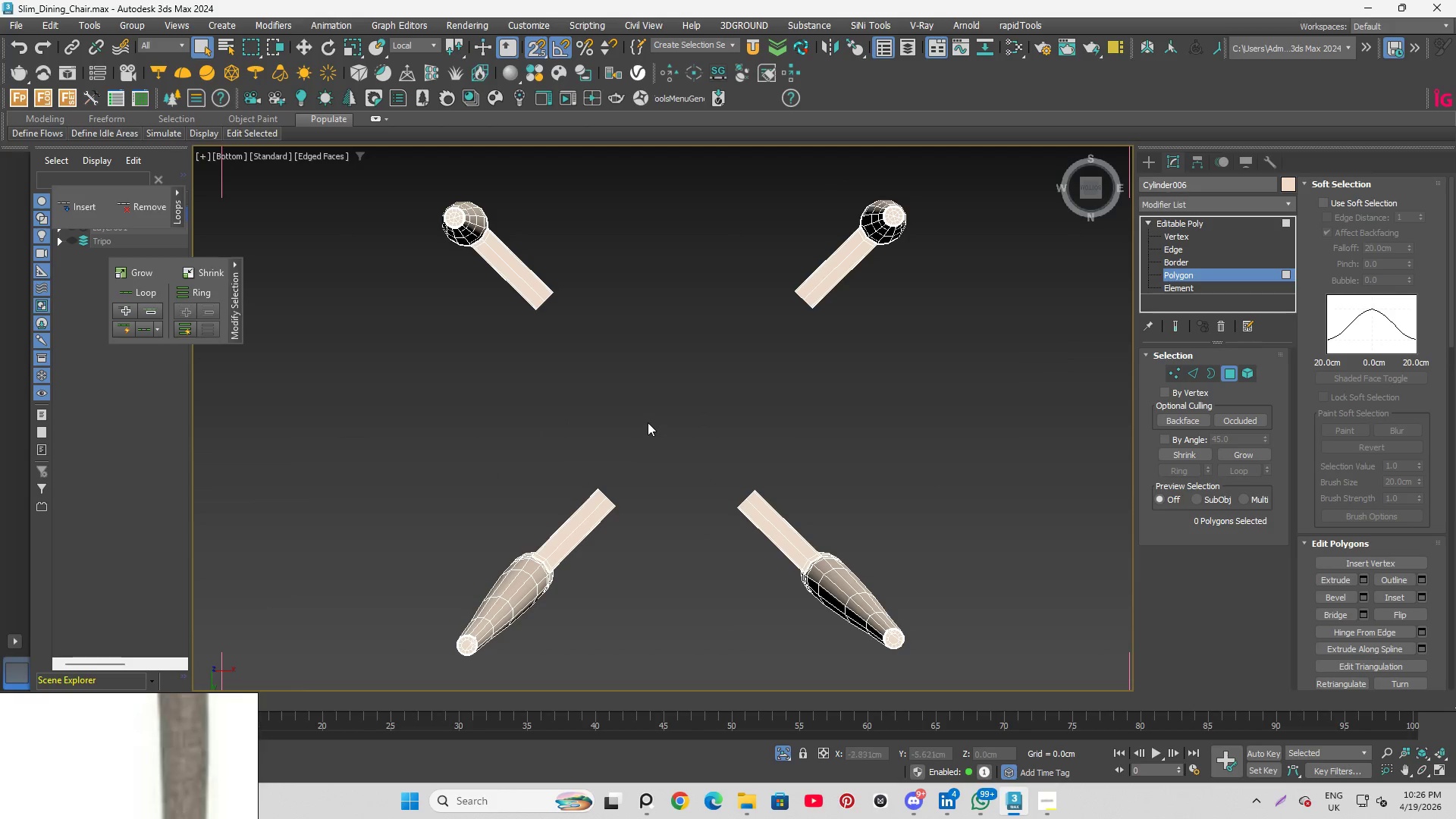 
hold_key(key=AltLeft, duration=0.66)
 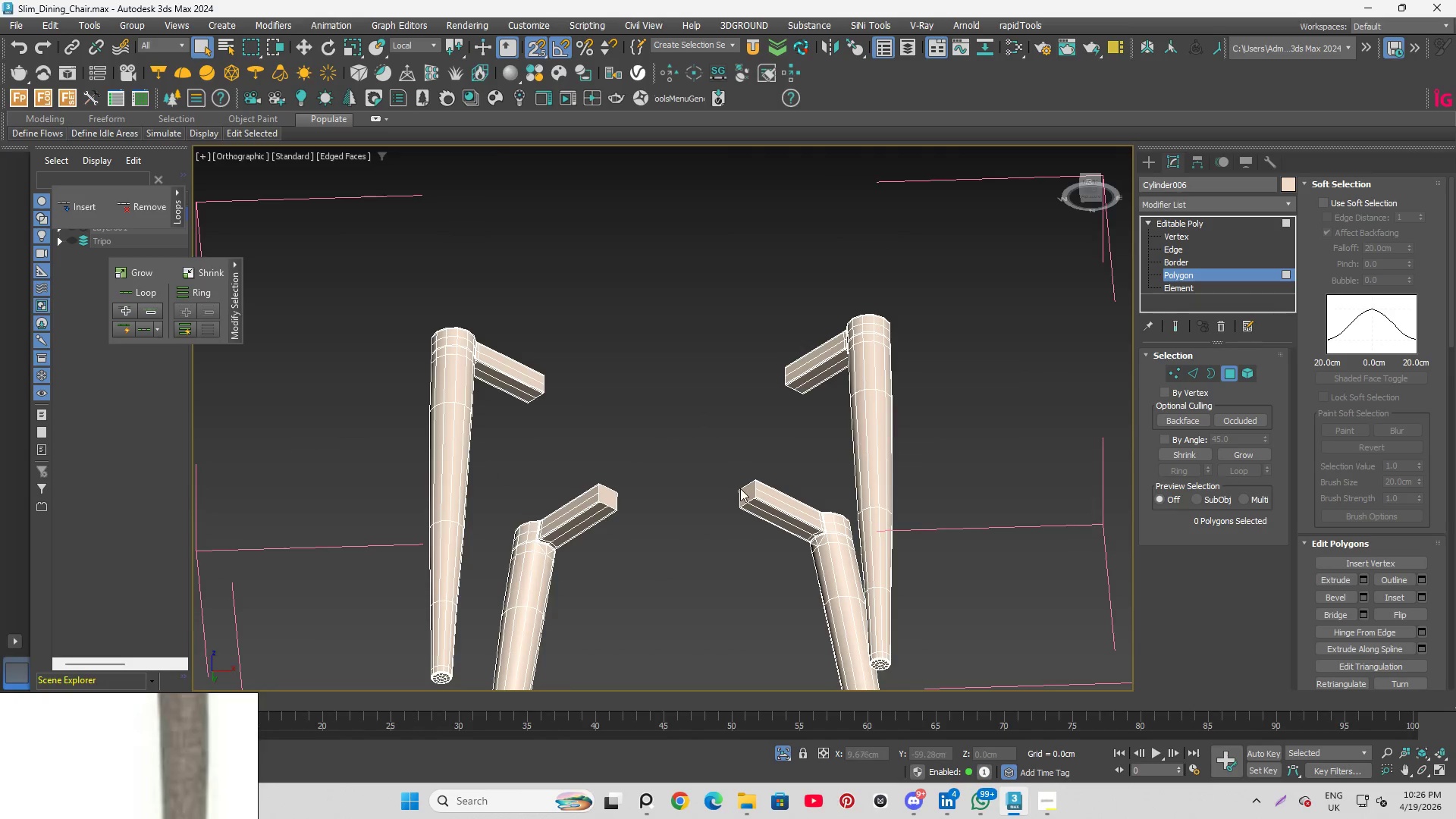 
scroll: coordinate [743, 485], scroll_direction: up, amount: 3.0
 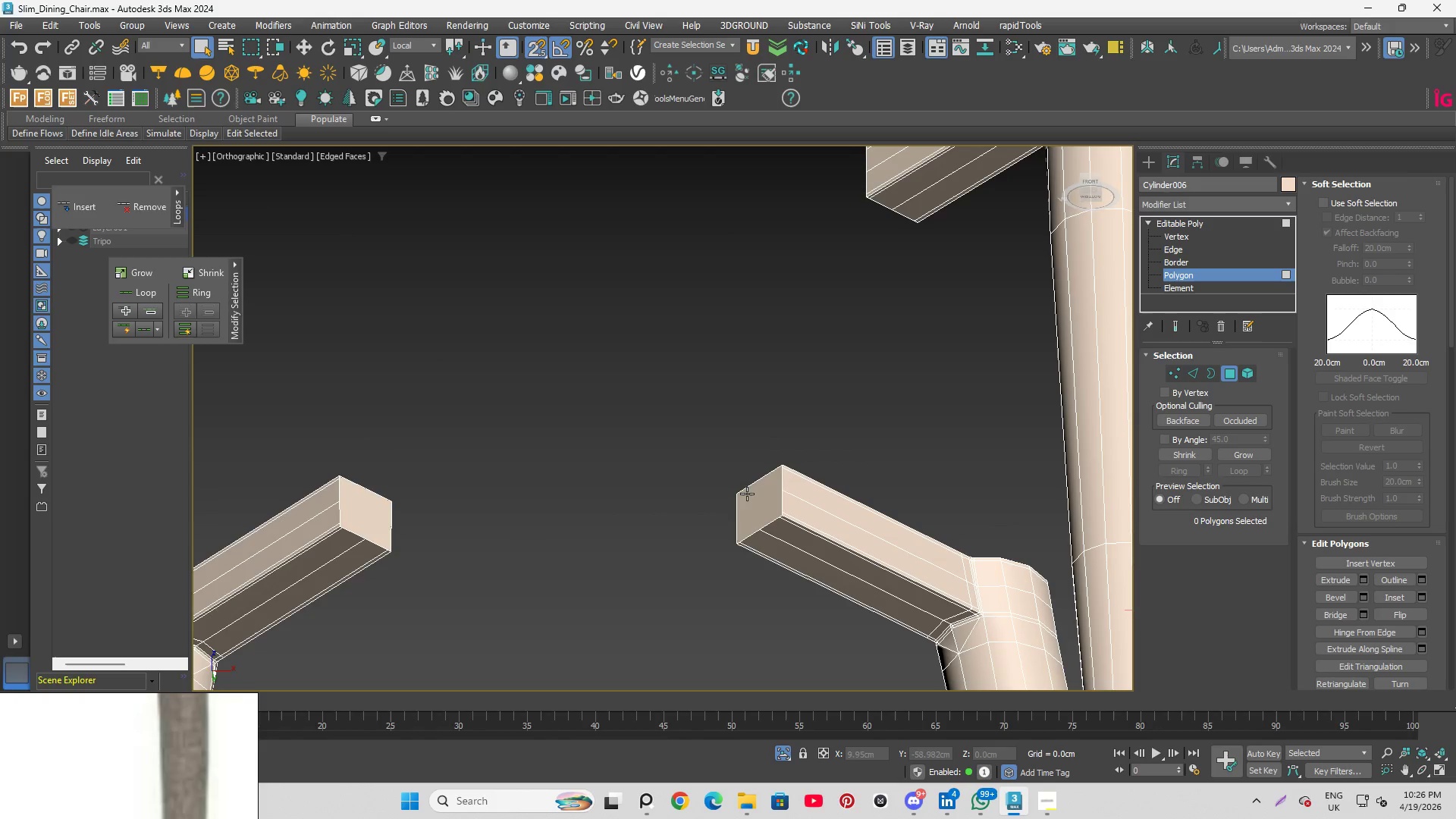 
left_click([748, 494])
 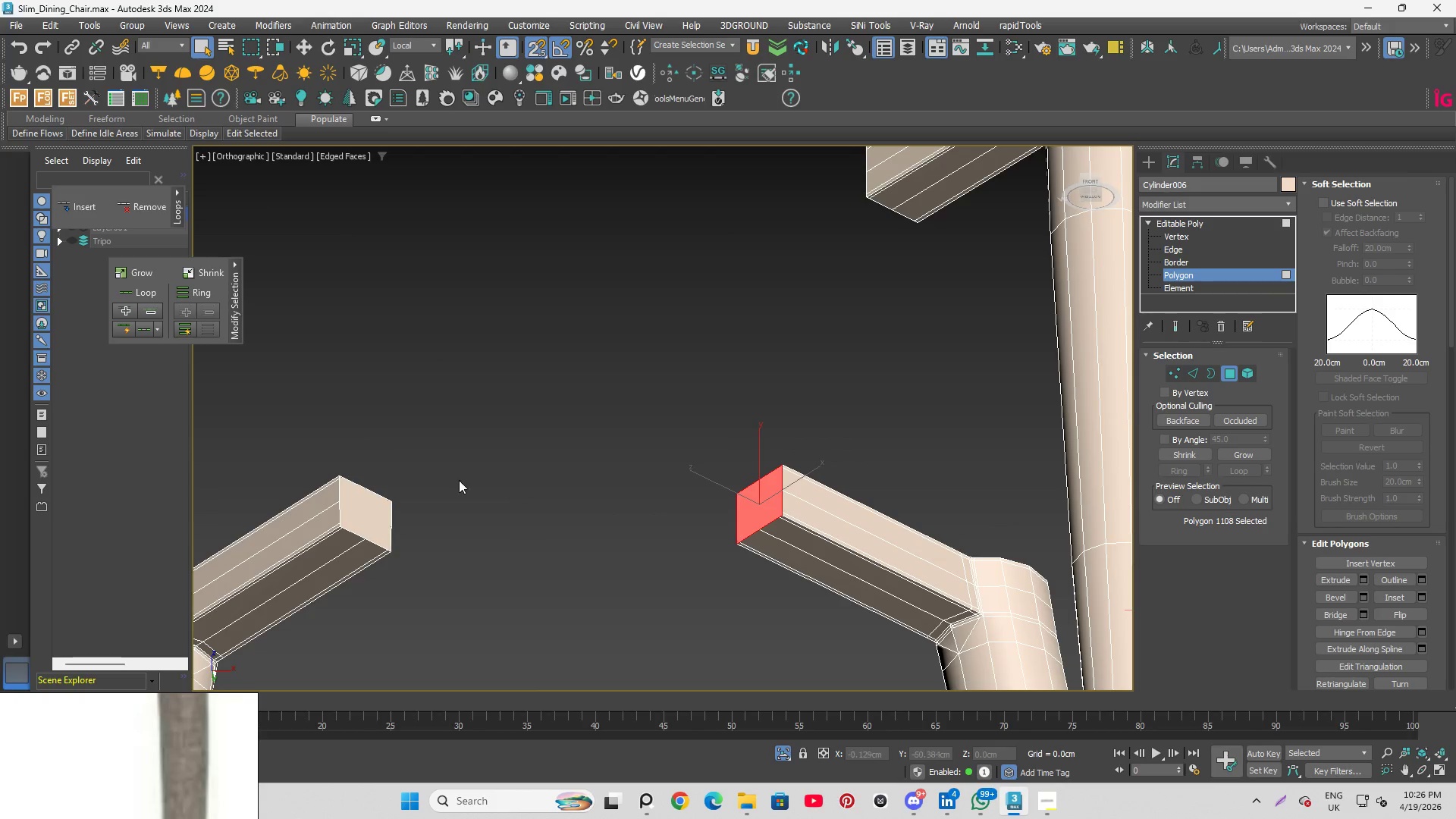 
hold_key(key=ControlLeft, duration=0.78)
left_click([356, 492])
 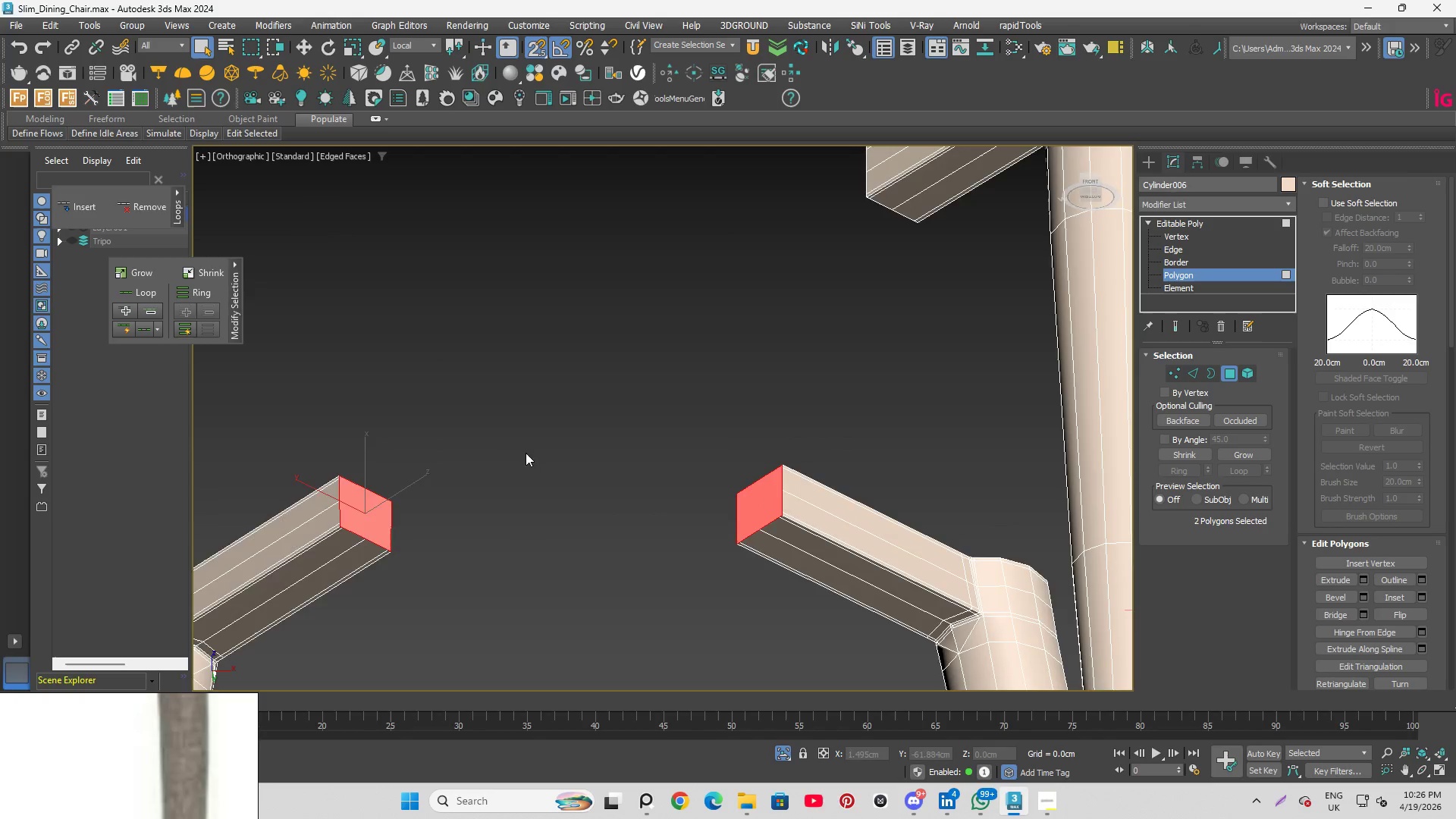 
hold_key(key=AltLeft, duration=0.8)
 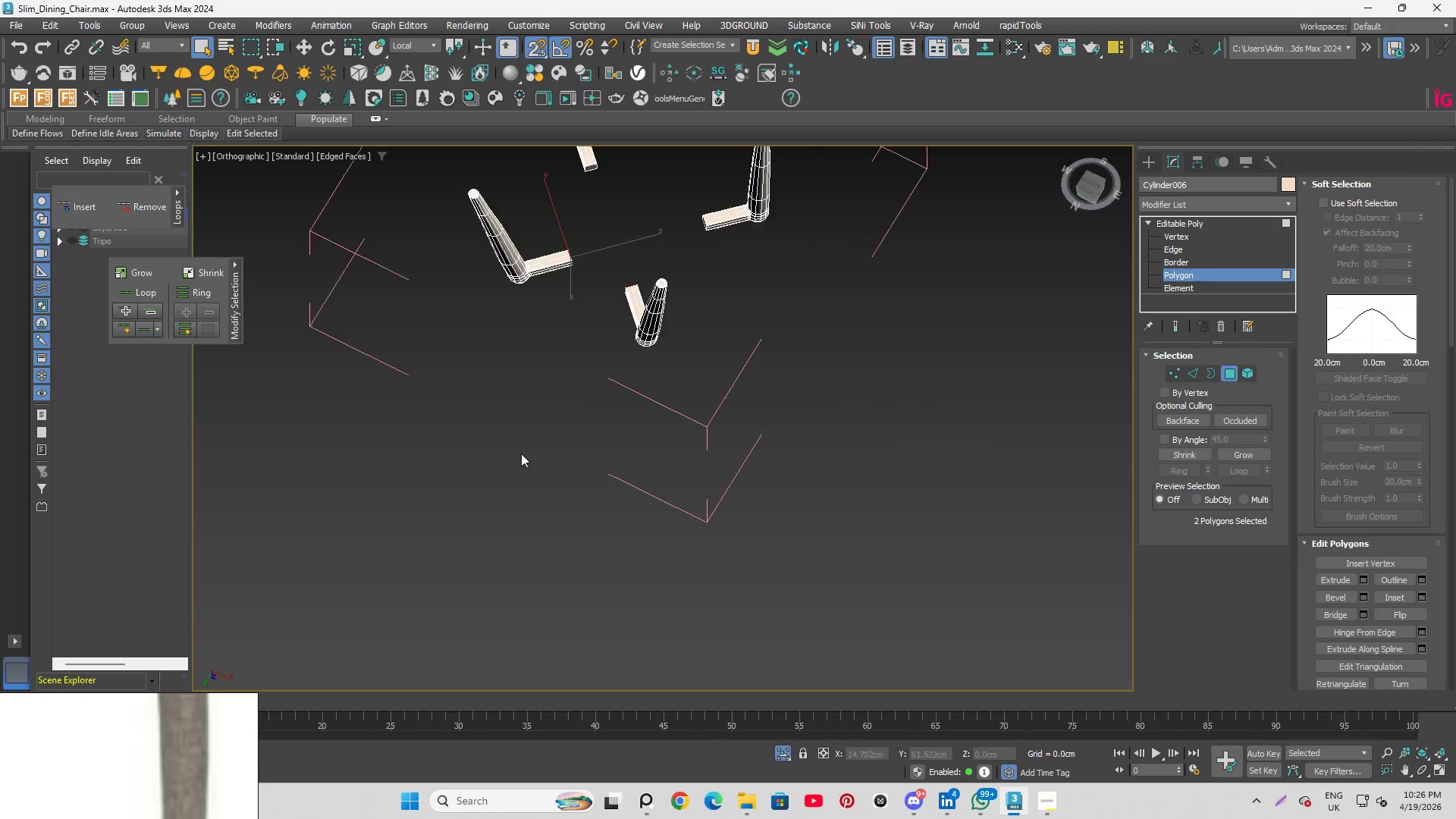 
scroll: coordinate [613, 453], scroll_direction: down, amount: 3.0
 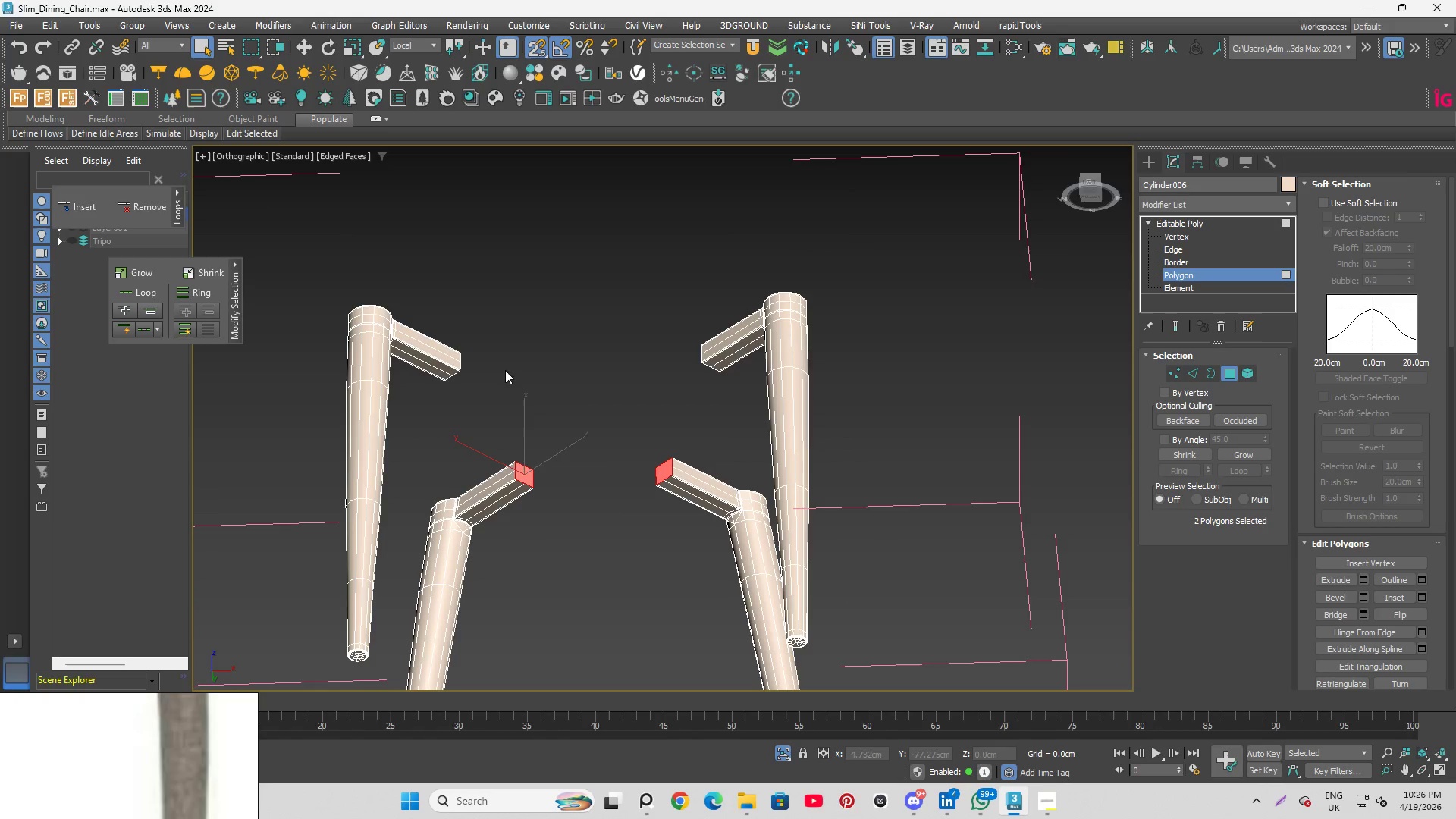 
hold_key(key=ControlLeft, duration=0.39)
 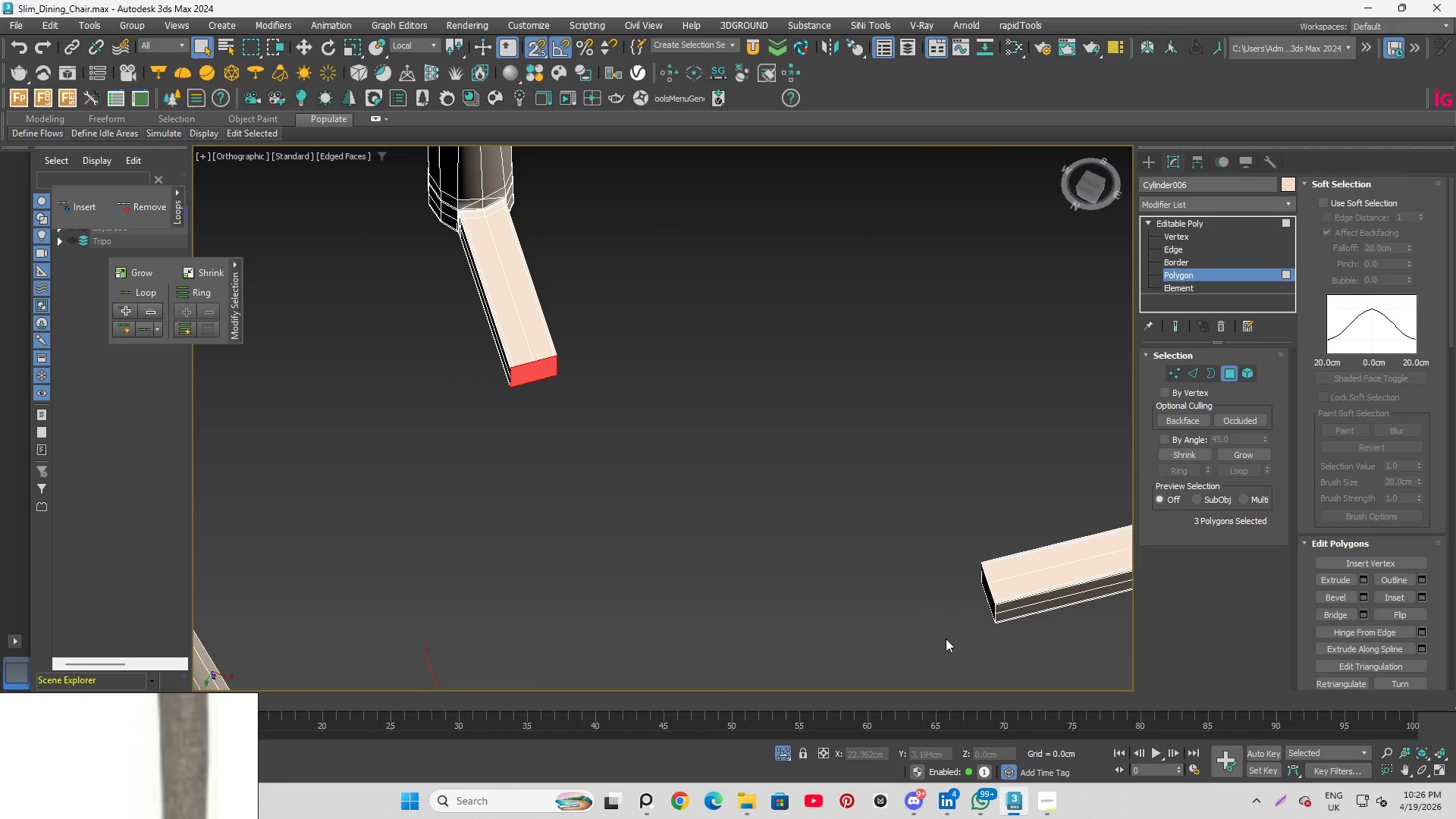 
scroll: coordinate [545, 316], scroll_direction: up, amount: 2.0
 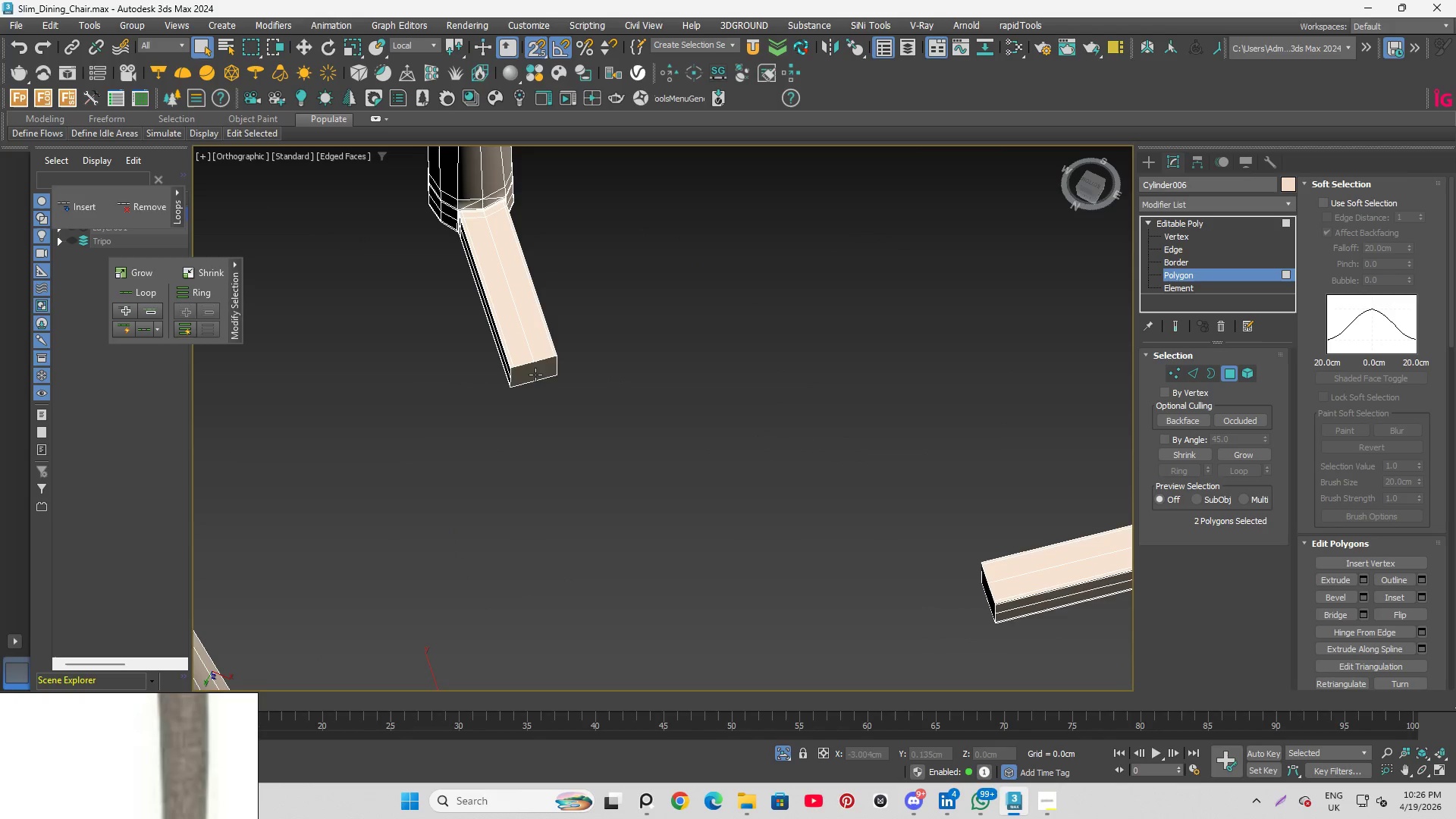 
left_click([536, 371])
 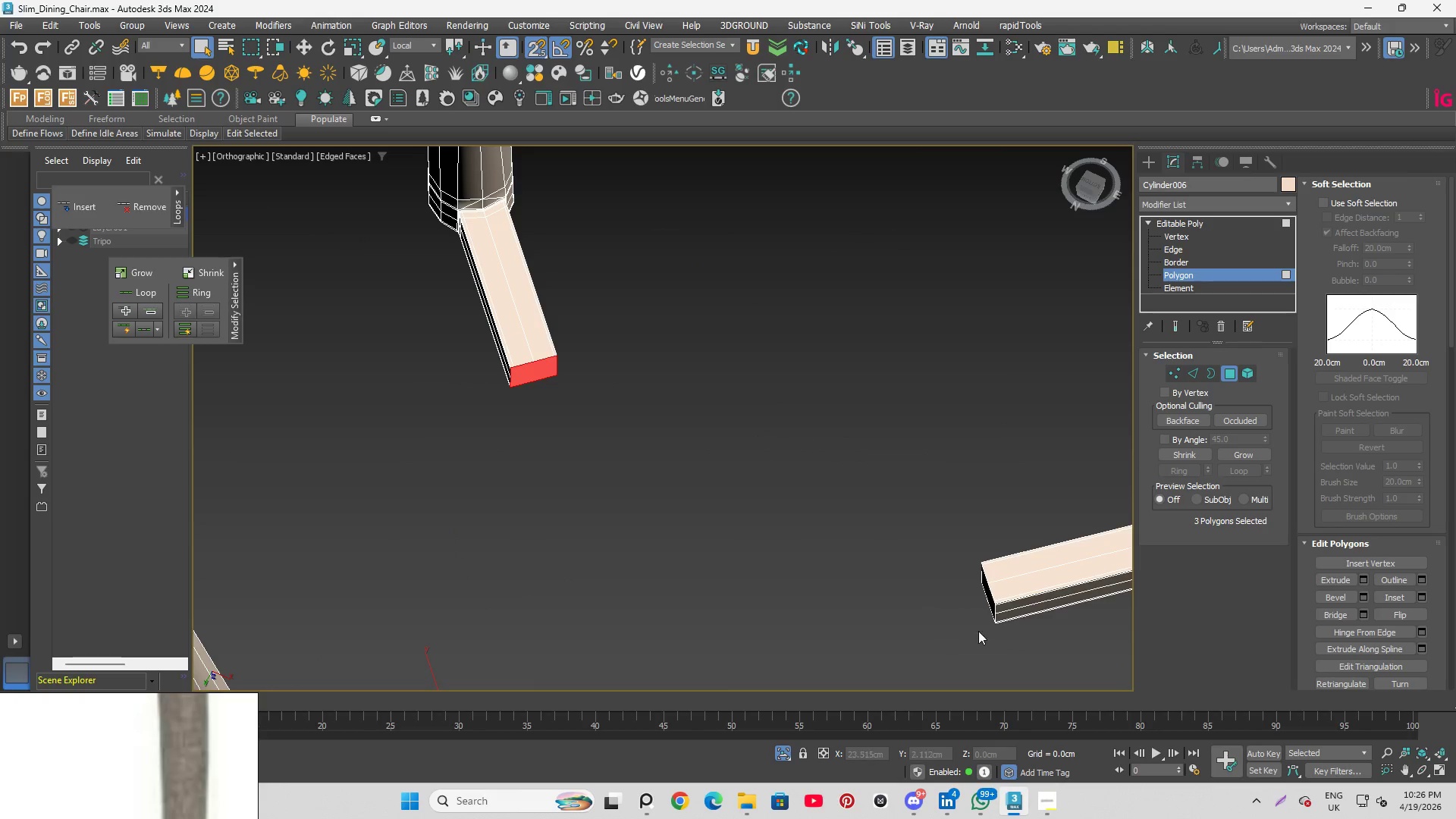 
hold_key(key=ControlLeft, duration=0.52)
left_click([992, 562])
 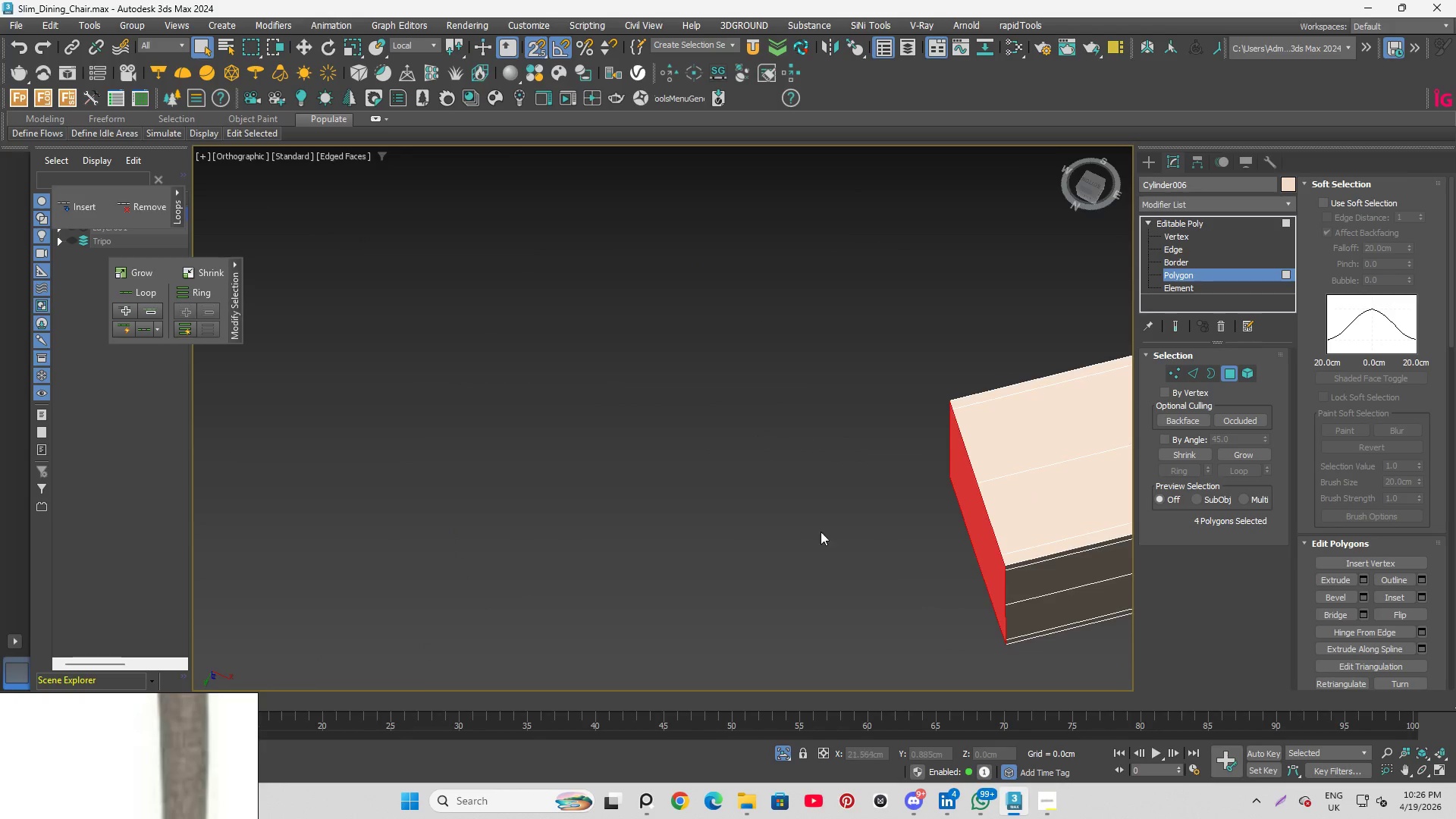 
scroll: coordinate [992, 615], scroll_direction: up, amount: 4.0
 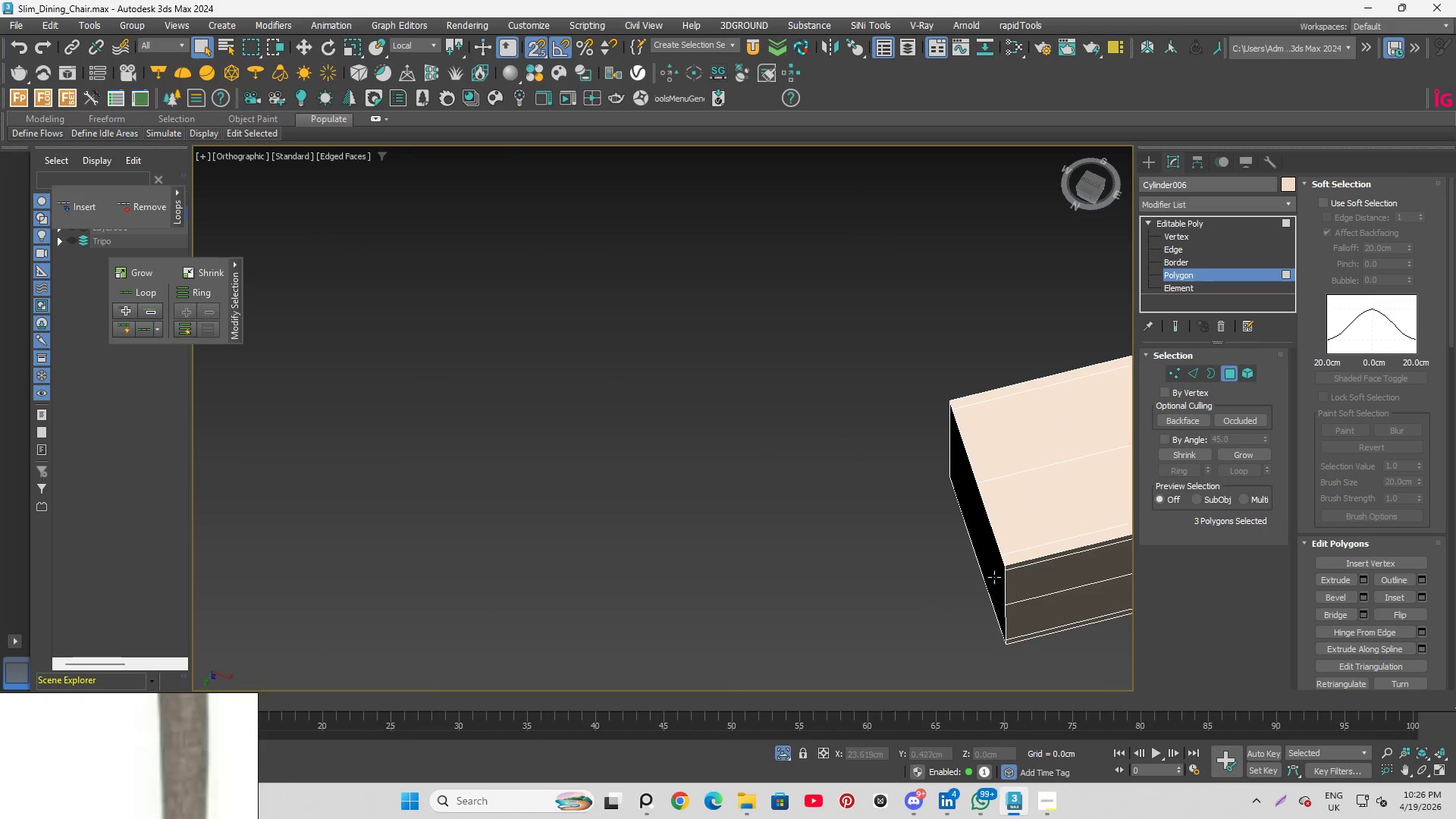 
hold_key(key=AltLeft, duration=0.72)
 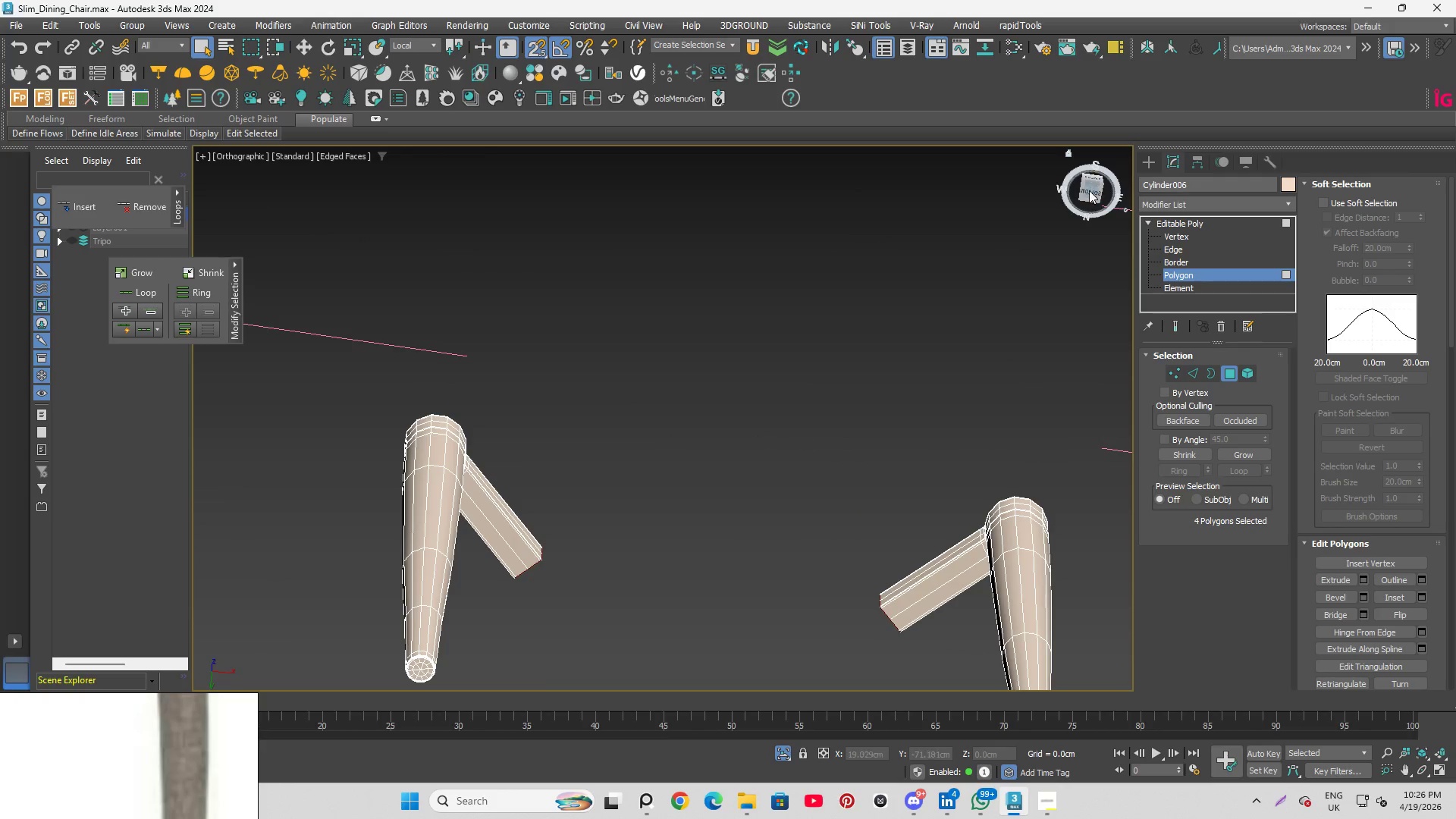 
scroll: coordinate [806, 528], scroll_direction: down, amount: 5.0
 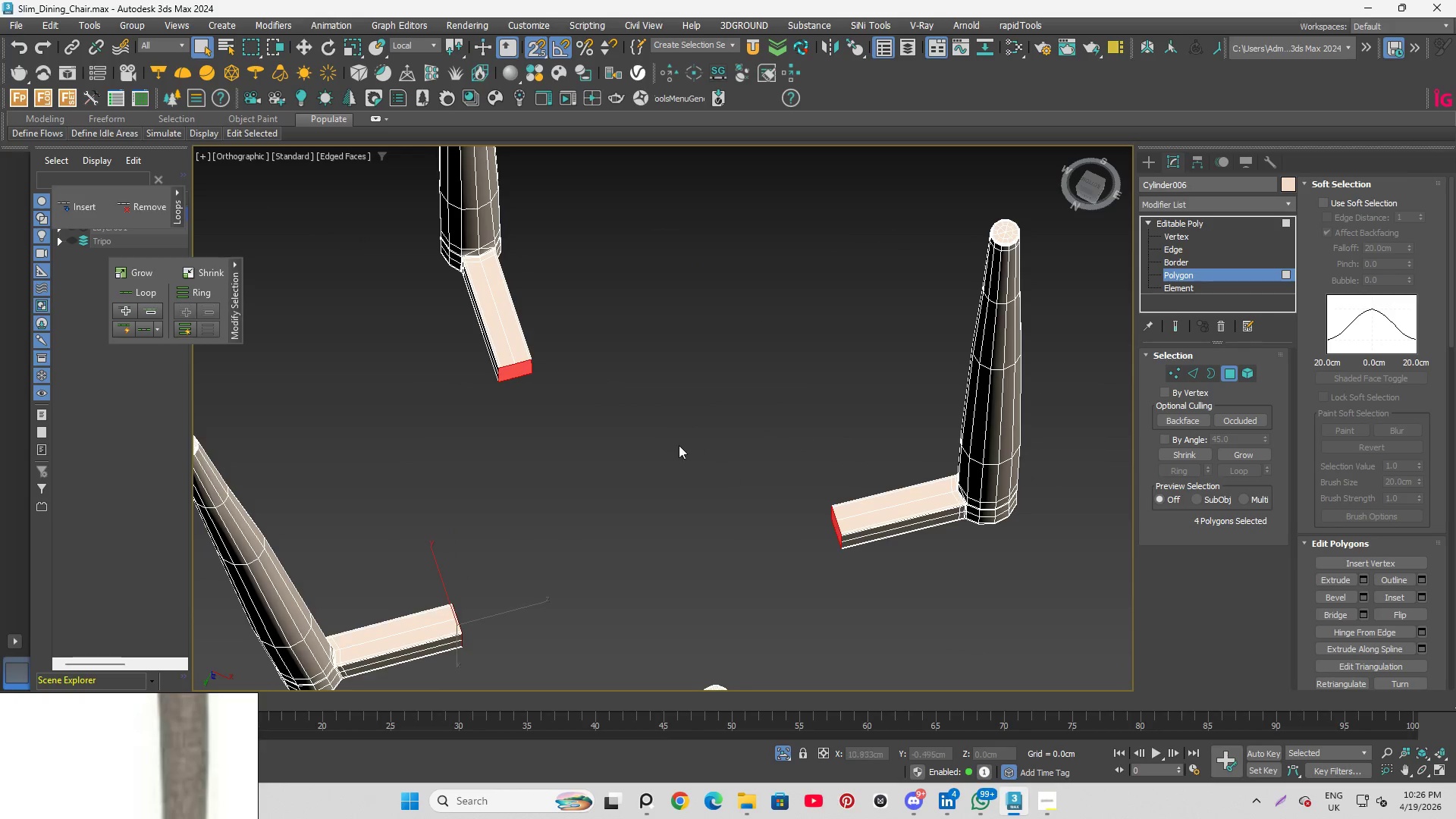 
left_click([1089, 190])
 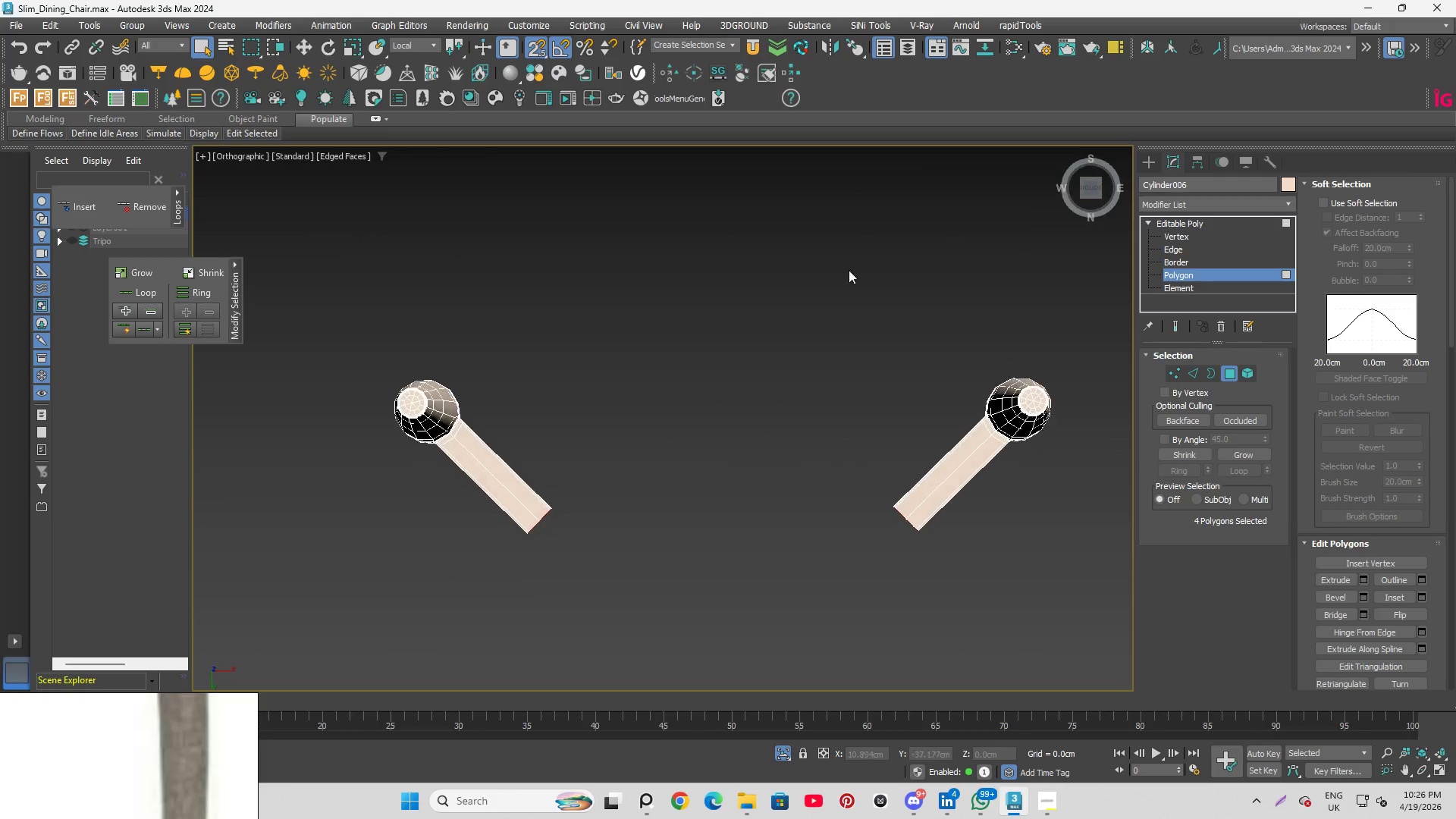 
scroll: coordinate [592, 457], scroll_direction: down, amount: 1.0
 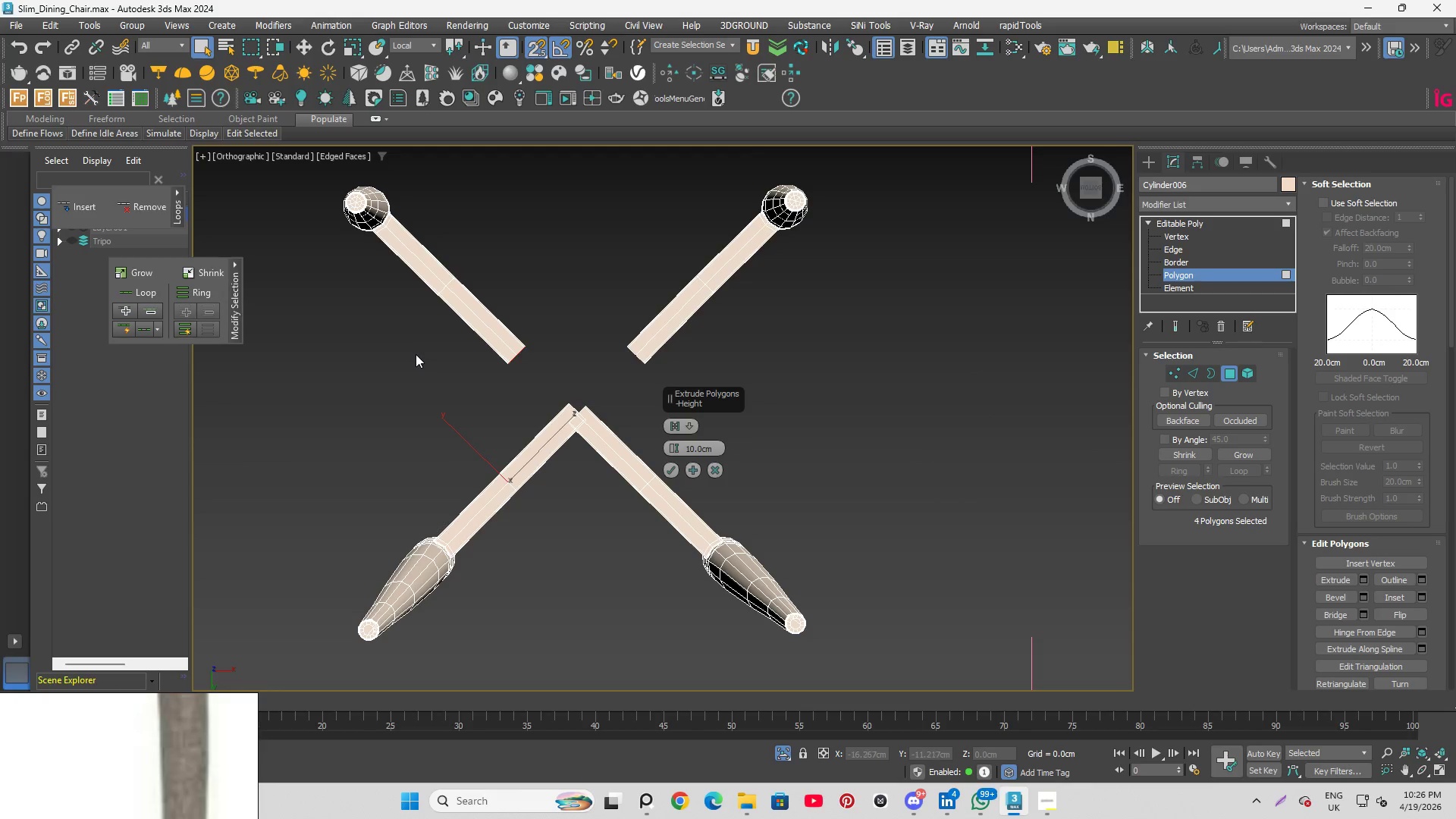 
scroll: coordinate [662, 513], scroll_direction: up, amount: 5.0
 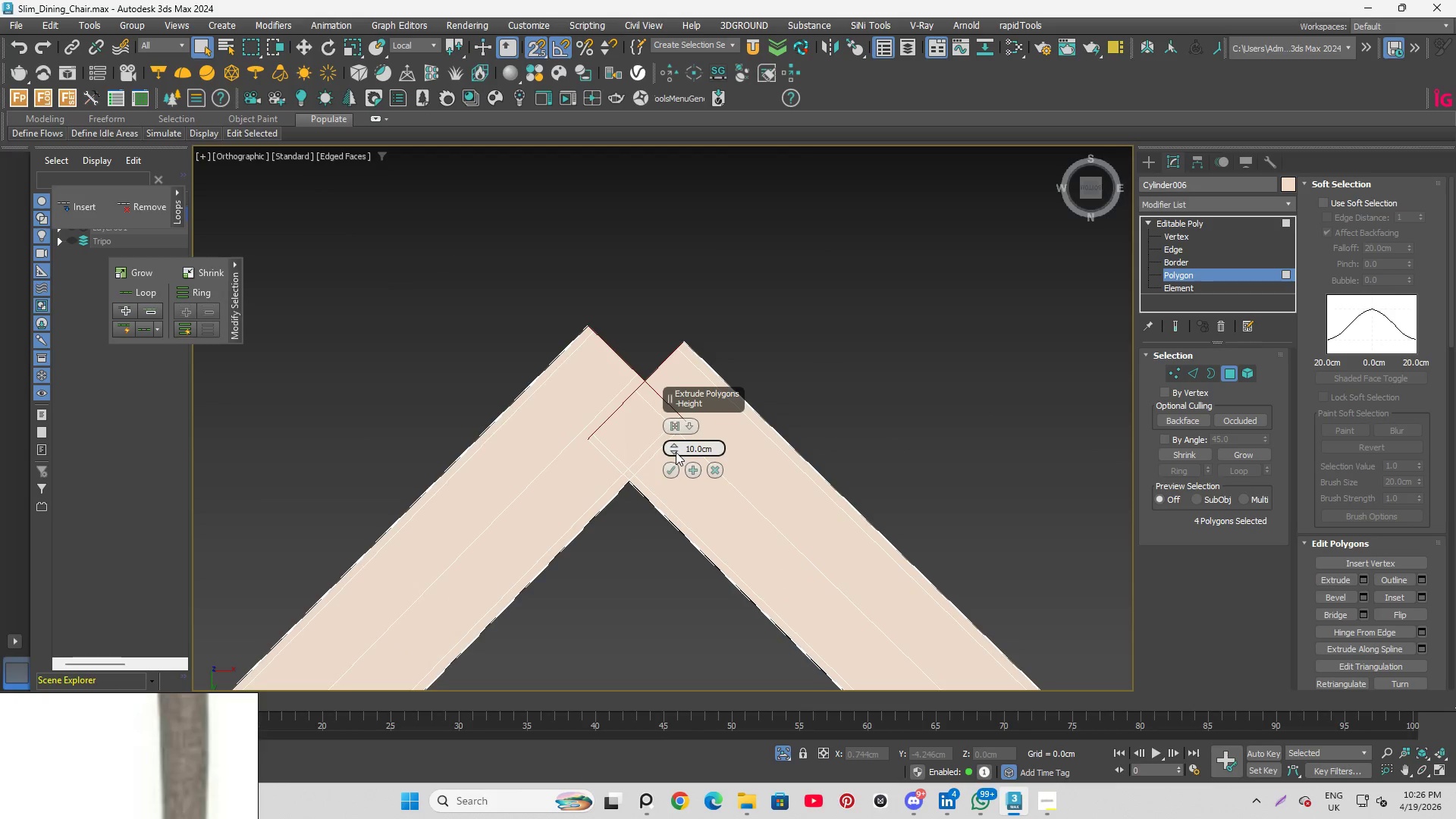 
left_click_drag(start_coordinate=[673, 452], to_coordinate=[686, 510])
 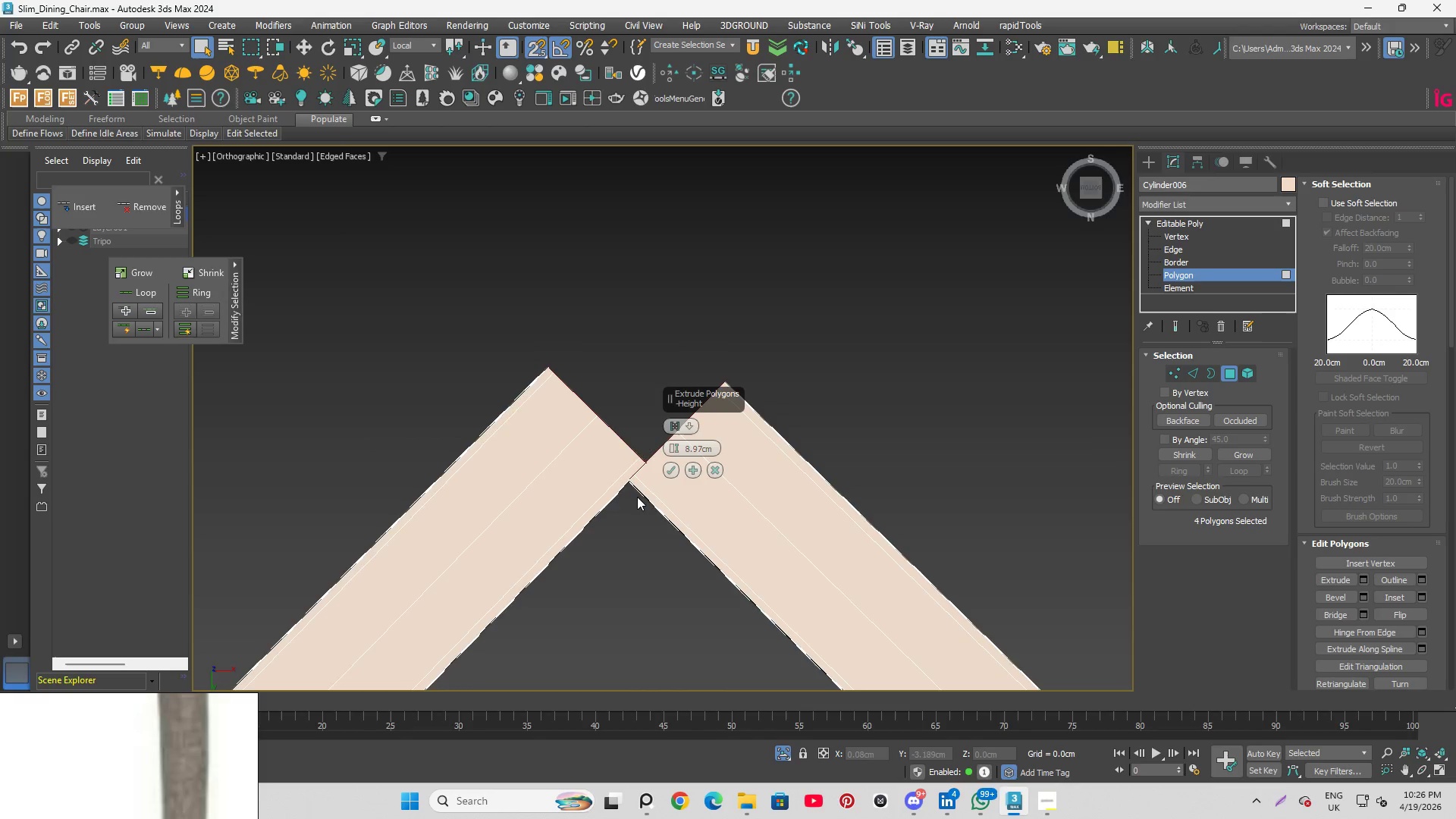 
scroll: coordinate [628, 470], scroll_direction: up, amount: 5.0
 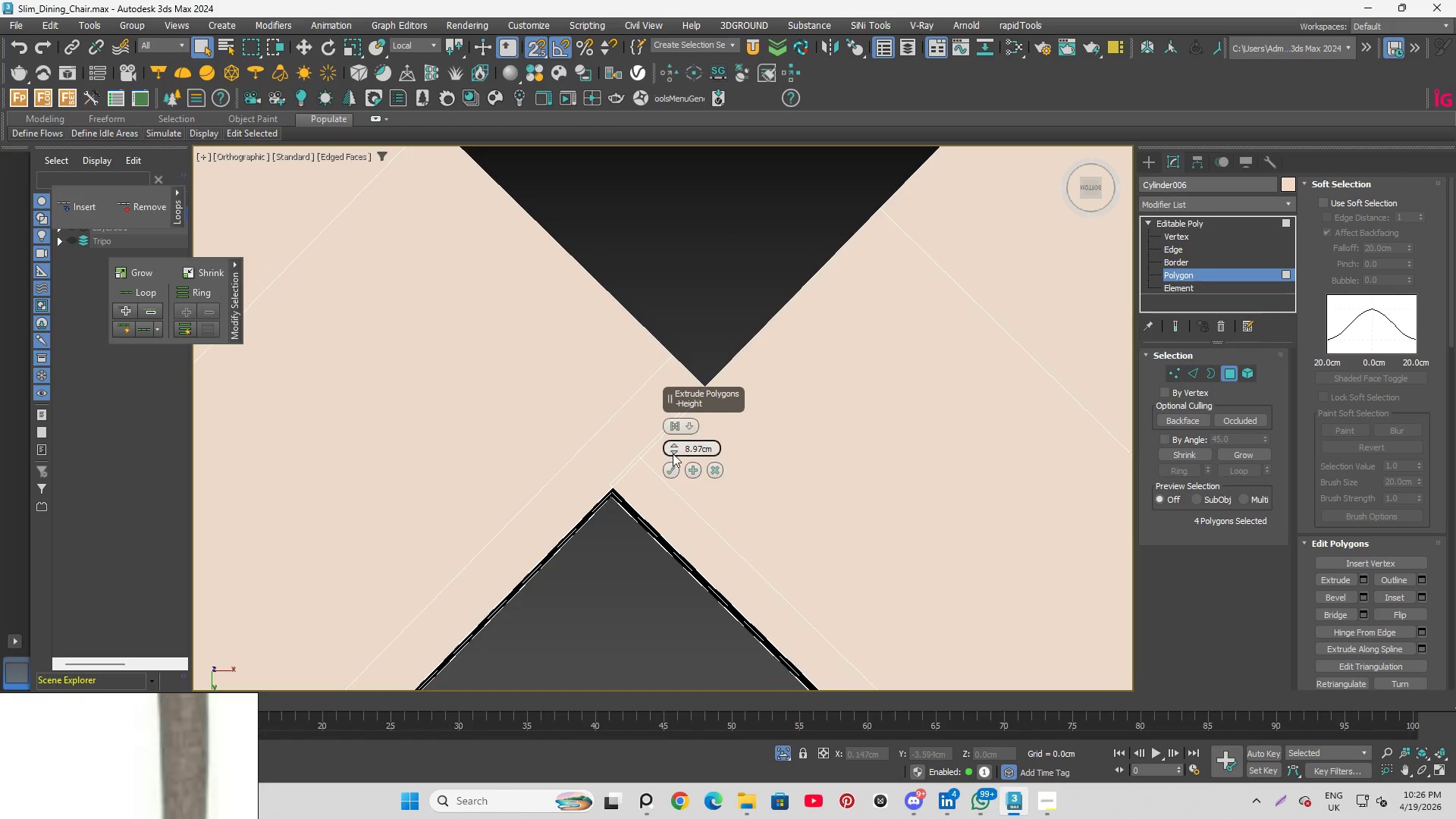 
left_click_drag(start_coordinate=[673, 450], to_coordinate=[669, 456])
 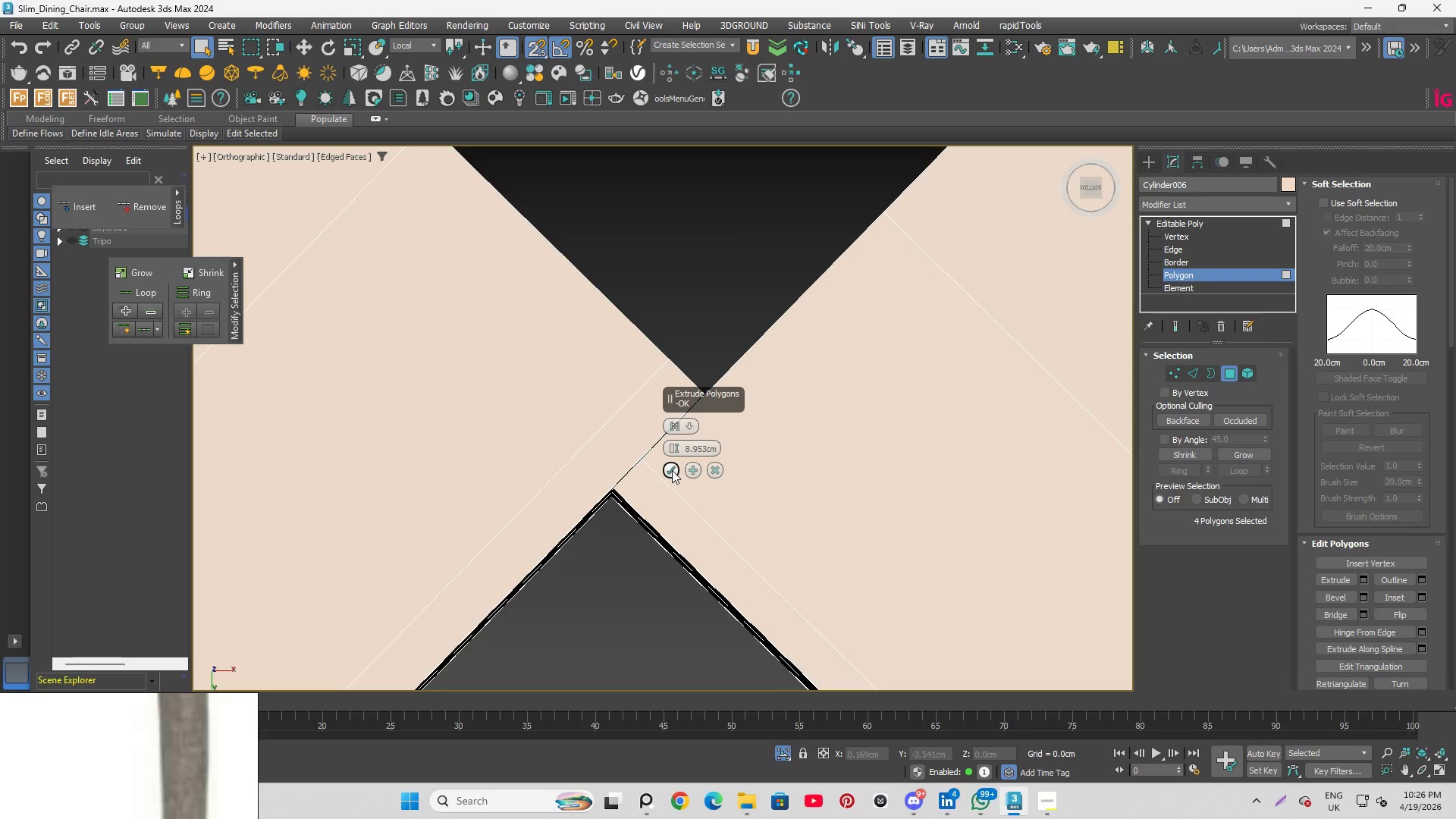 
left_click([672, 470])
 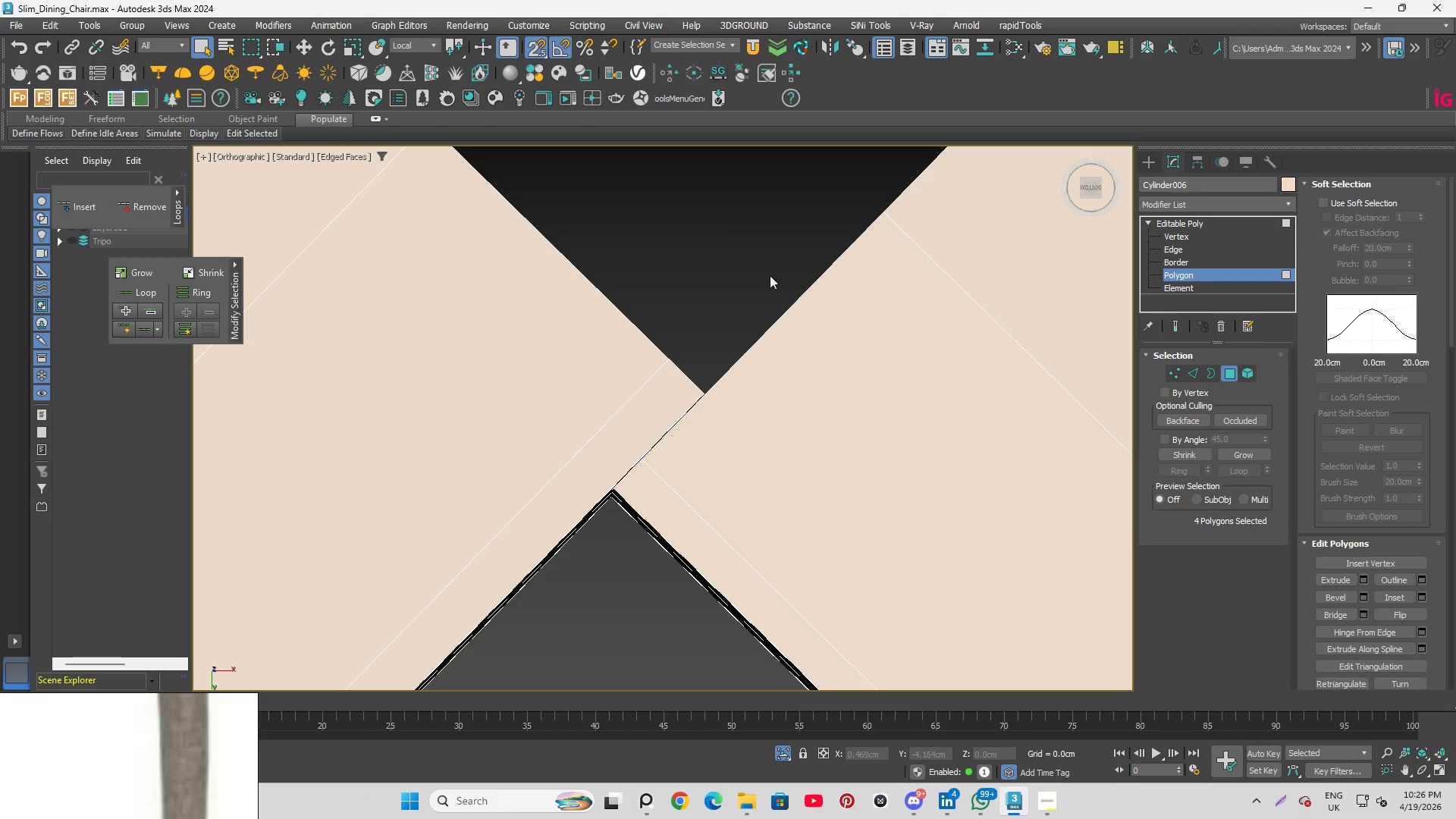 
scroll: coordinate [681, 287], scroll_direction: down, amount: 1.0
 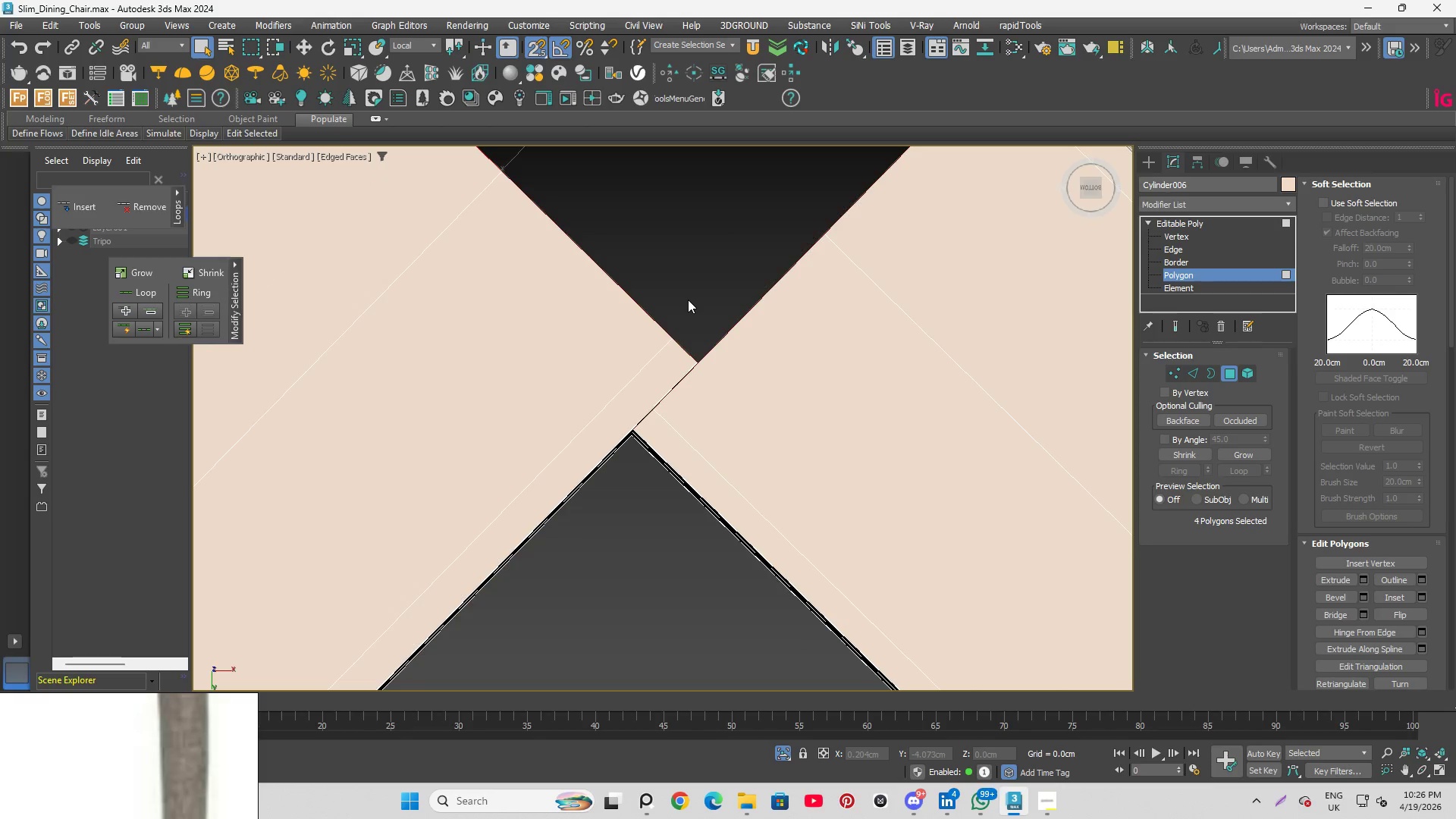 
hold_key(key=MetaLeft, duration=1.03)
 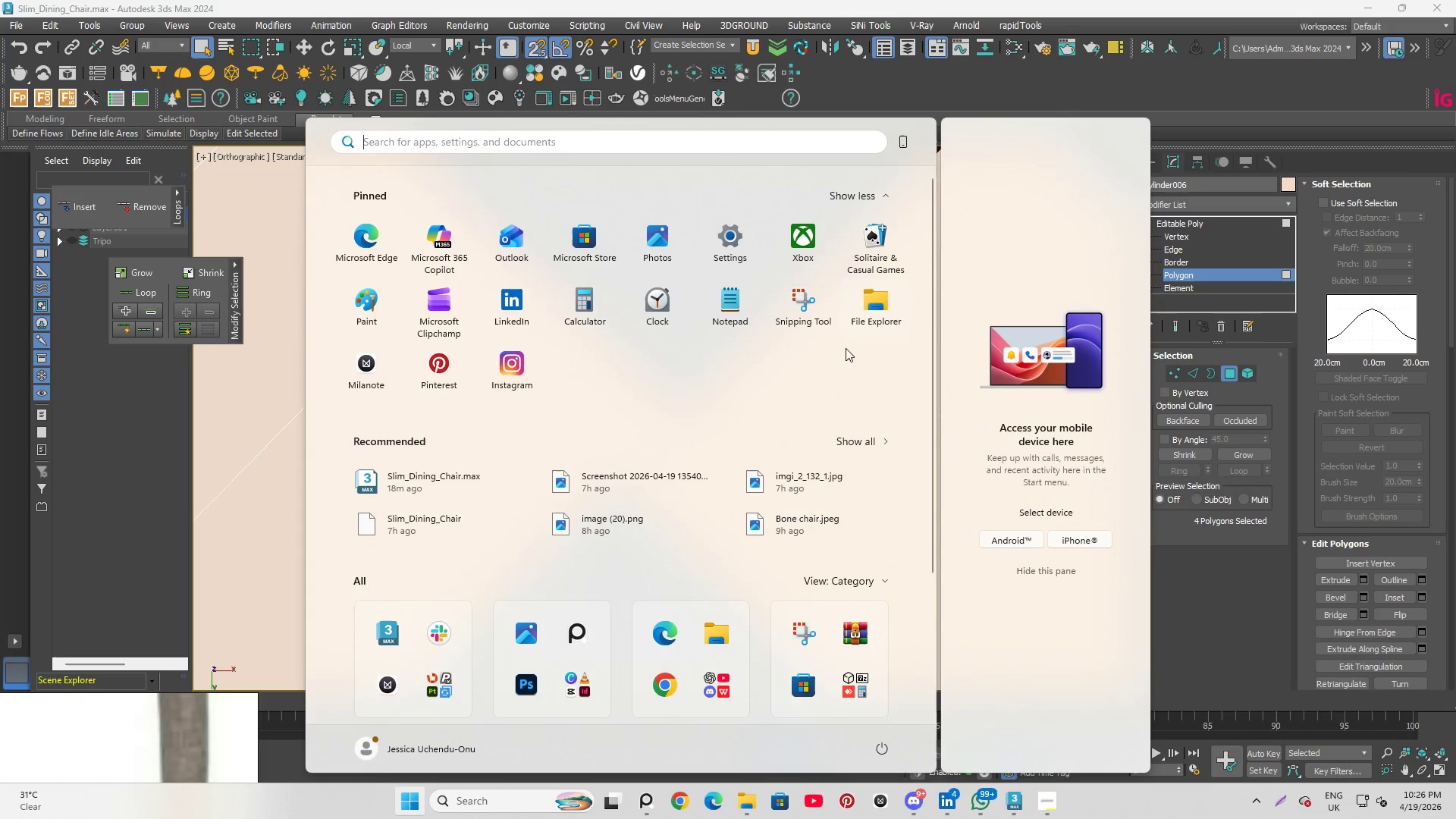 
key(Meta+MetaLeft)
 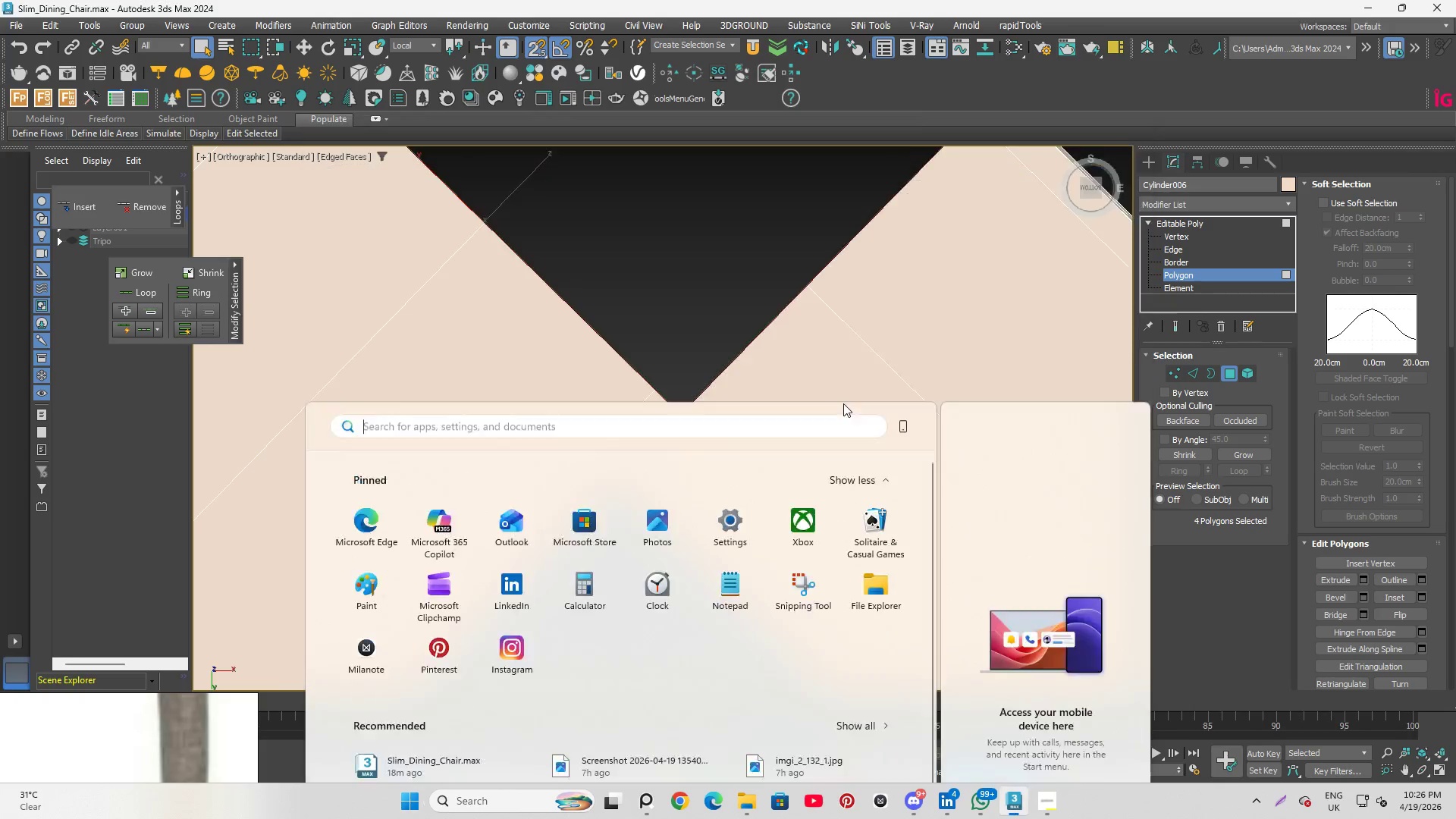 
hold_key(key=AltLeft, duration=0.67)
 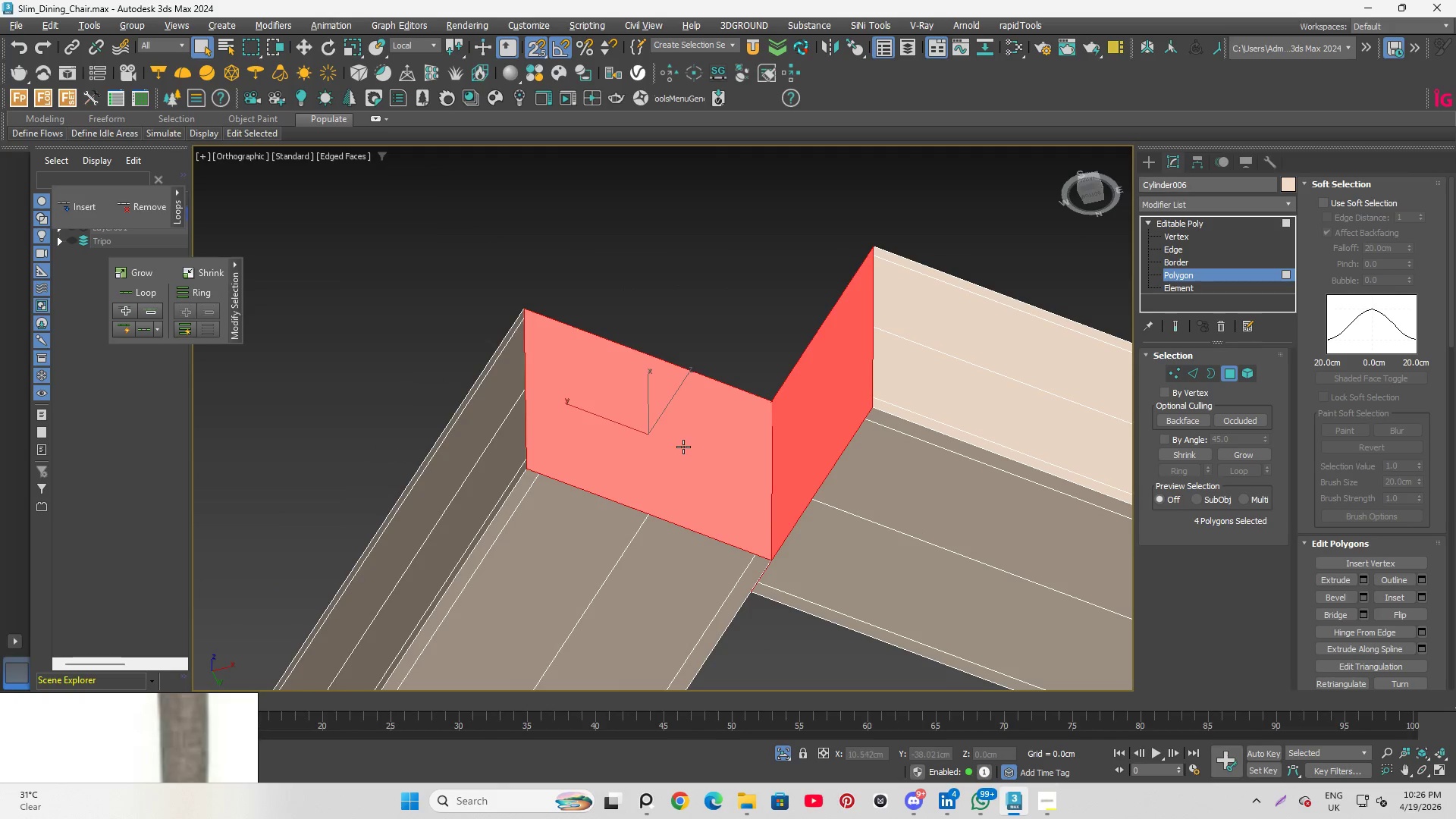 
scroll: coordinate [845, 407], scroll_direction: down, amount: 4.0
 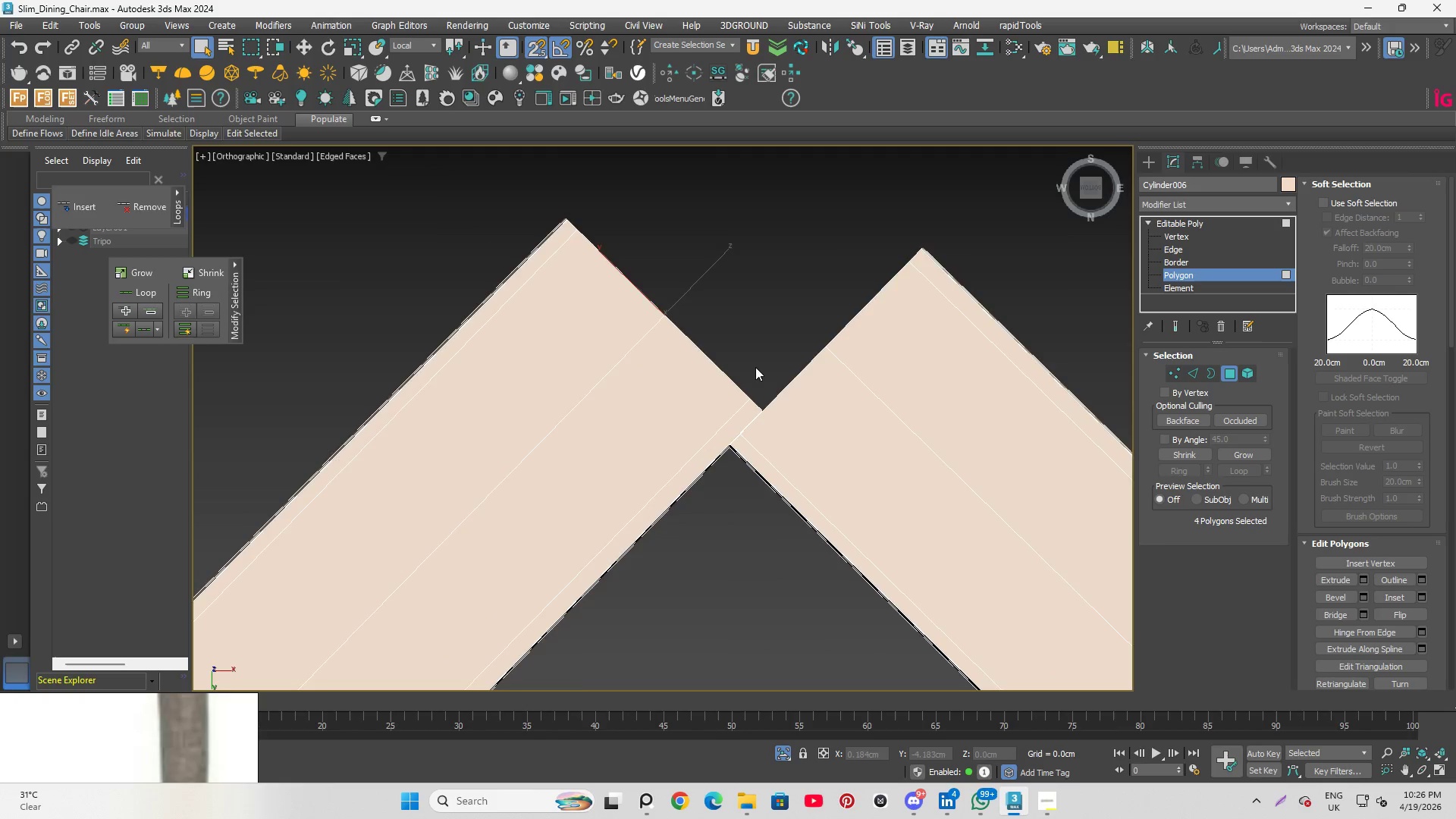 
left_click([683, 447])
 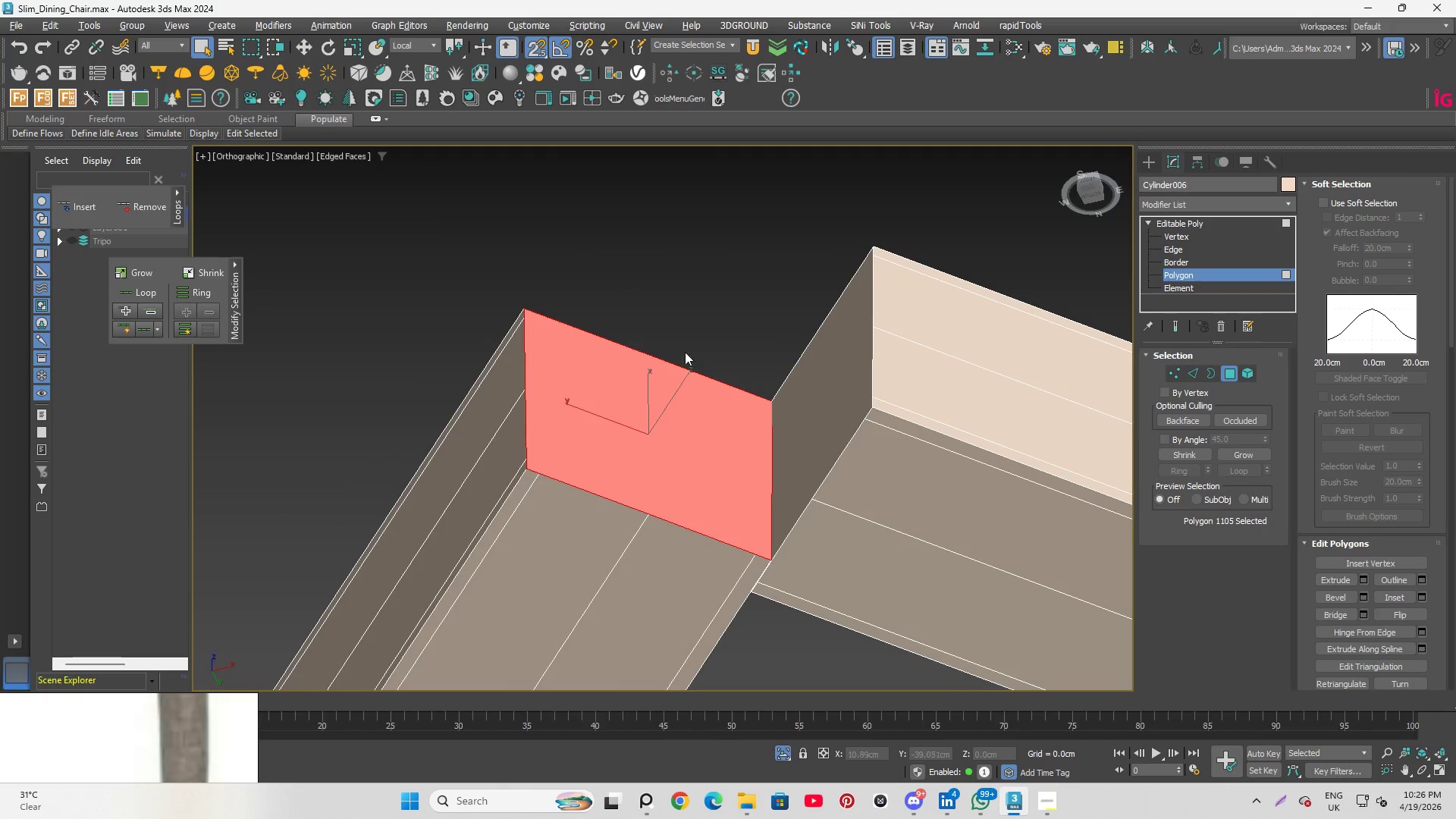 
hold_key(key=AltLeft, duration=0.58)
scroll: coordinate [704, 288], scroll_direction: up, amount: 1.0
 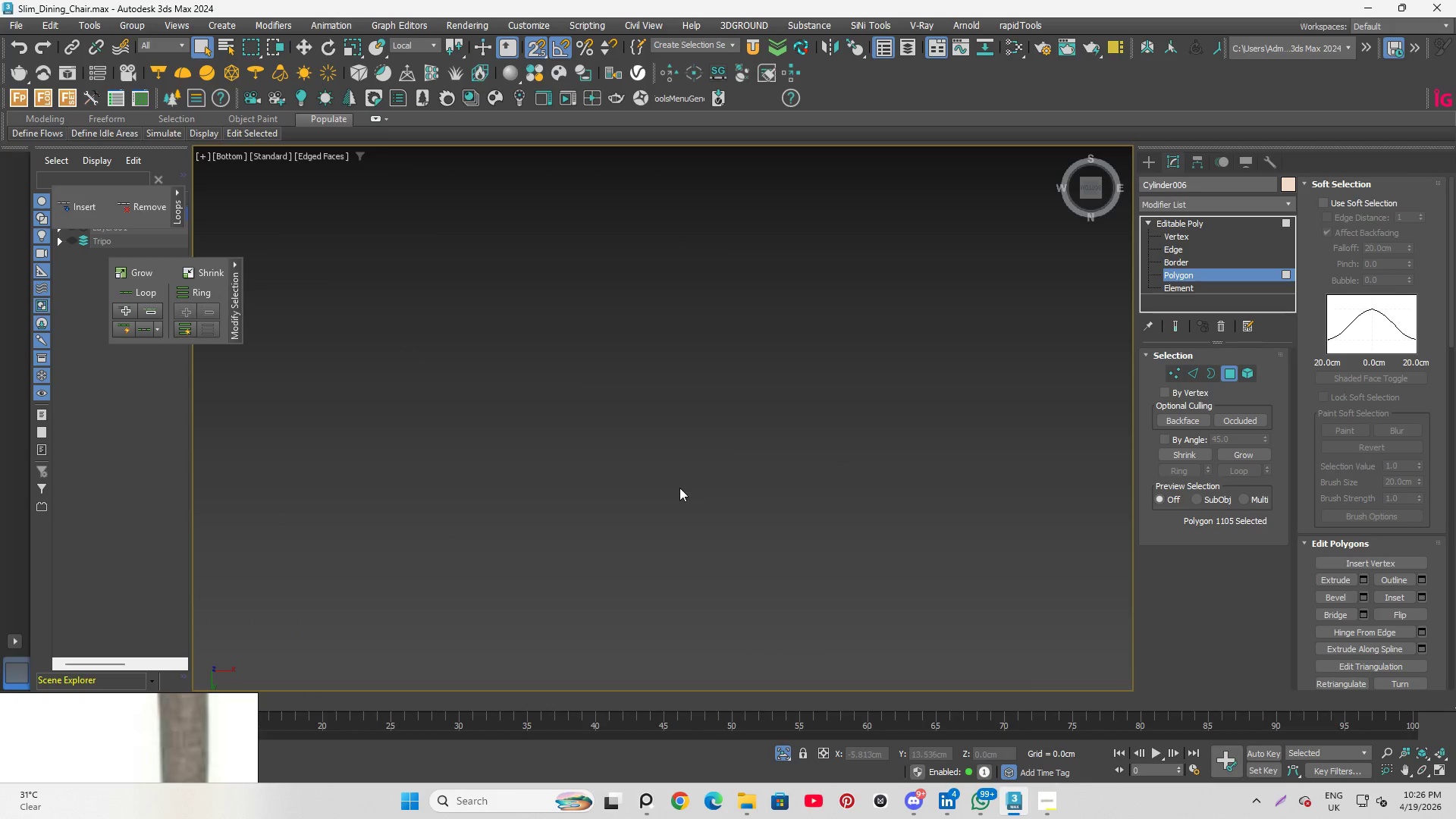 
key(Z)
 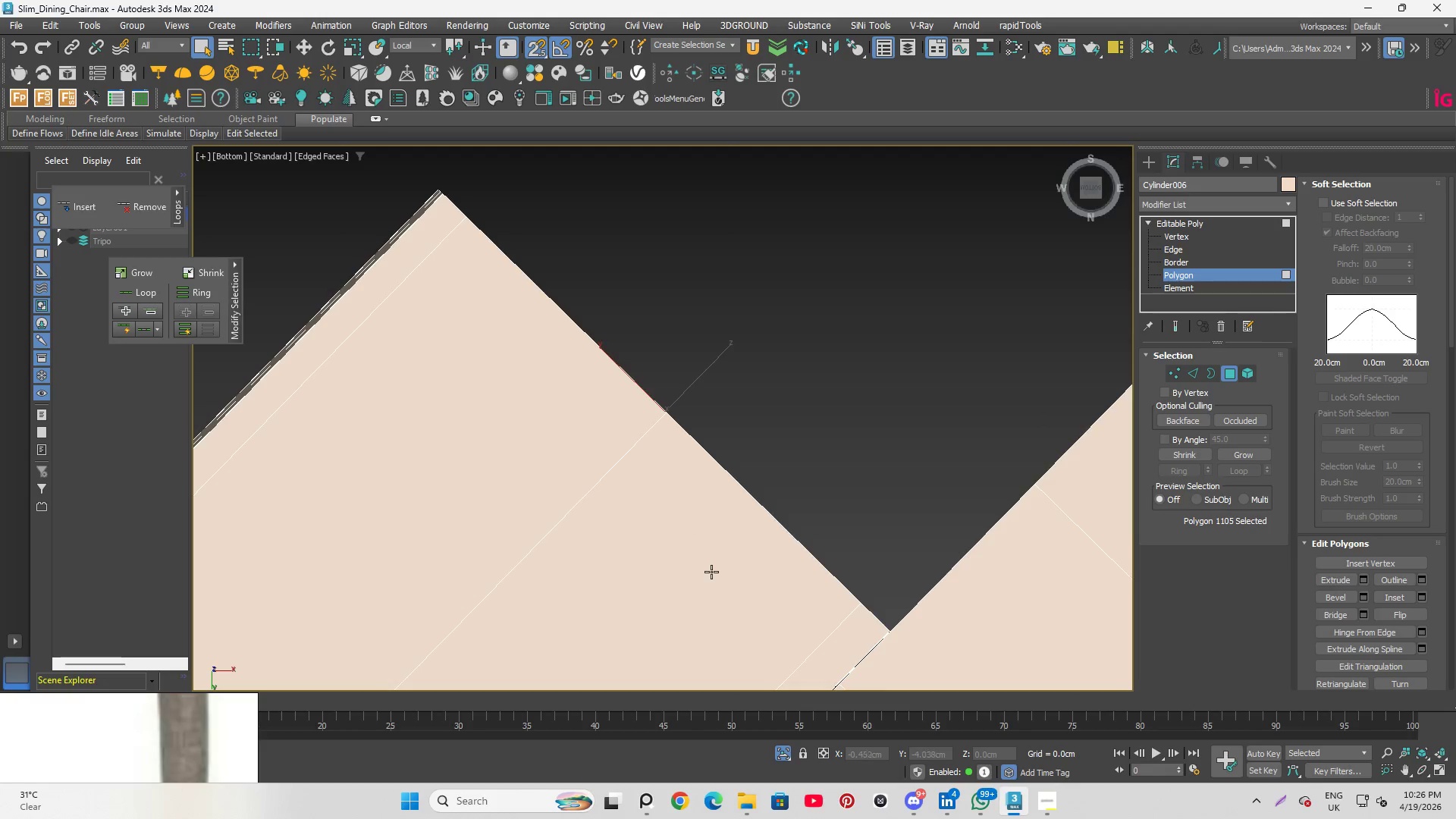 
scroll: coordinate [709, 570], scroll_direction: down, amount: 1.0
 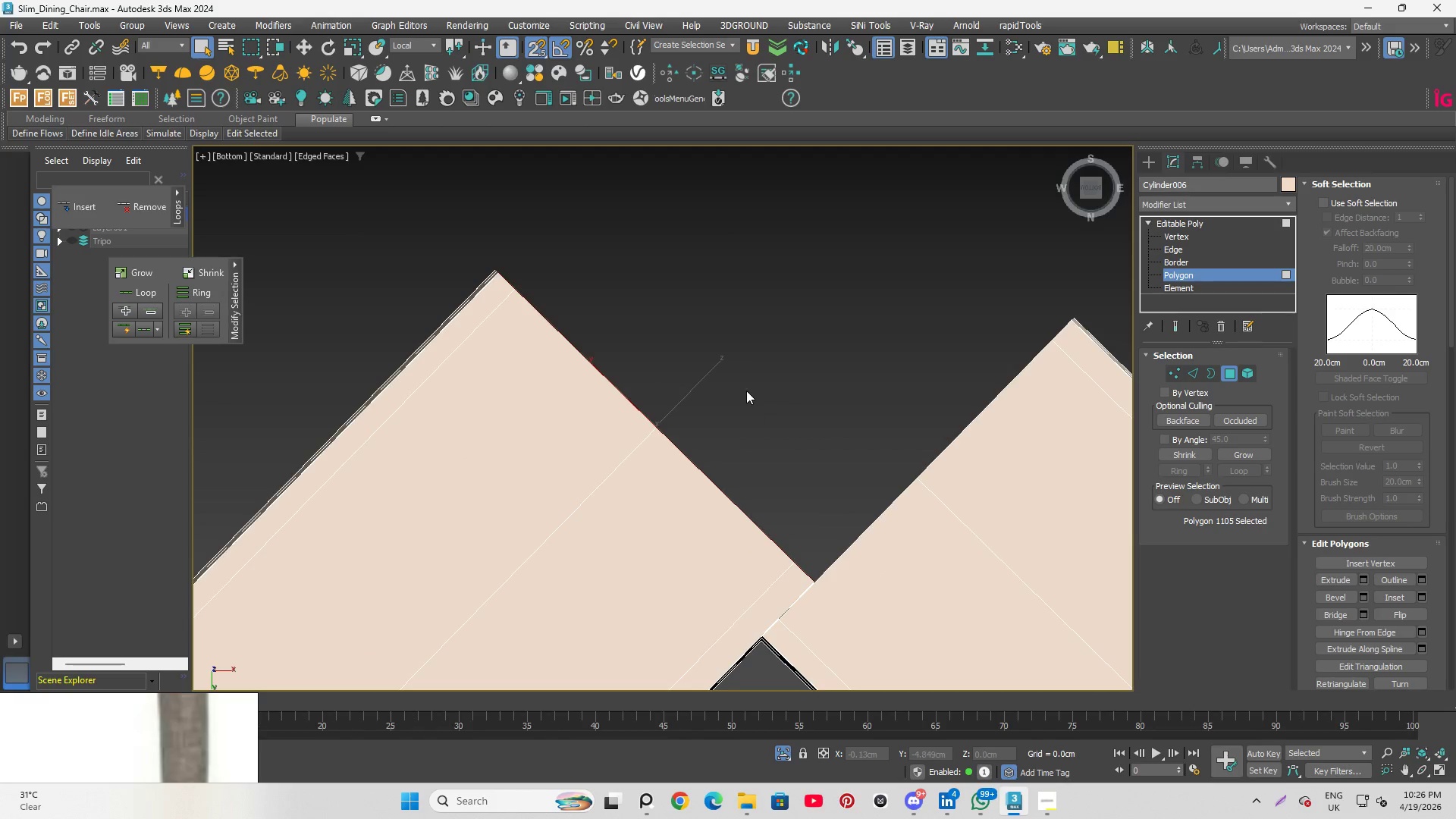 
key(W)
 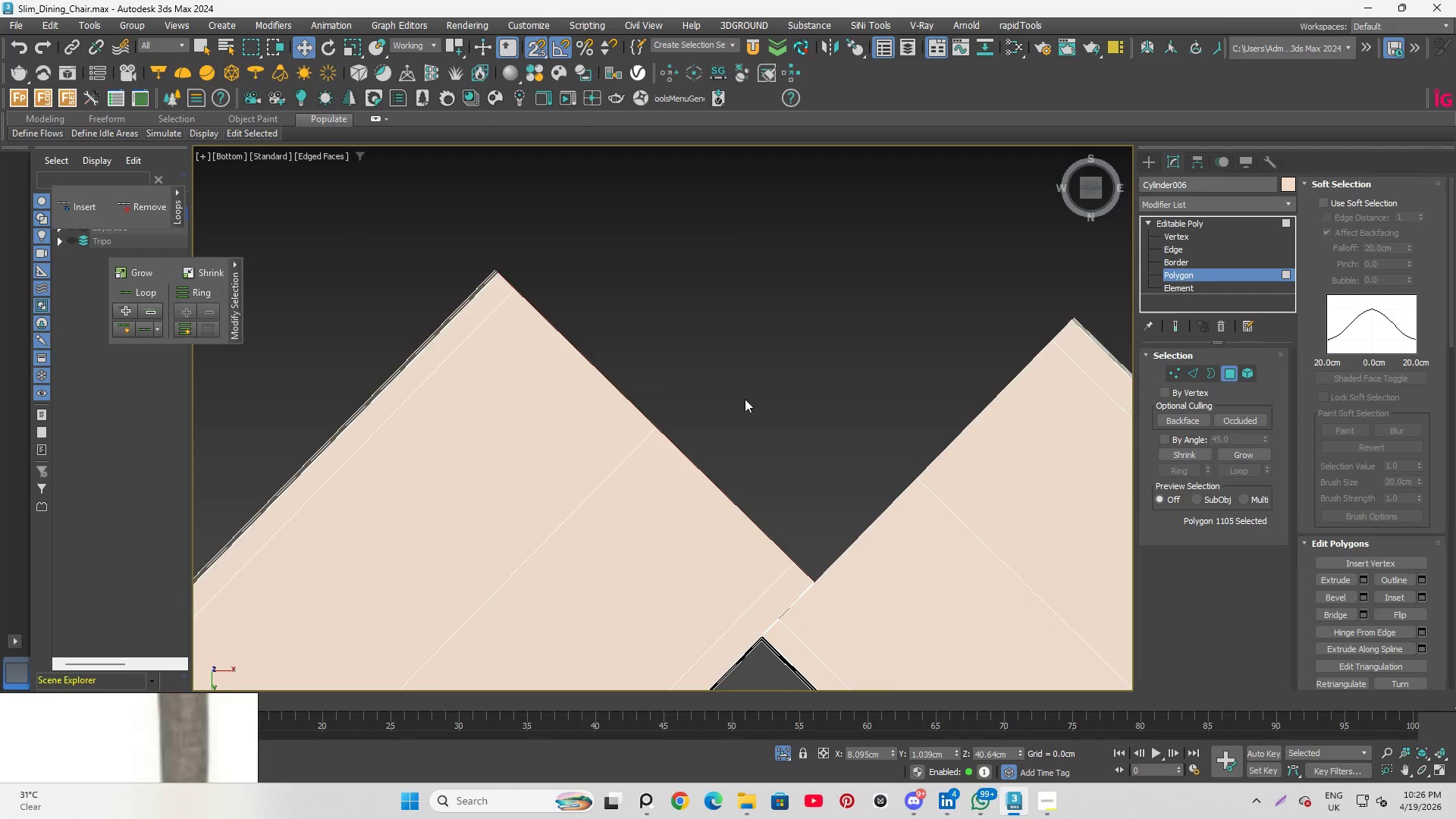 
scroll: coordinate [768, 441], scroll_direction: down, amount: 7.0
 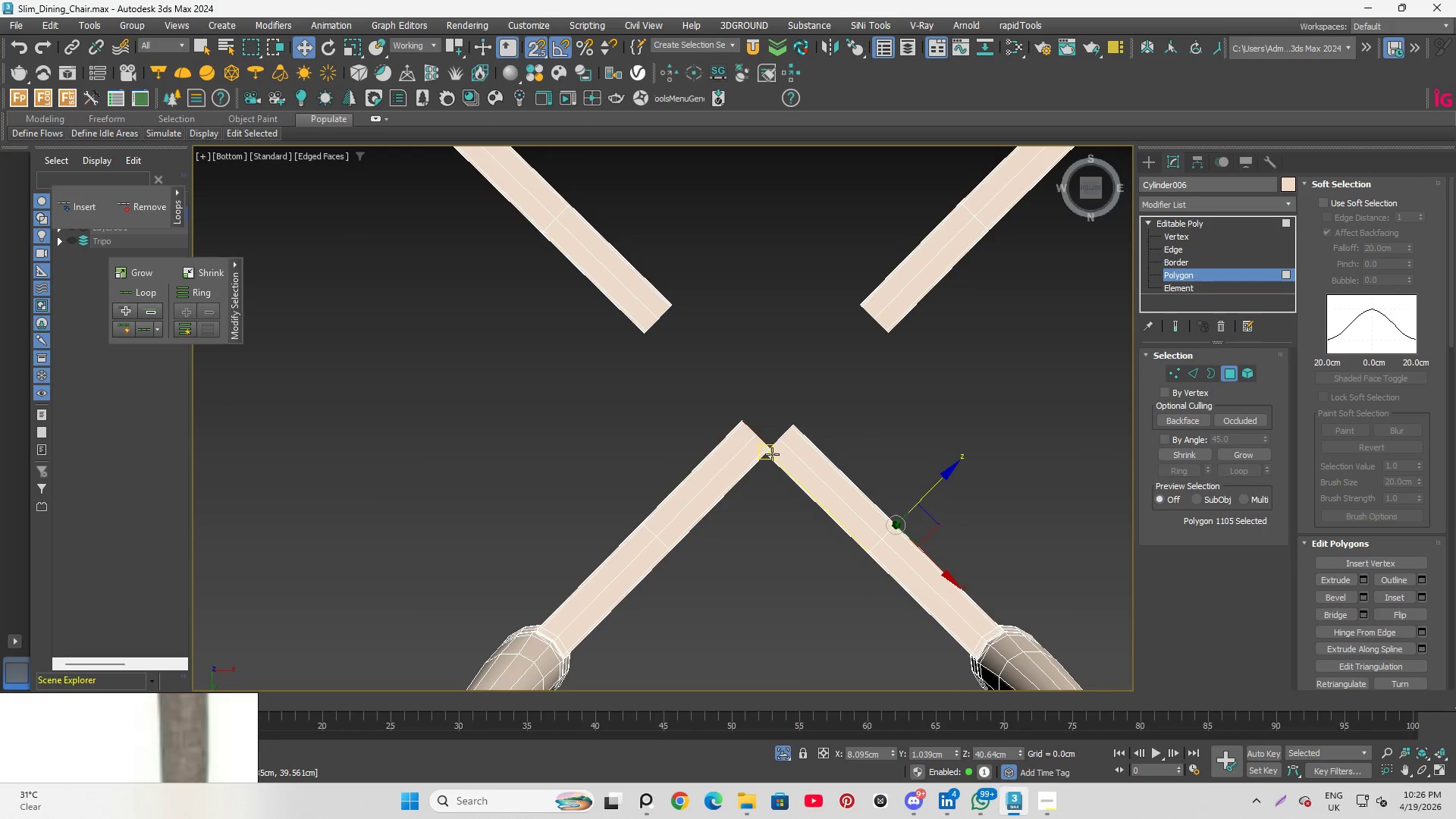 
scroll: coordinate [770, 456], scroll_direction: up, amount: 3.0
 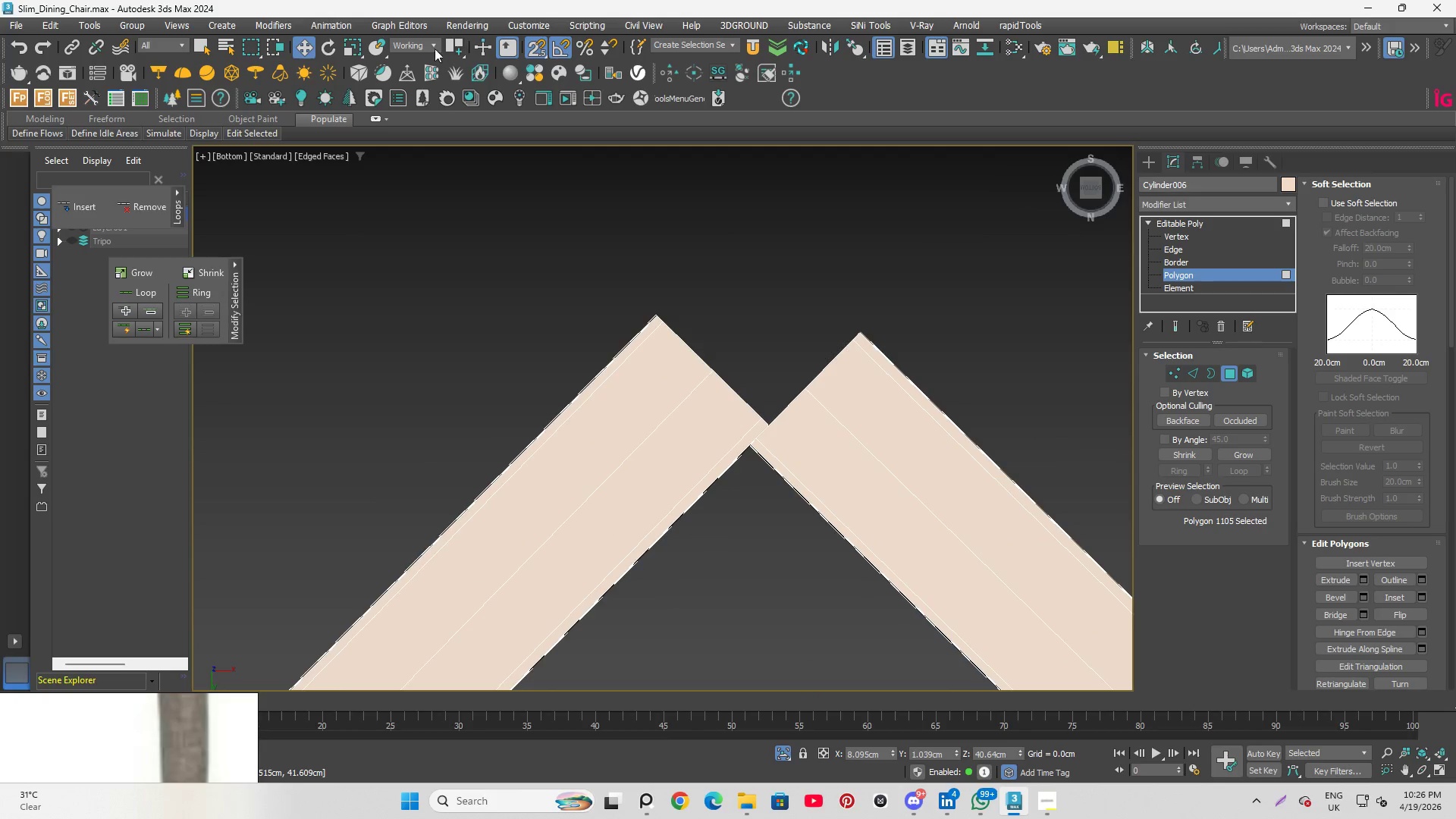 
left_click_drag(start_coordinate=[430, 45], to_coordinate=[405, 102])
 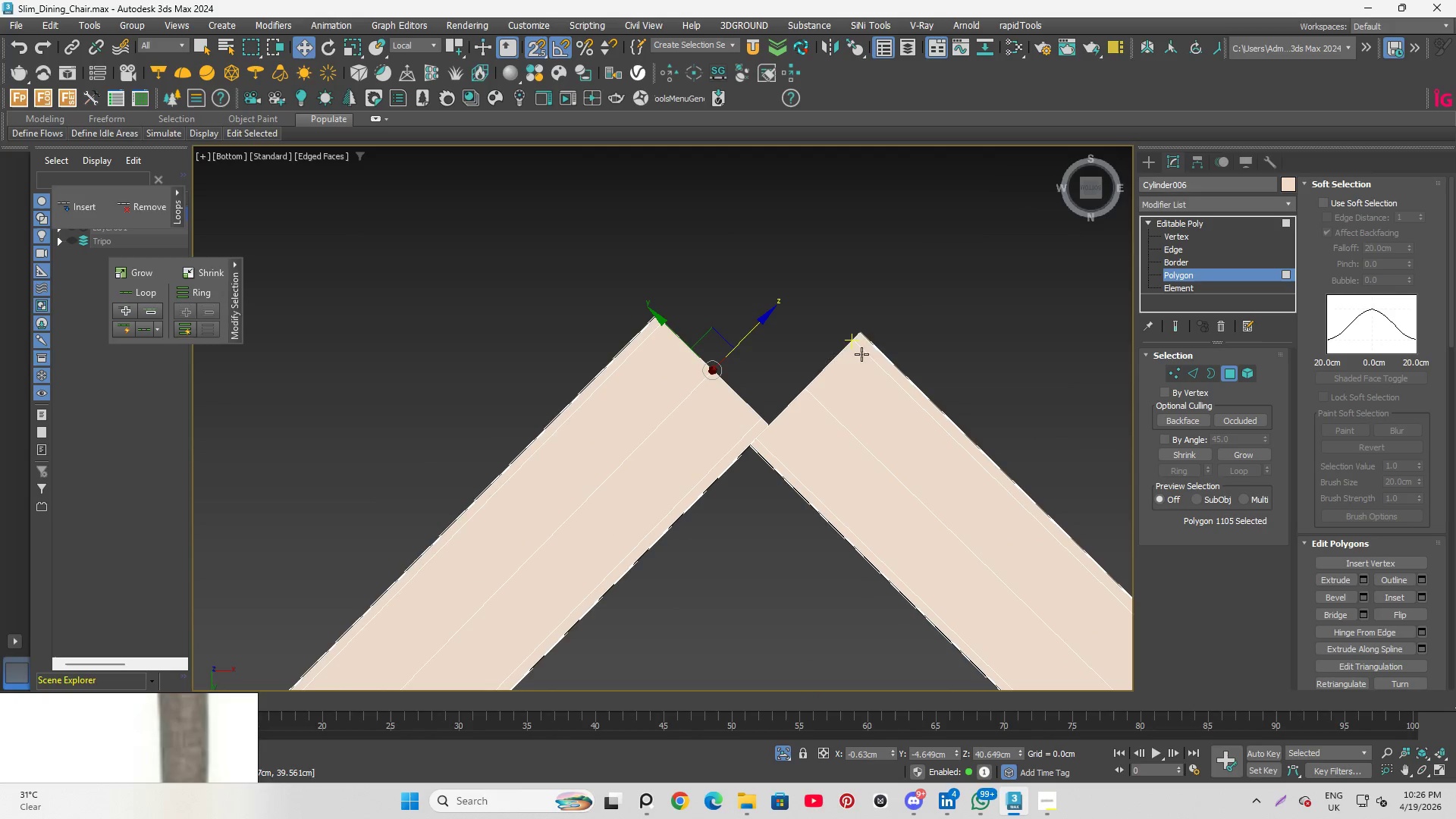 
scroll: coordinate [766, 381], scroll_direction: up, amount: 4.0
 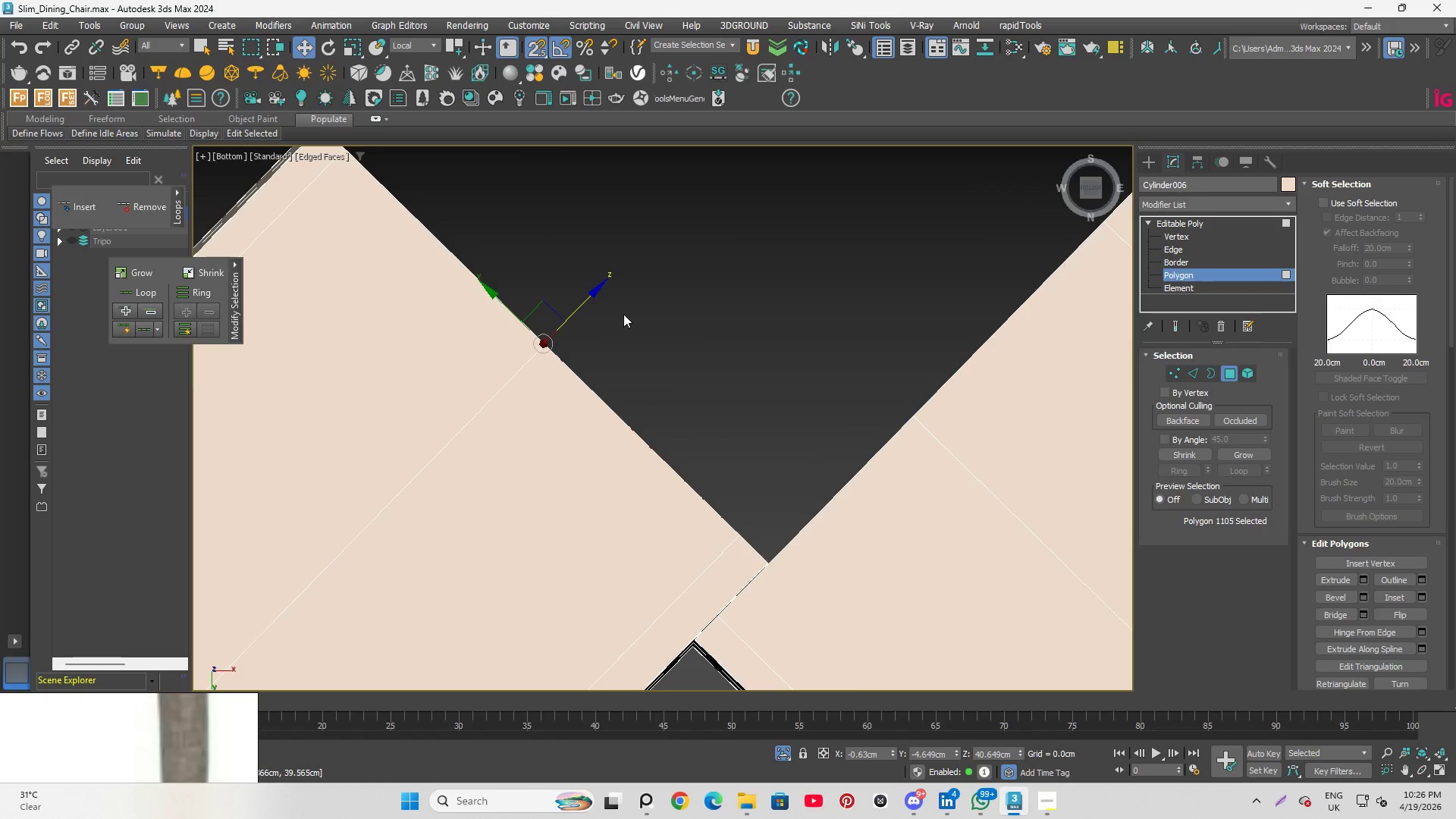 
hold_key(key=AltLeft, duration=1.34)
 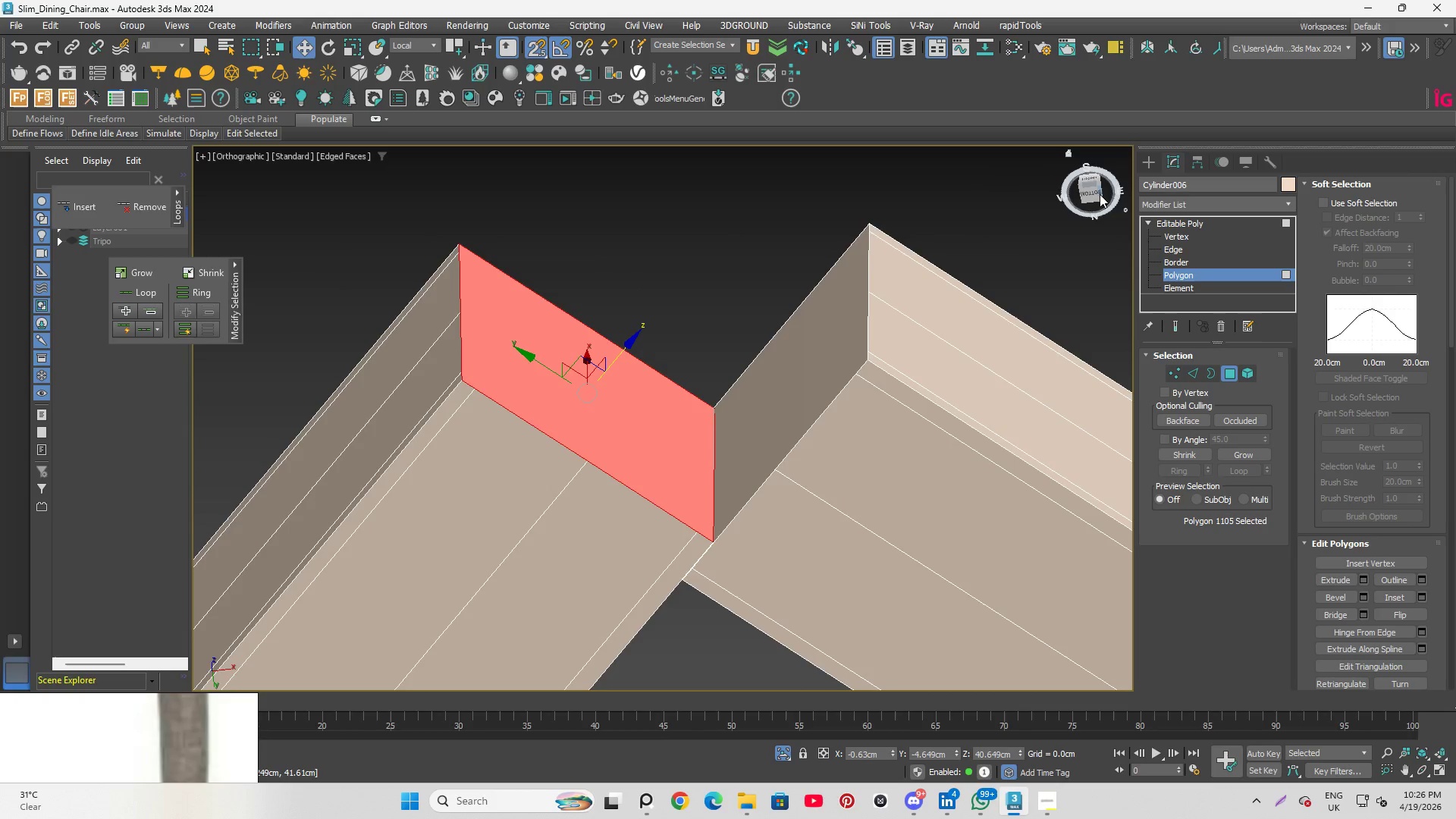 
scroll: coordinate [633, 286], scroll_direction: down, amount: 2.0
 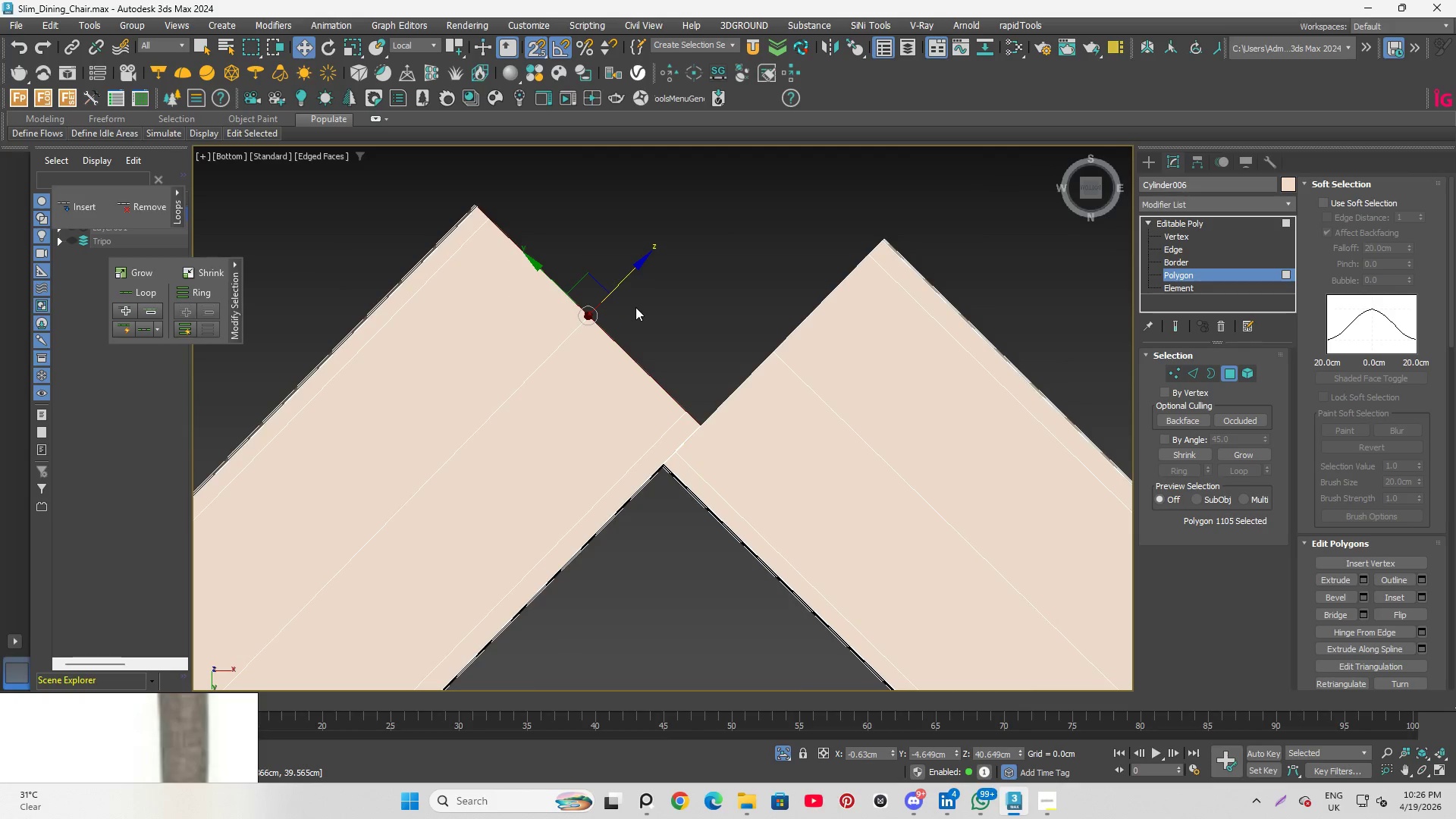 
left_click([1094, 194])
 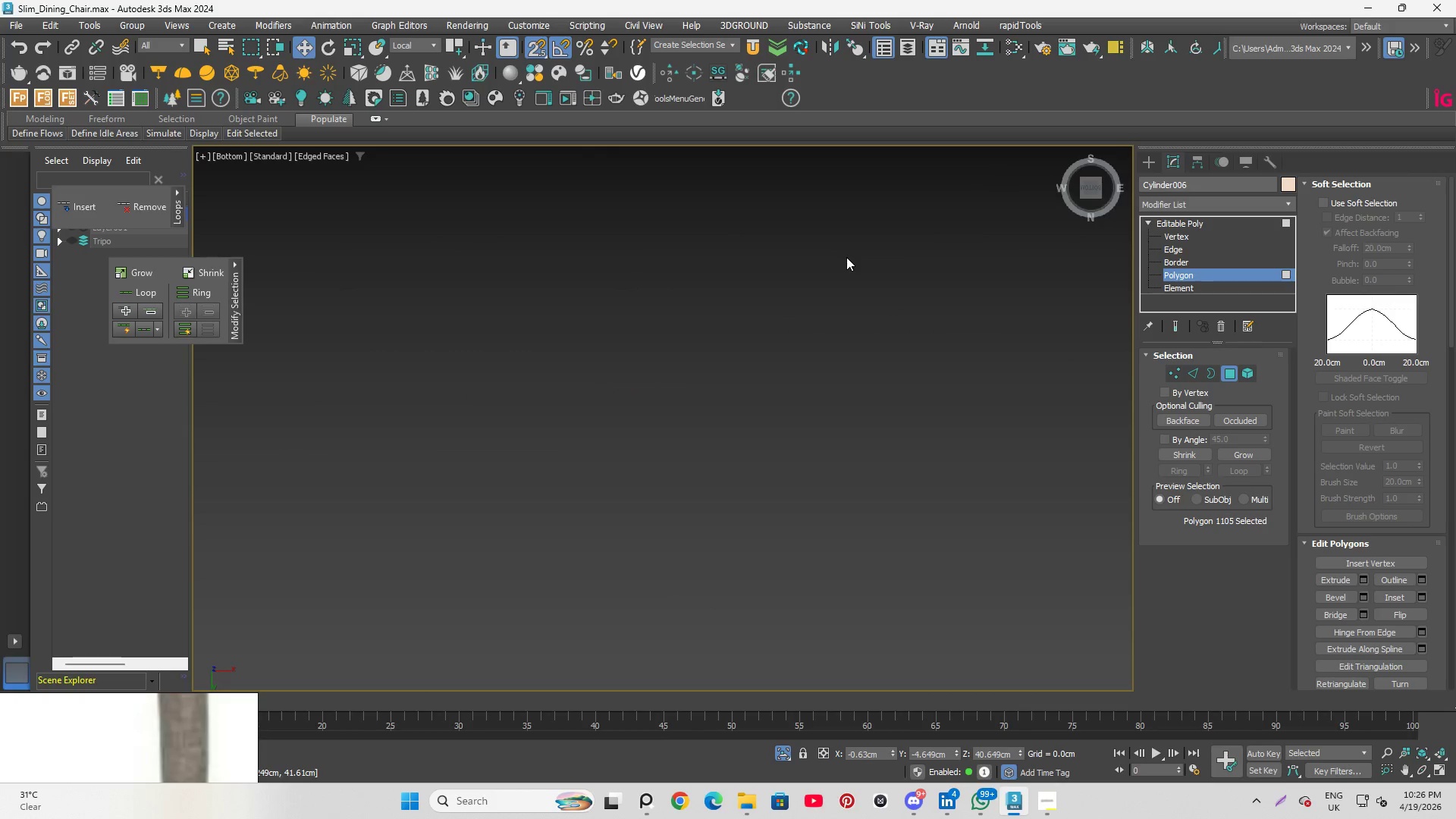 
key(Z)
 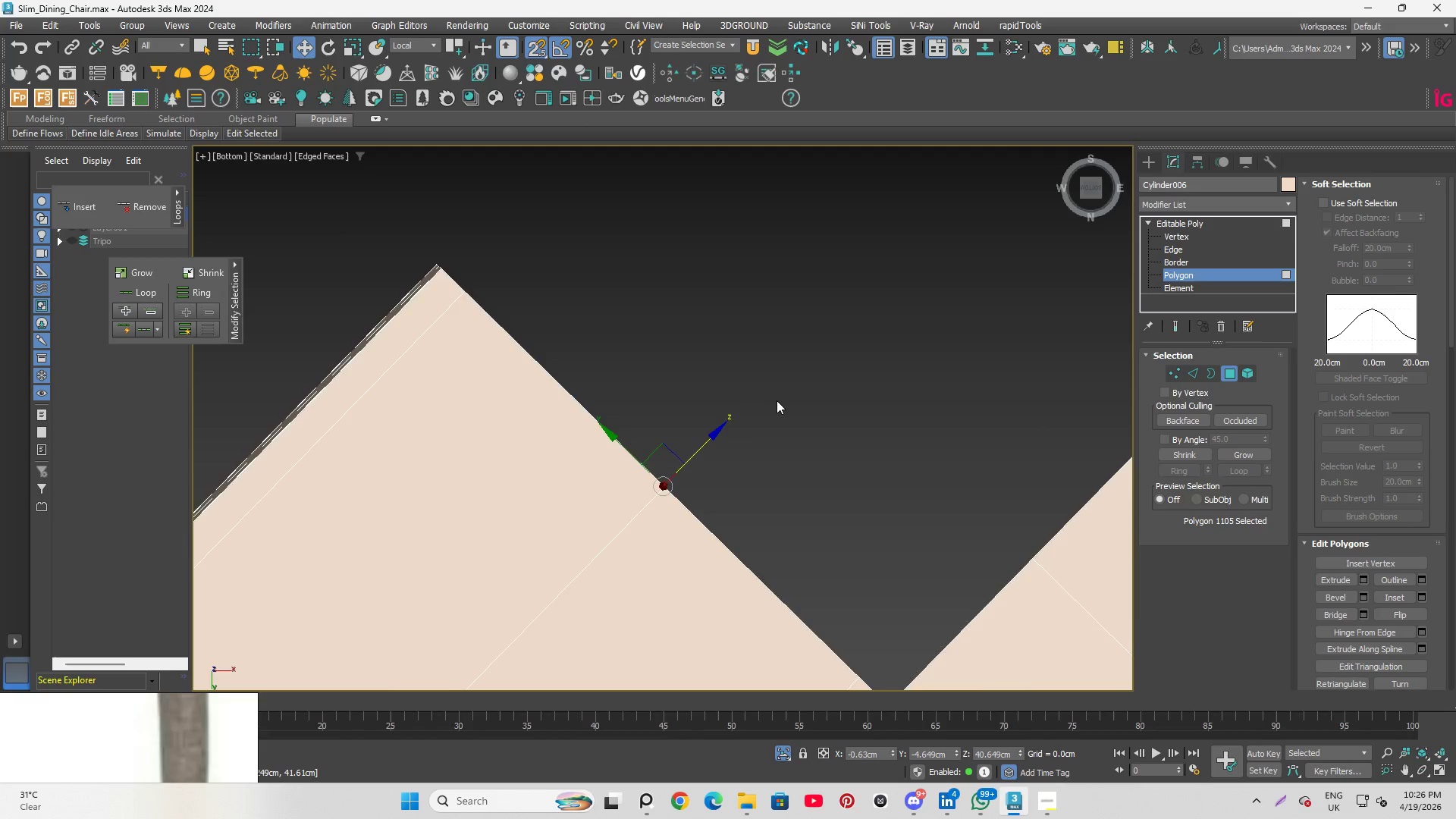 
scroll: coordinate [702, 258], scroll_direction: down, amount: 3.0
 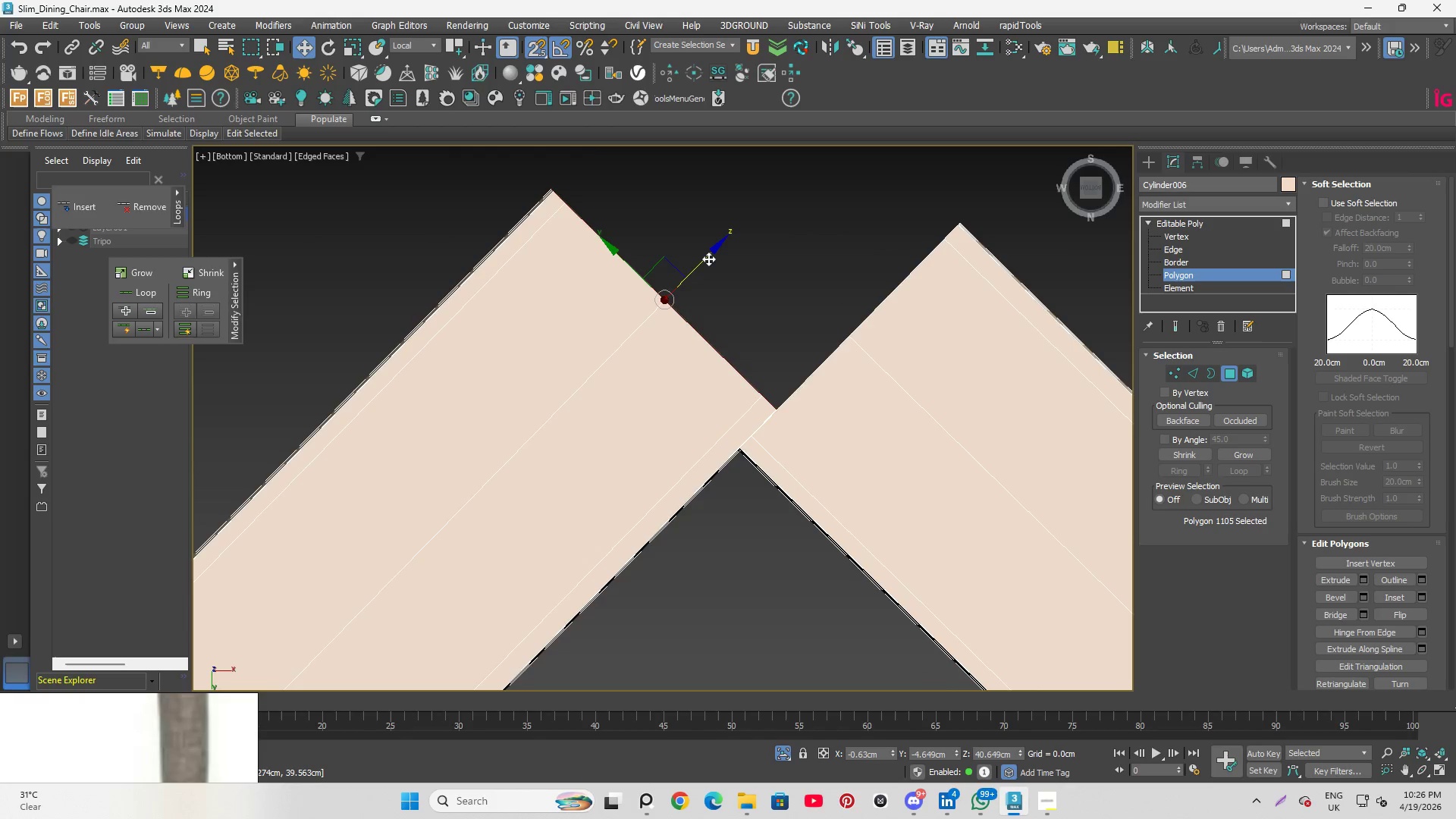 
left_click_drag(start_coordinate=[708, 259], to_coordinate=[749, 455])
 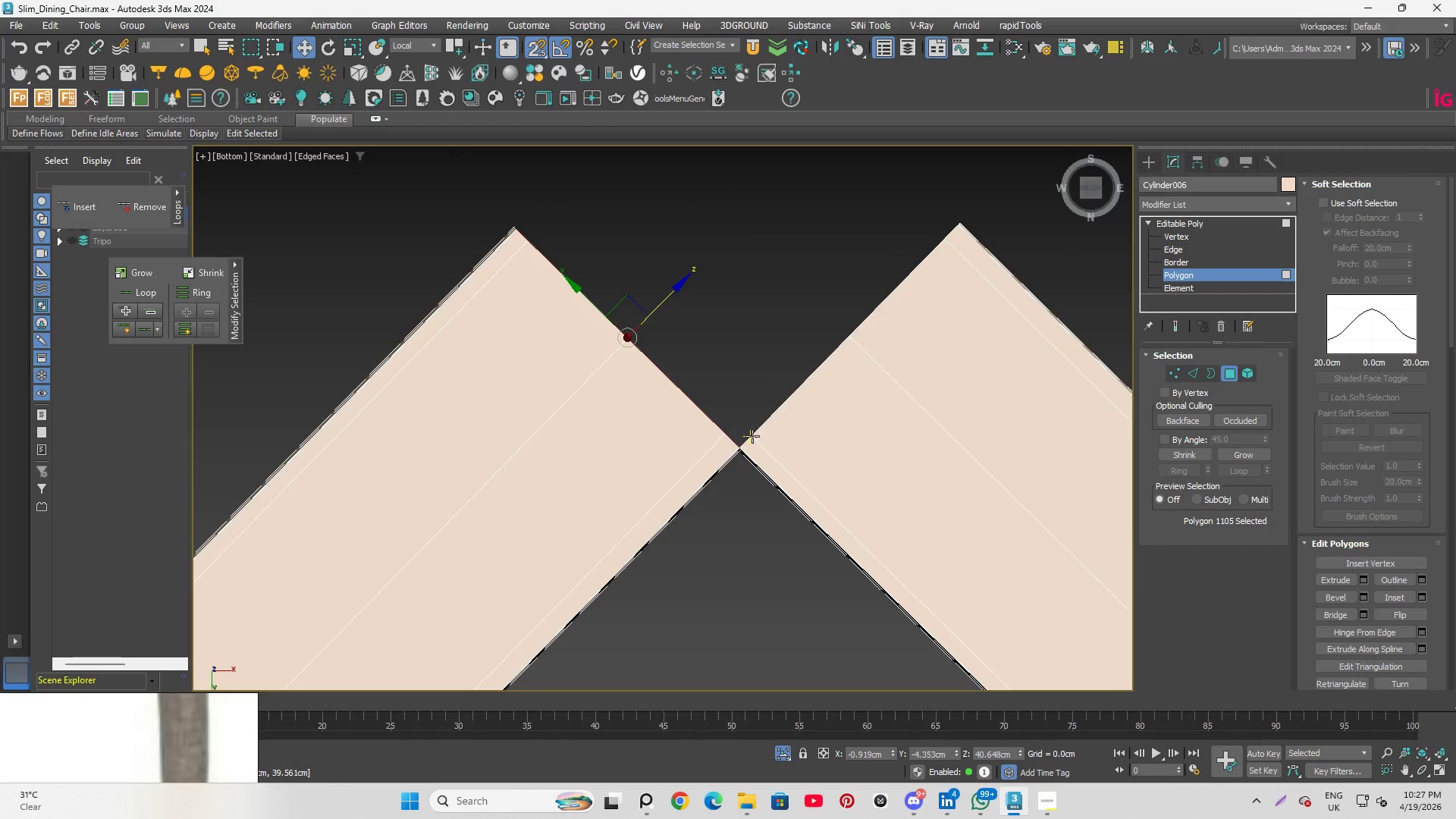 
scroll: coordinate [751, 452], scroll_direction: up, amount: 6.0
 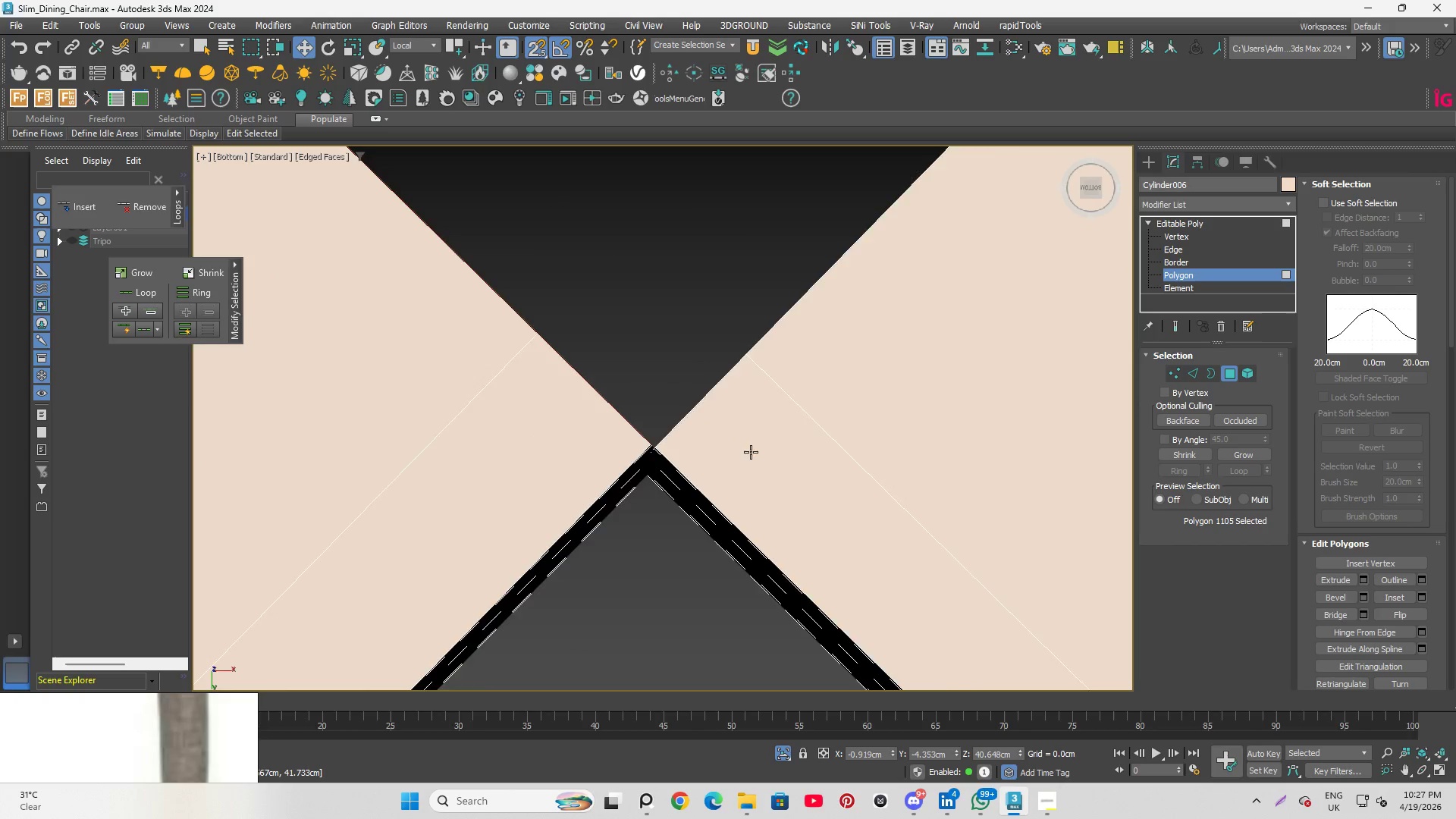 
scroll: coordinate [689, 378], scroll_direction: down, amount: 10.0
 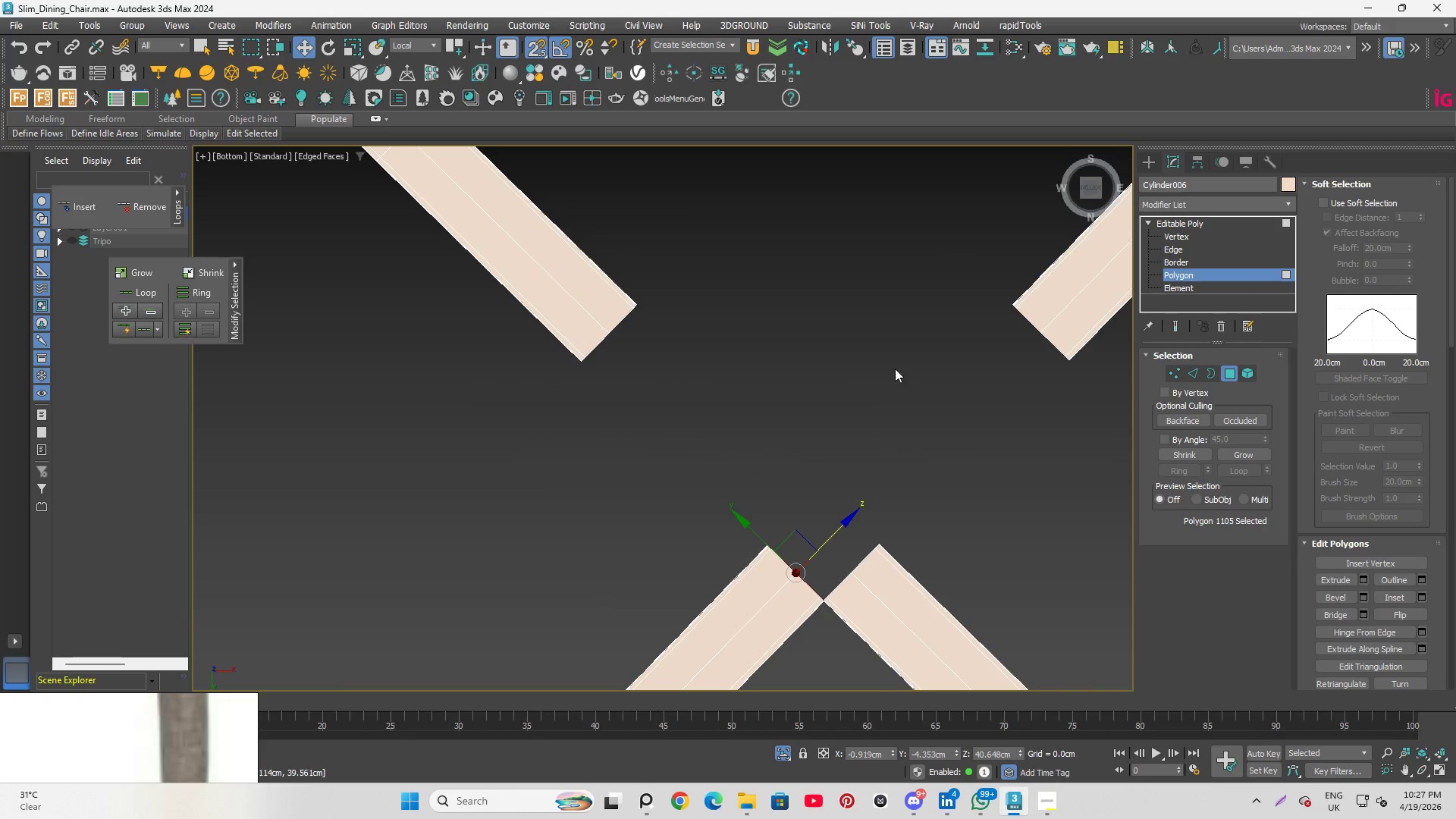 
hold_key(key=AltLeft, duration=1.05)
 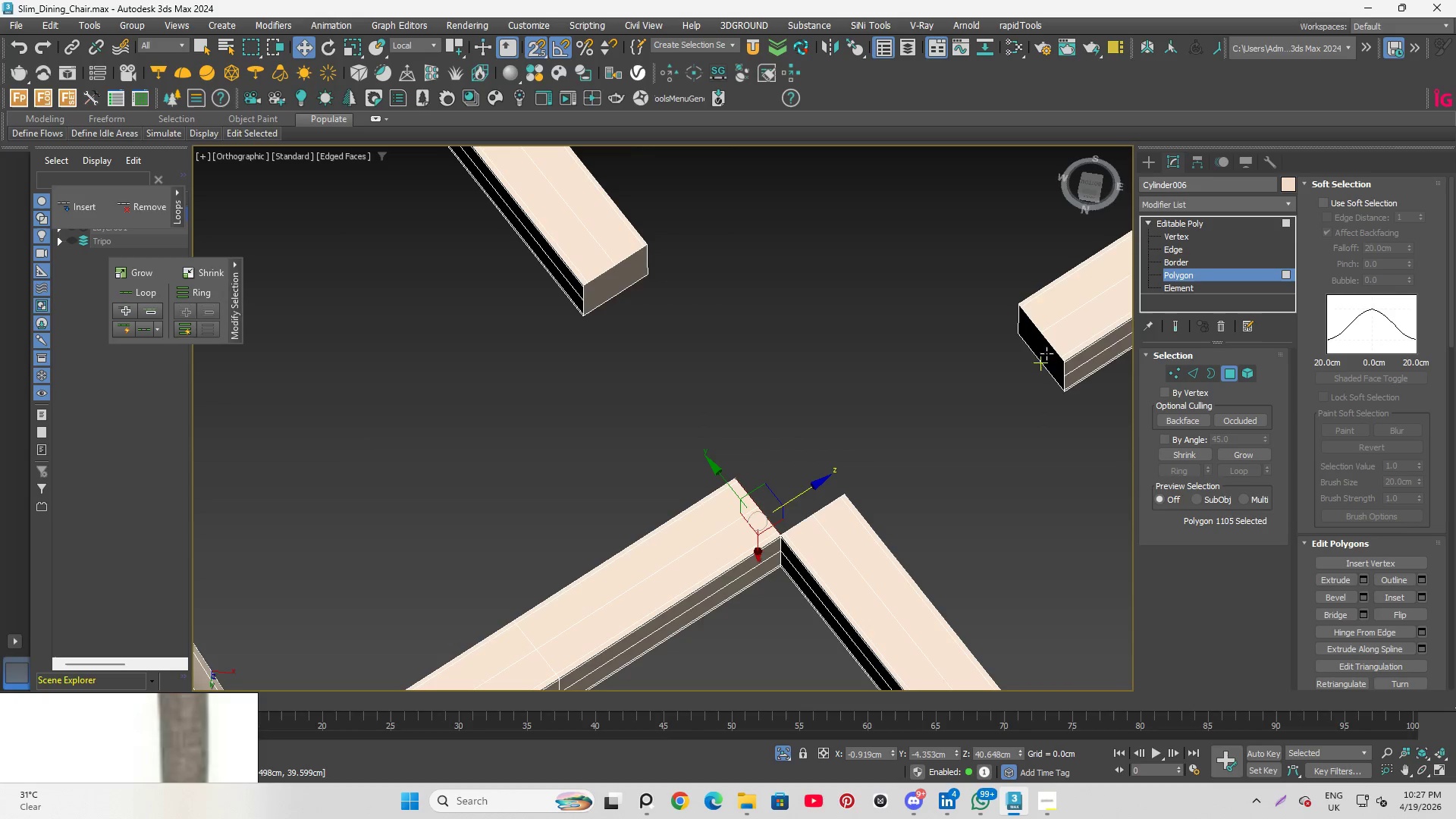 
left_click([1046, 353])
 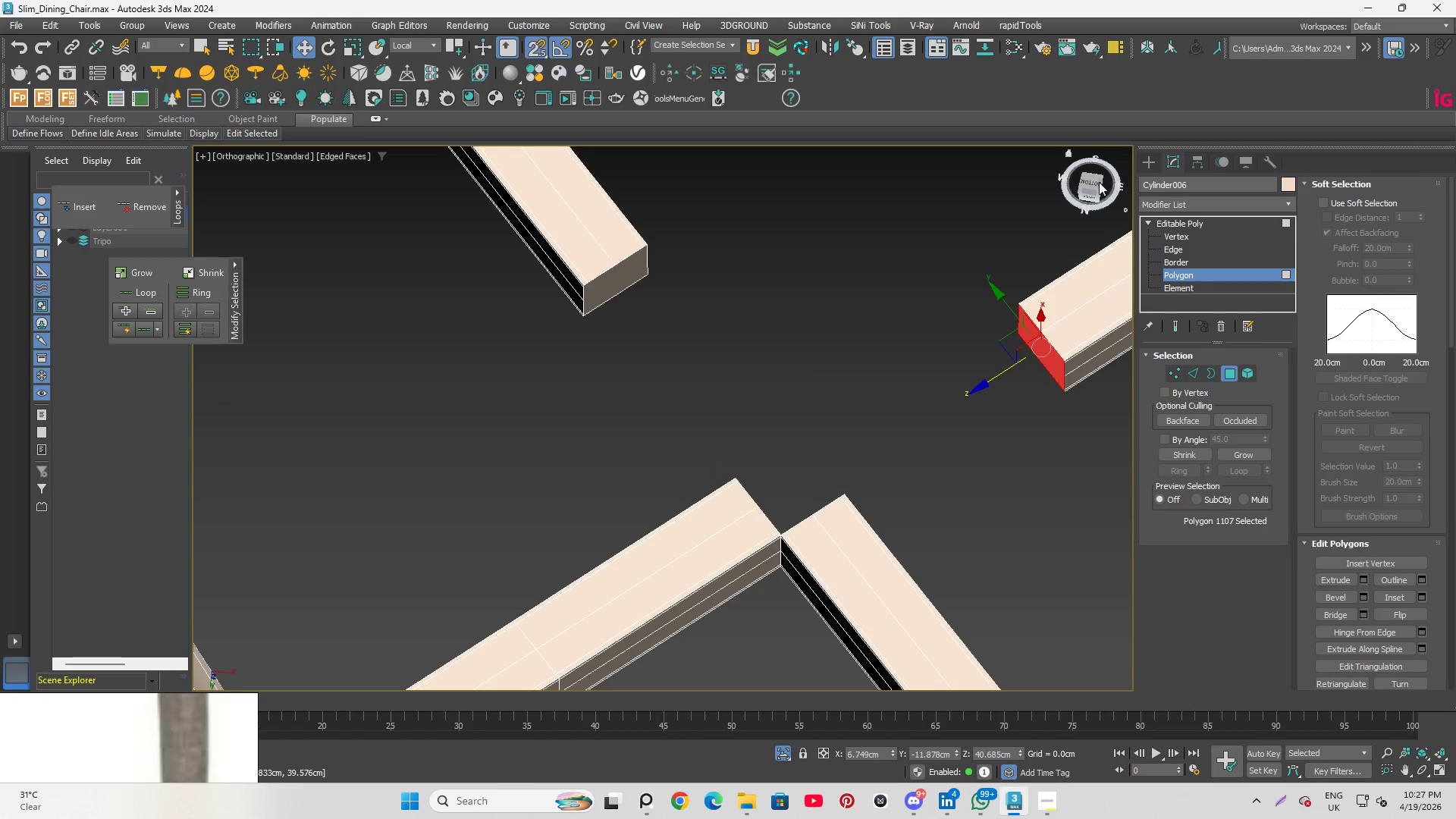 
left_click([1090, 184])
 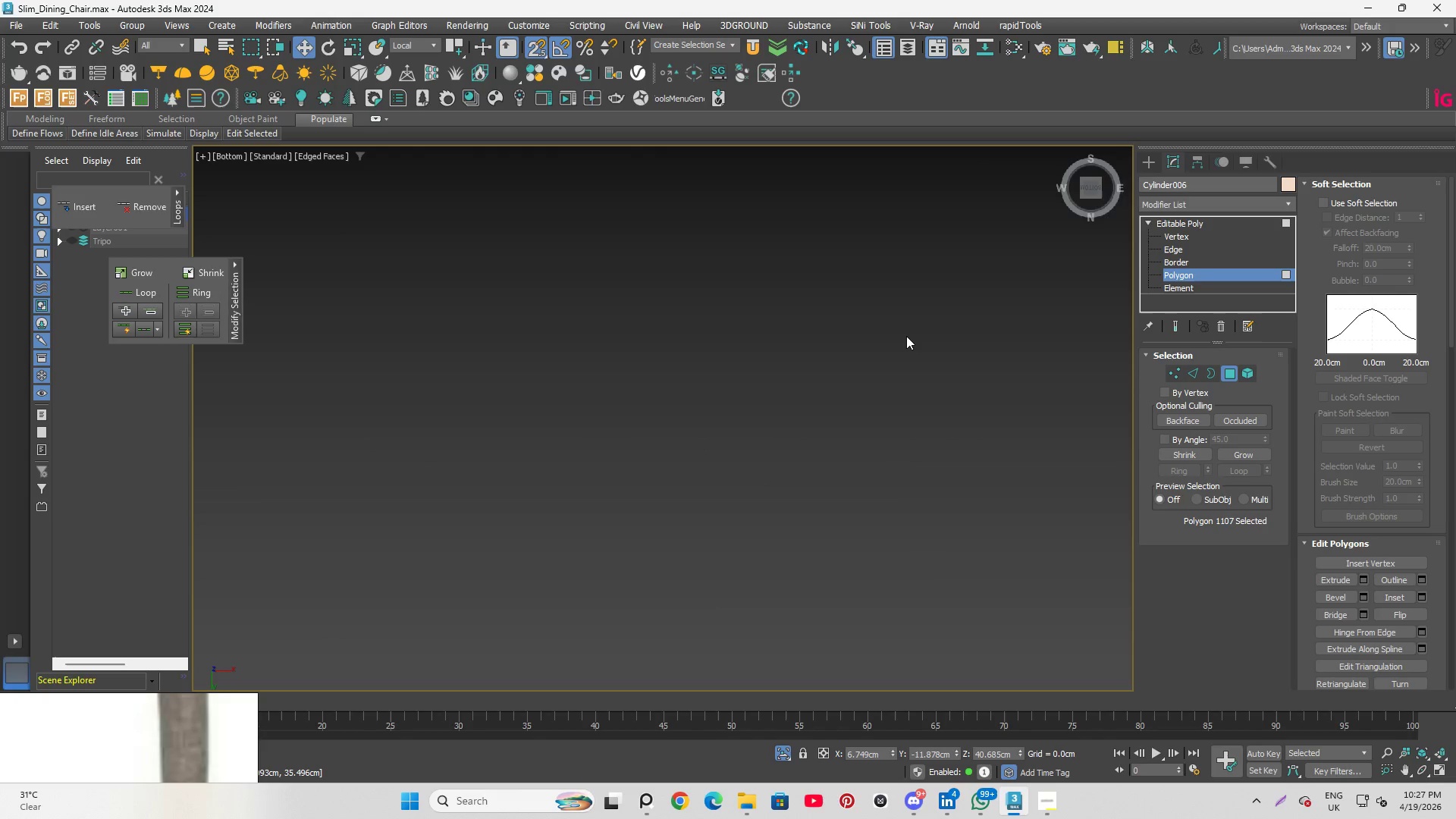 
key(Z)
 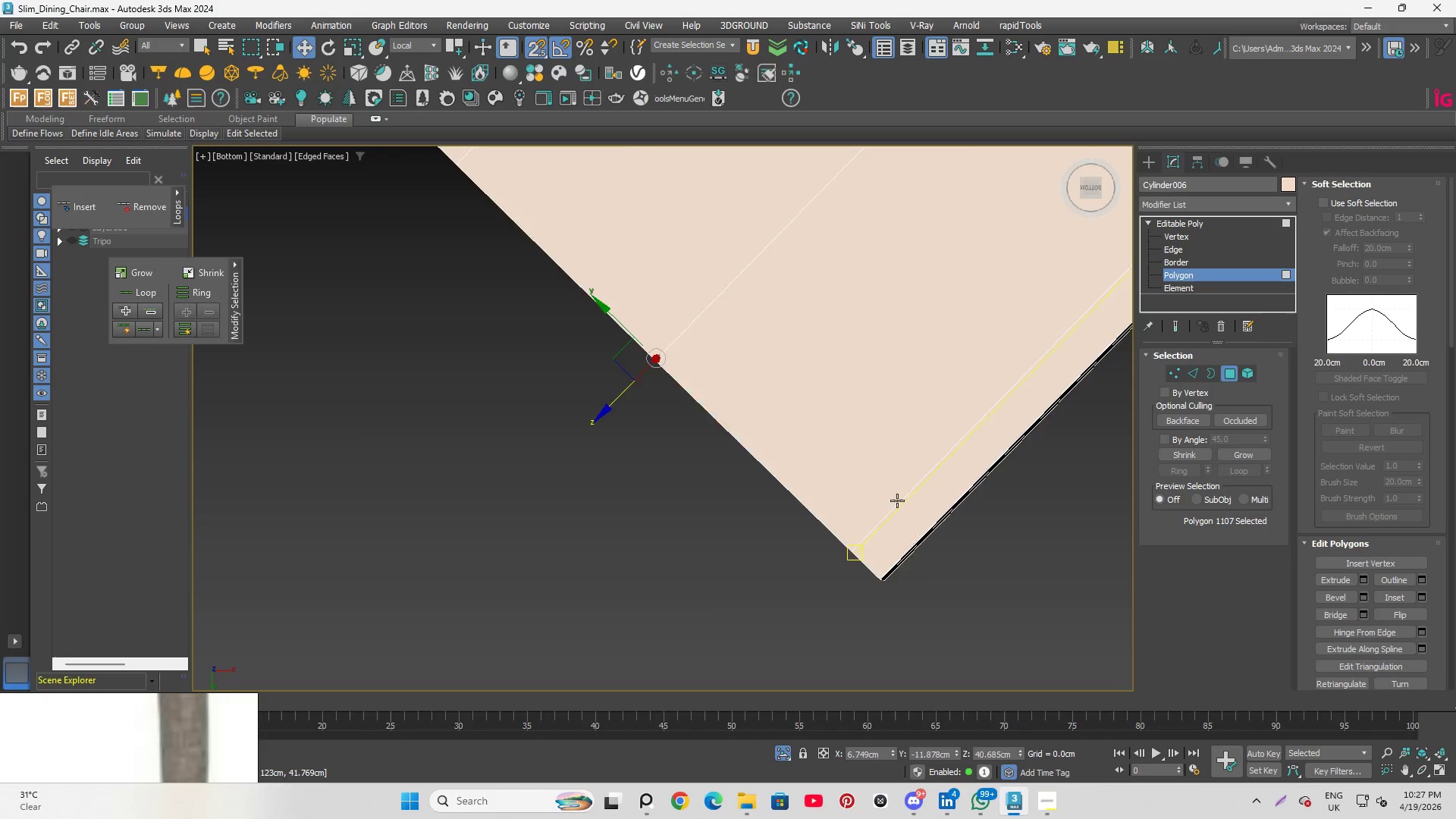 
scroll: coordinate [885, 523], scroll_direction: down, amount: 7.0
 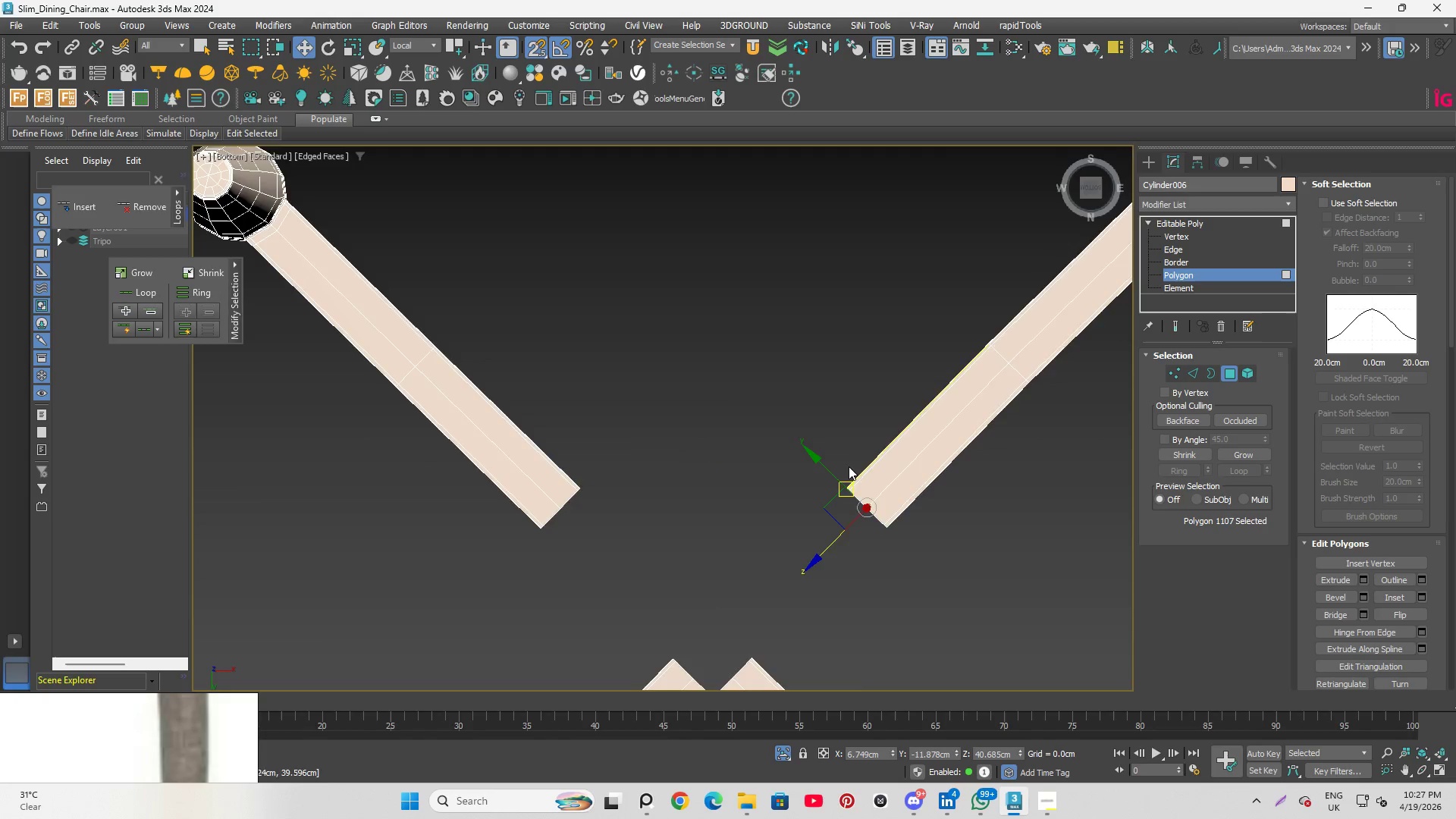 
scroll: coordinate [824, 524], scroll_direction: up, amount: 2.0
 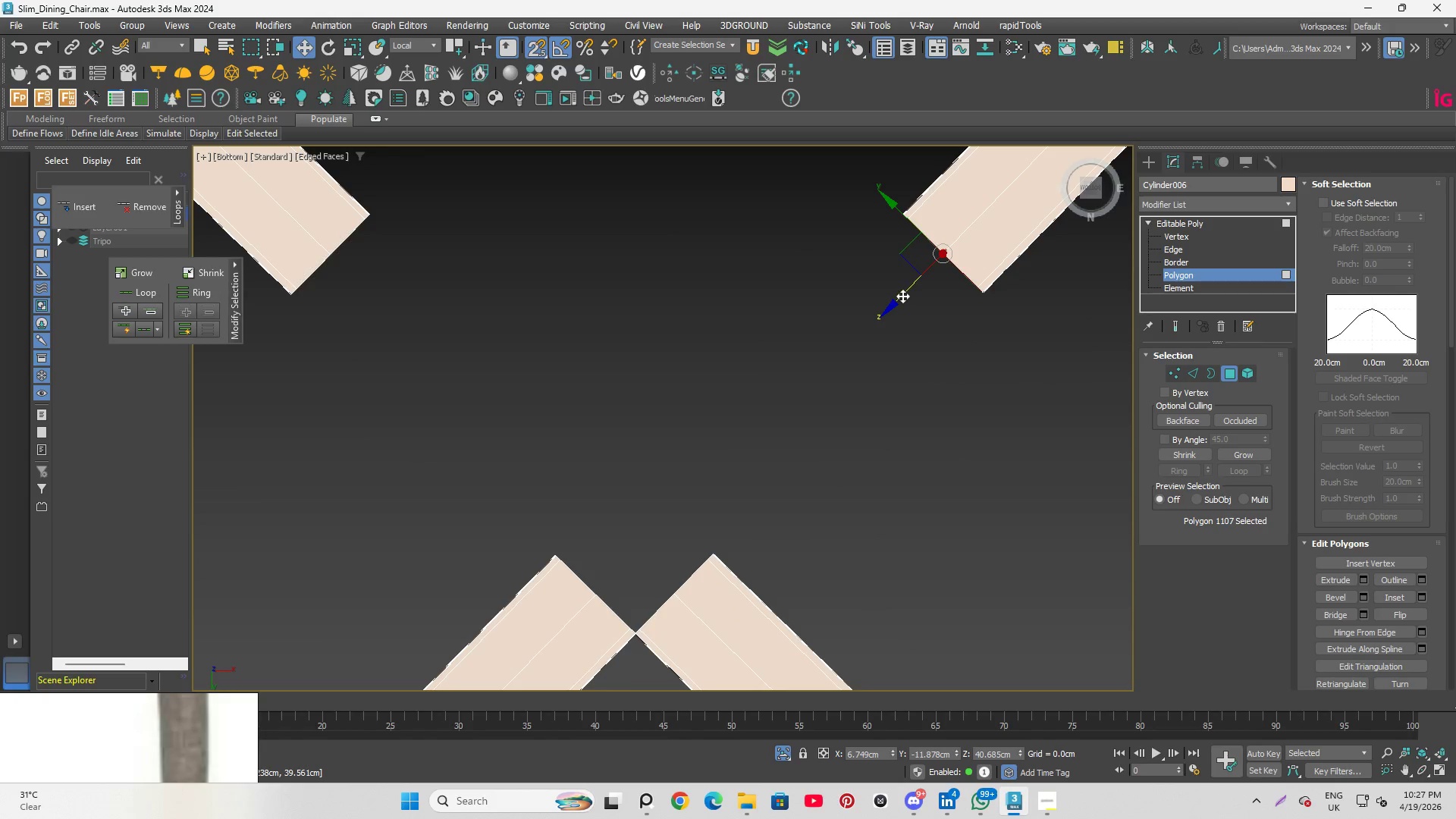 
left_click_drag(start_coordinate=[902, 296], to_coordinate=[725, 531])
 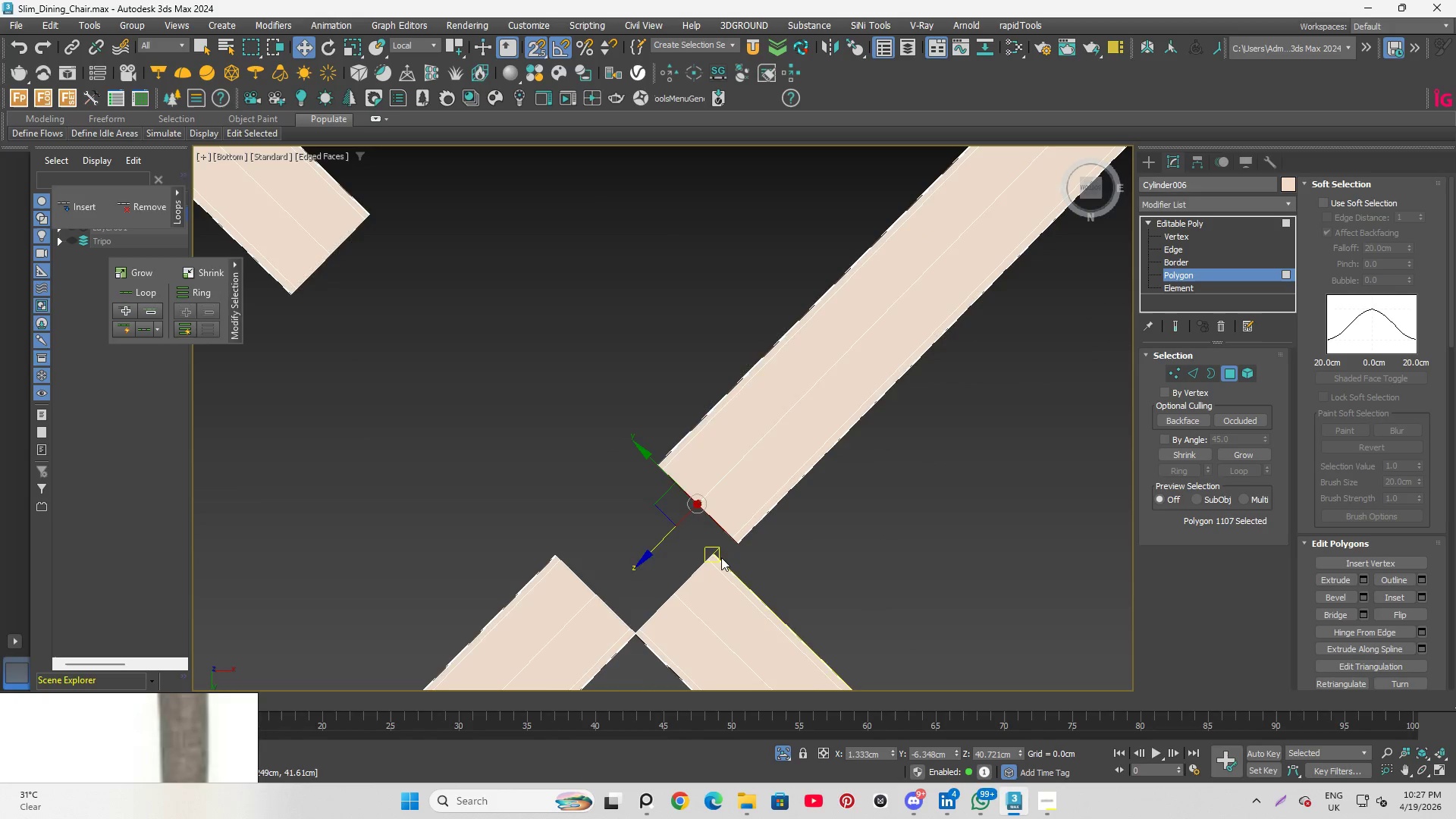 
scroll: coordinate [734, 556], scroll_direction: up, amount: 4.0
 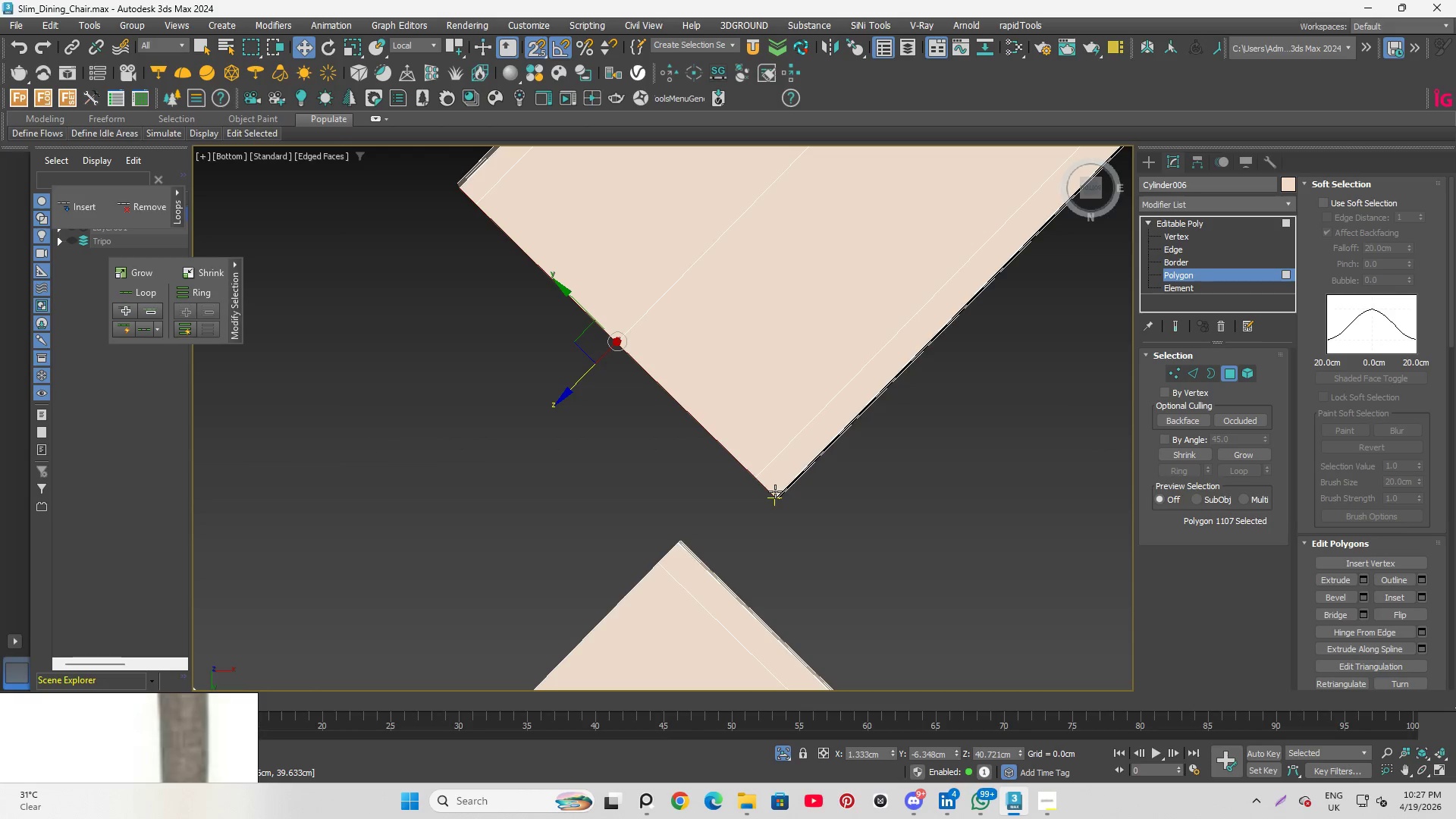 
scroll: coordinate [739, 509], scroll_direction: down, amount: 12.0
 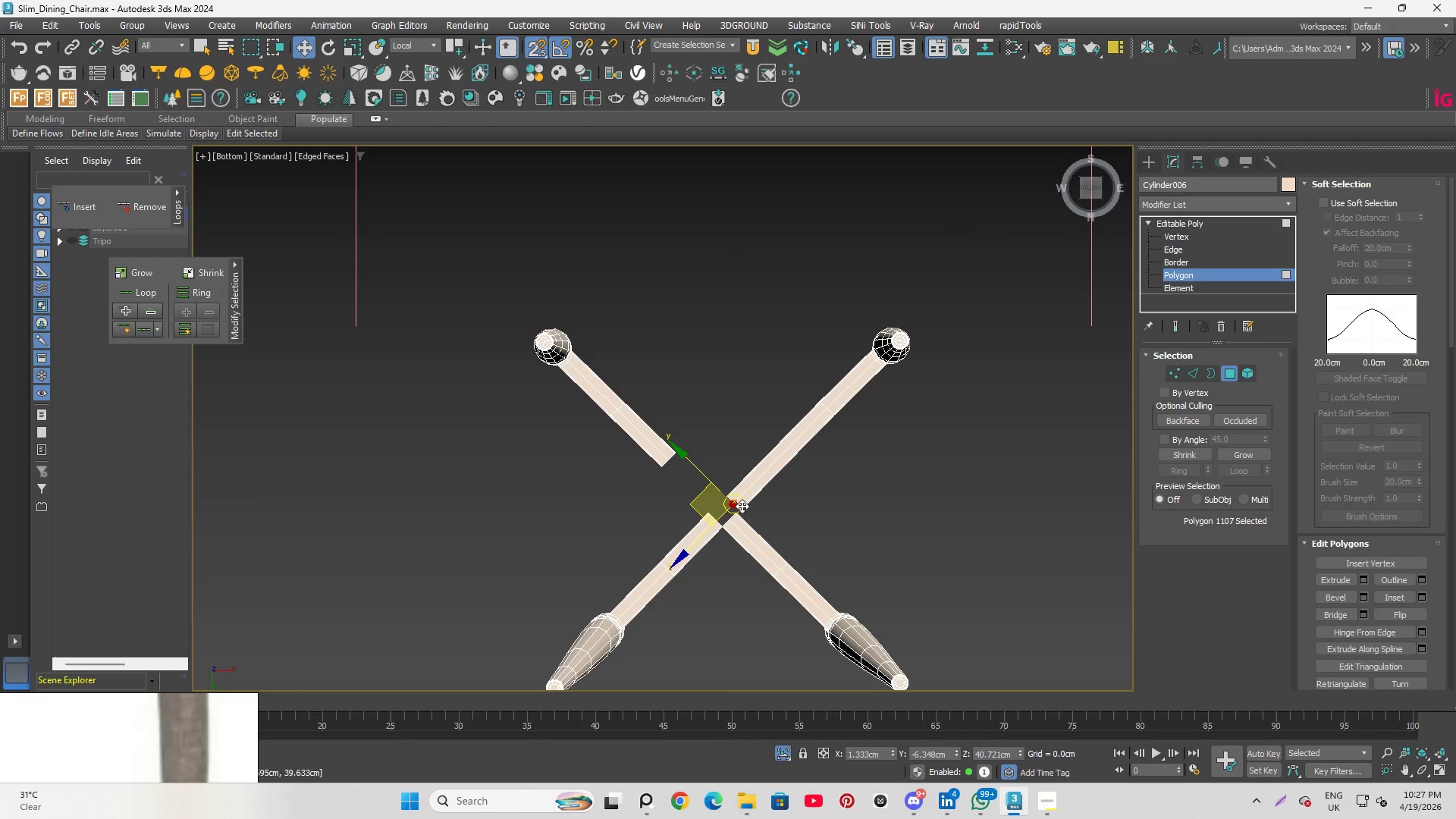 
scroll: coordinate [896, 301], scroll_direction: up, amount: 5.0
 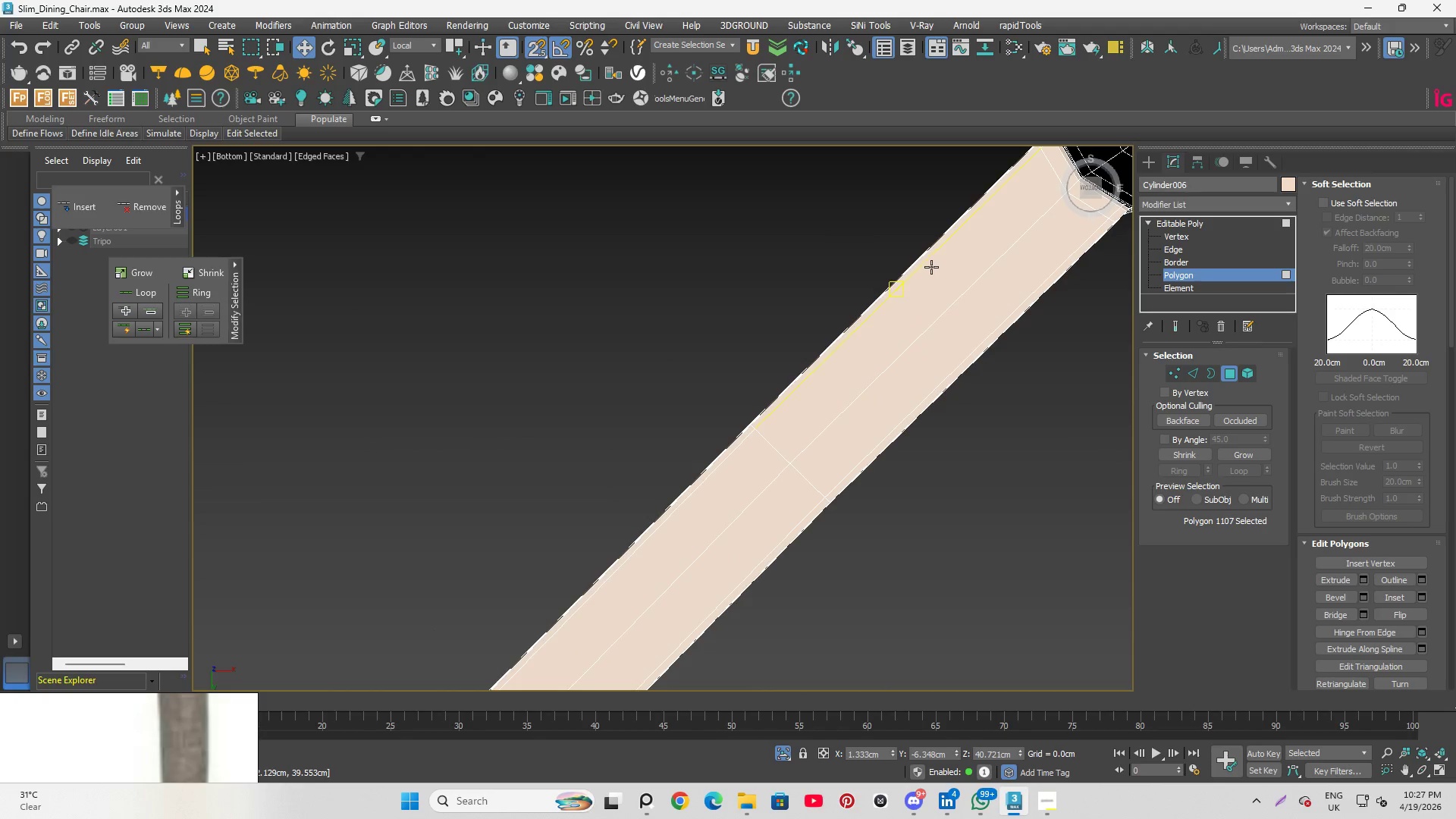 
hold_key(key=ControlLeft, duration=0.36)
 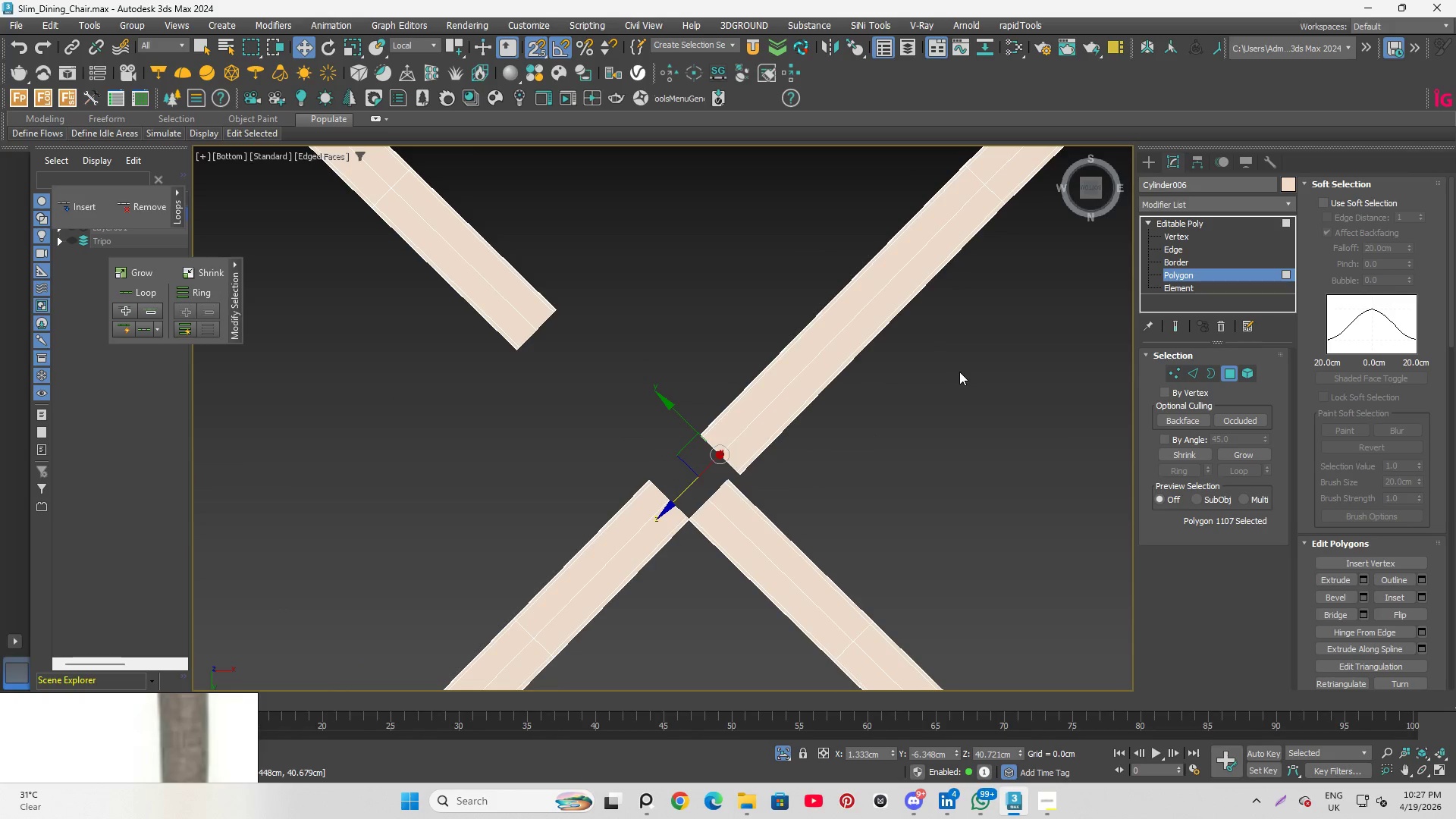 
scroll: coordinate [959, 372], scroll_direction: down, amount: 6.0
 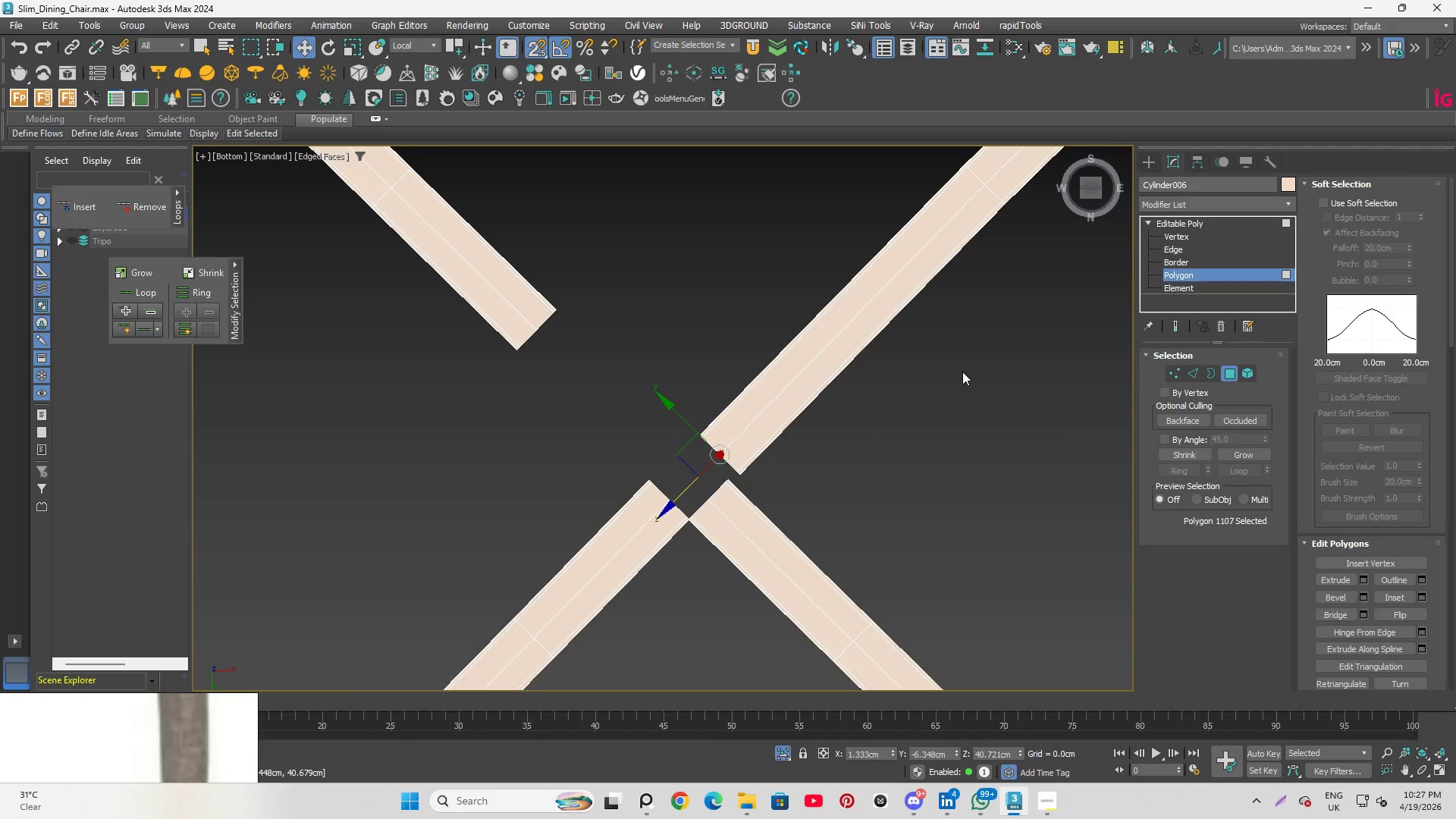 
key(Control+Z)
 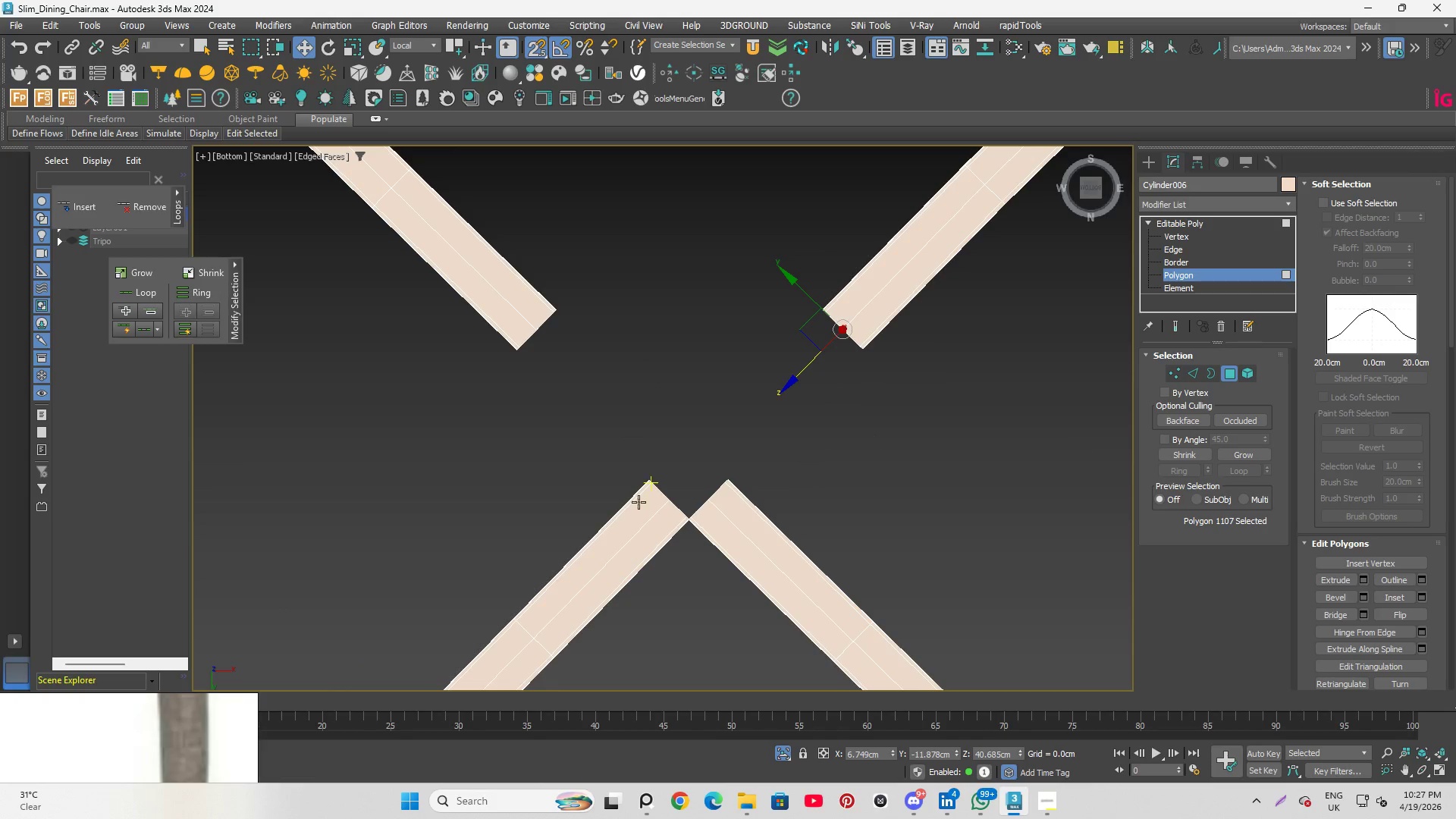 
hold_key(key=AltLeft, duration=4.55)
 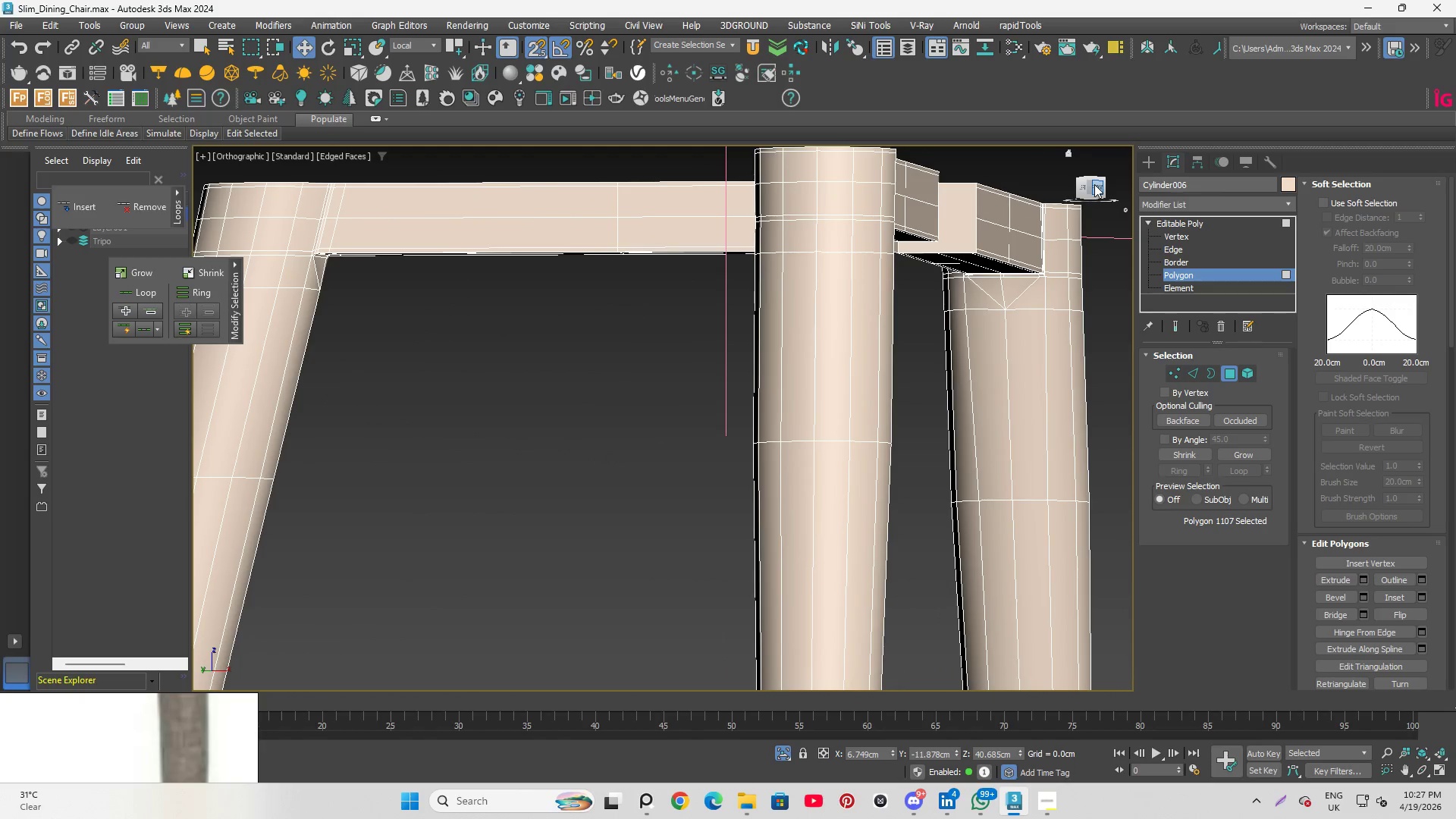 
scroll: coordinate [855, 252], scroll_direction: up, amount: 1.0
 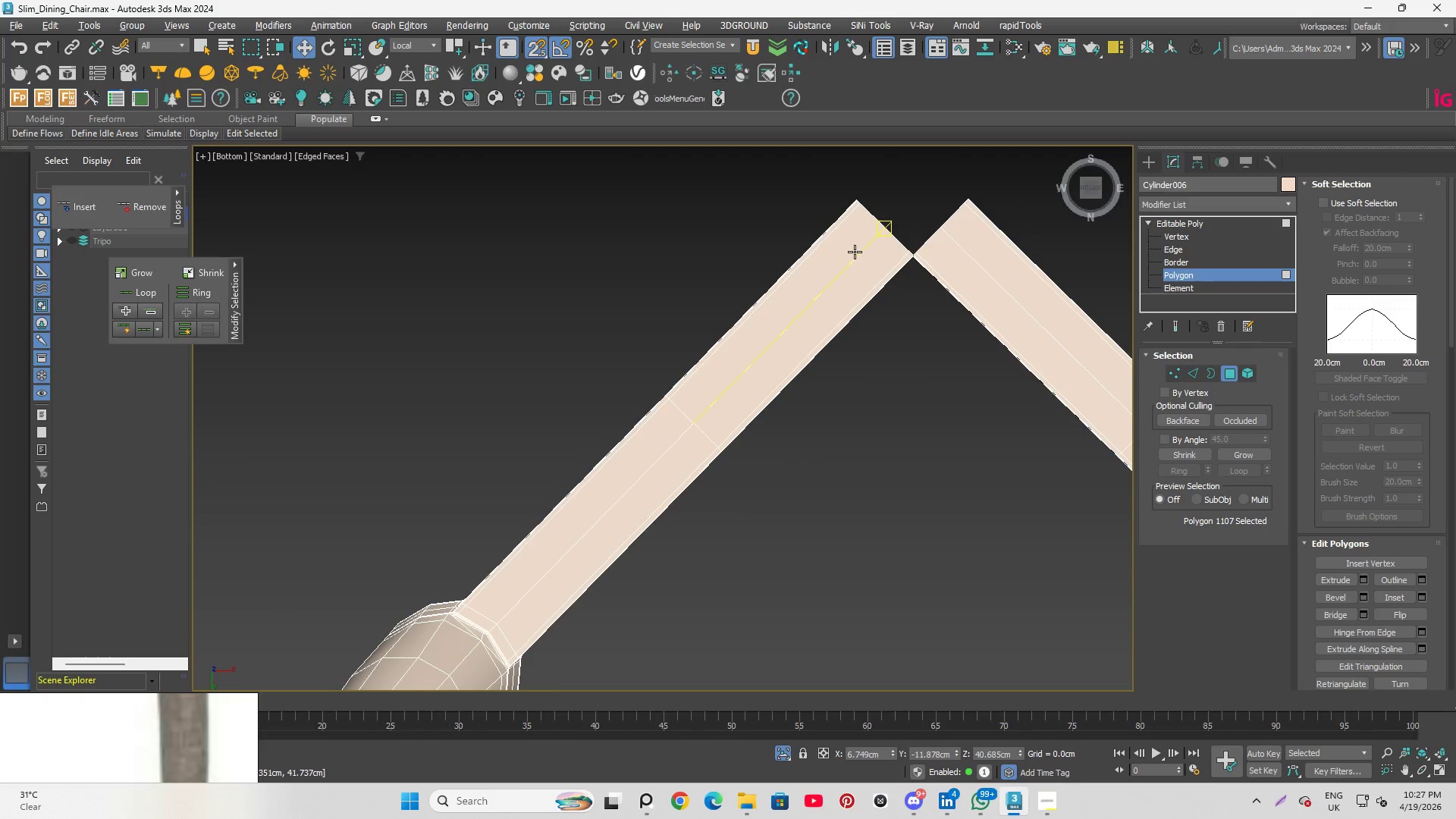 
left_click([1090, 185])
 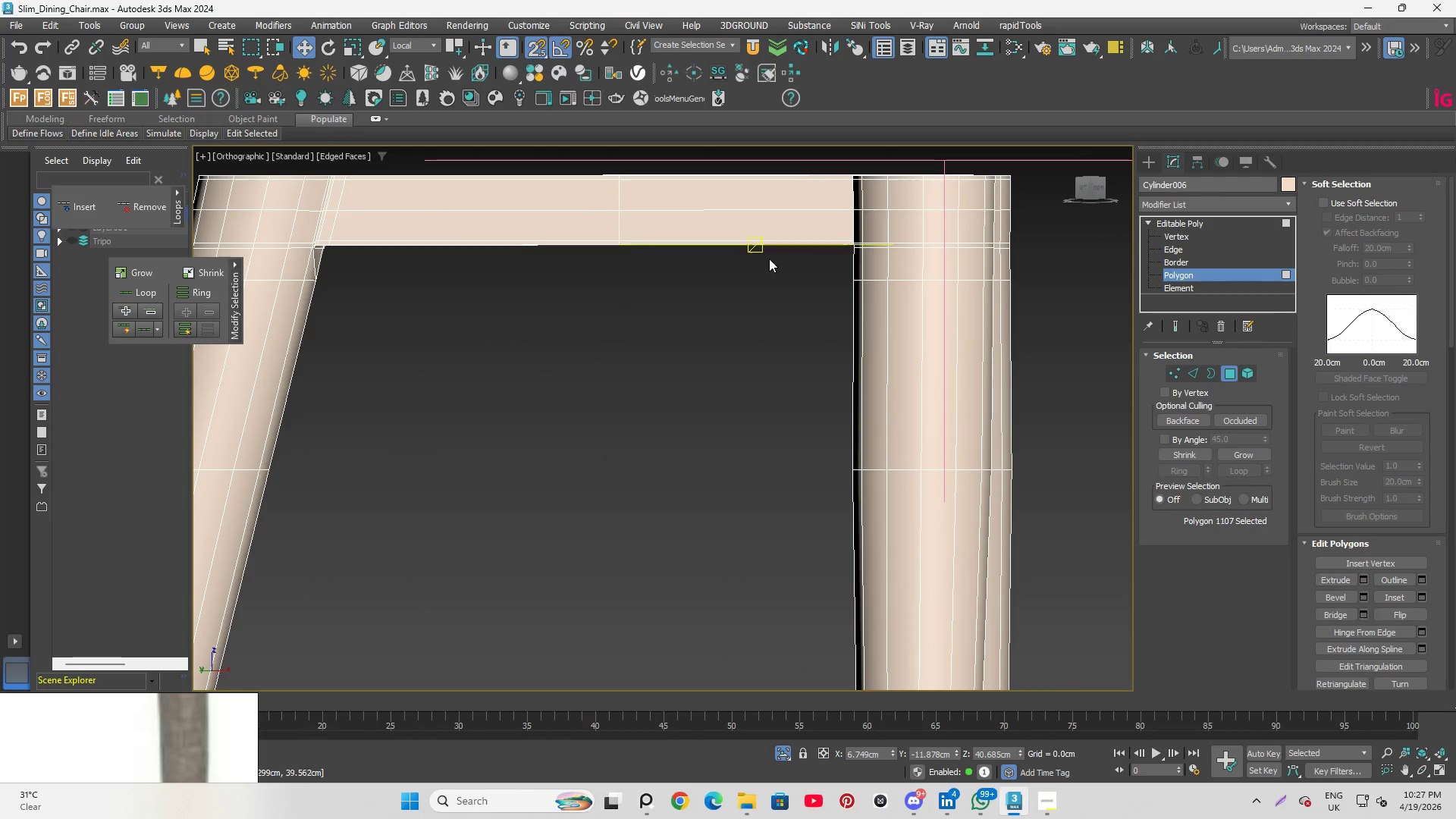 
scroll: coordinate [808, 355], scroll_direction: down, amount: 6.0
 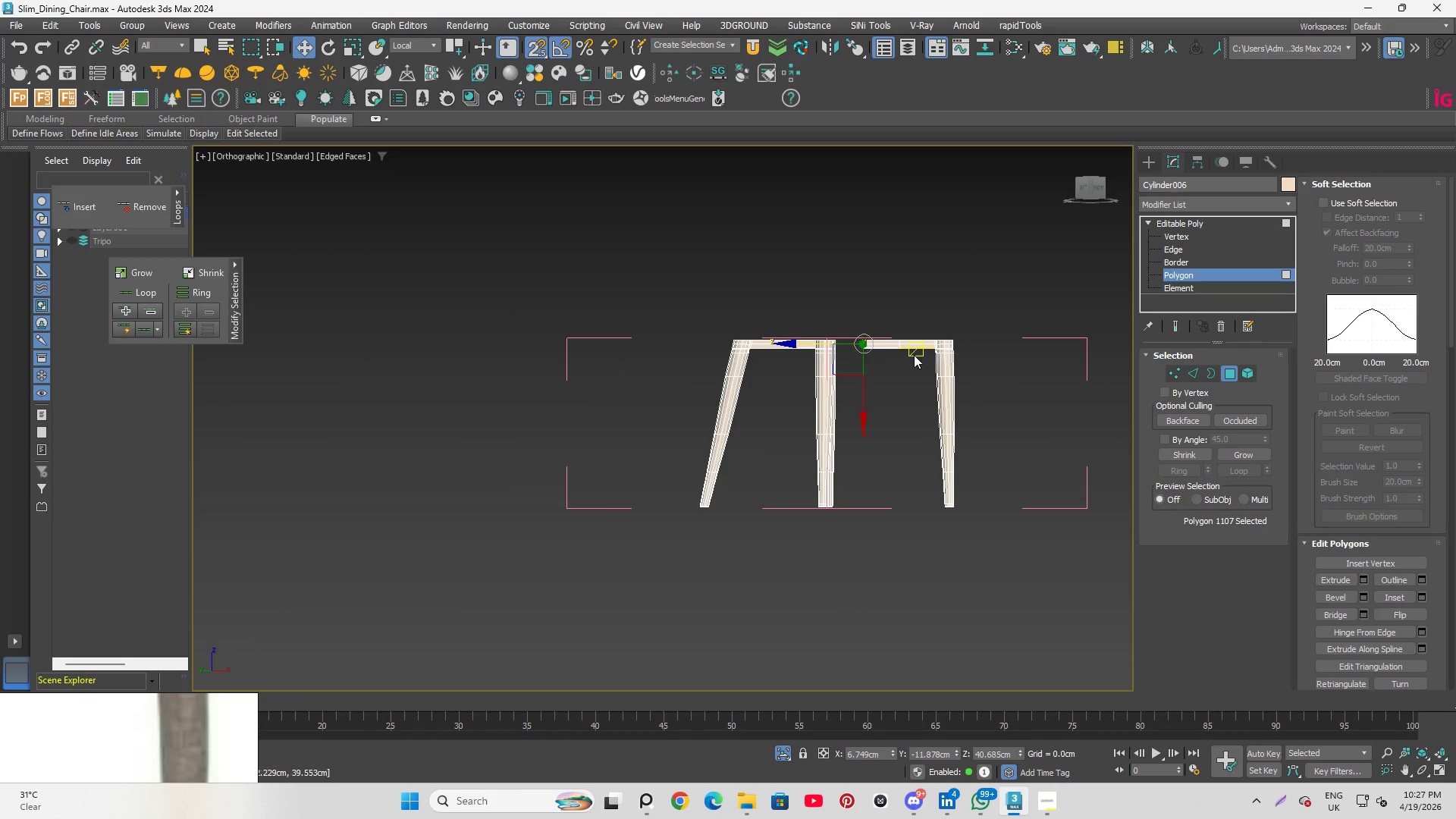 
hold_key(key=AltLeft, duration=1.09)
 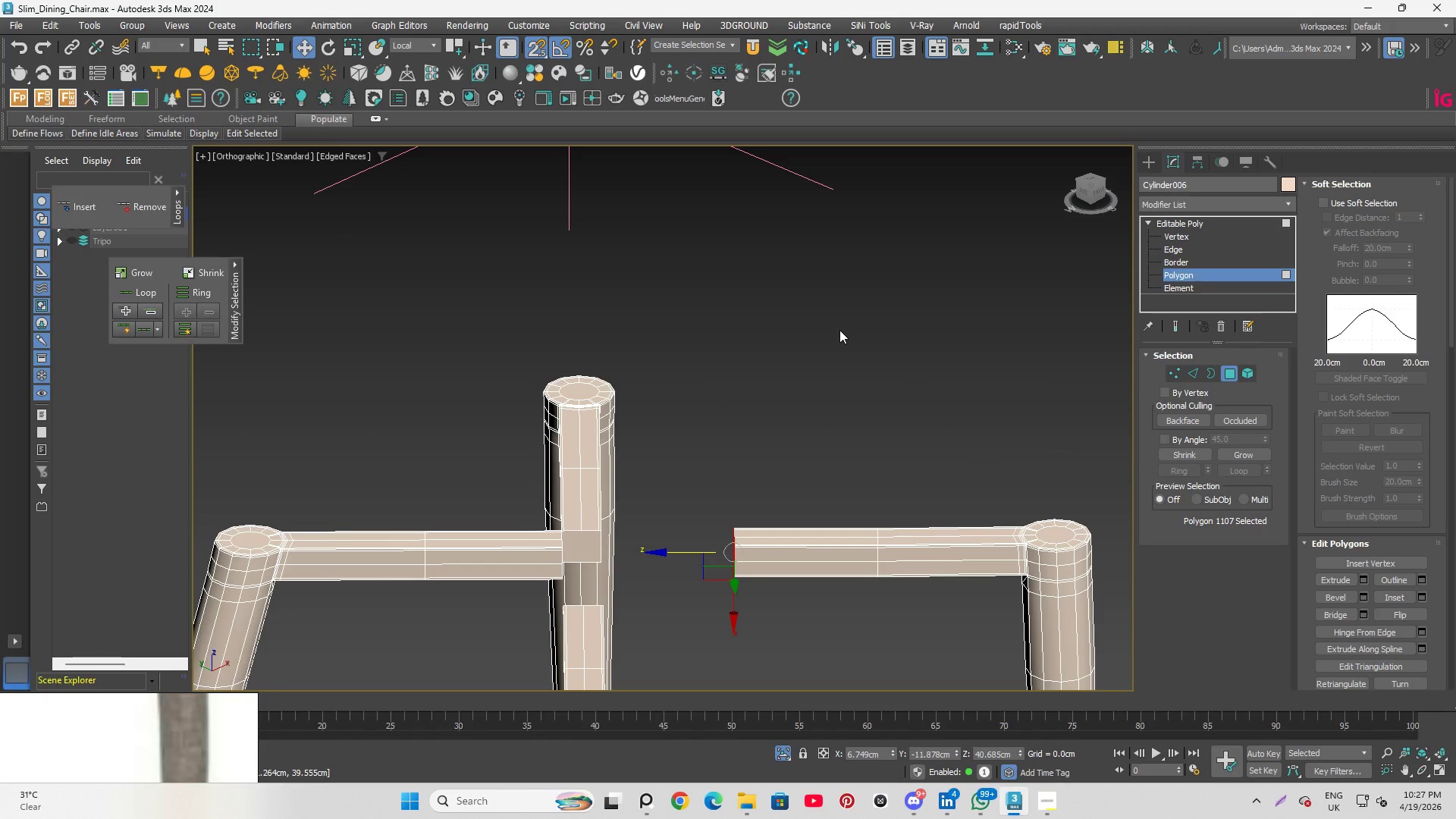 
scroll: coordinate [906, 347], scroll_direction: up, amount: 4.0
 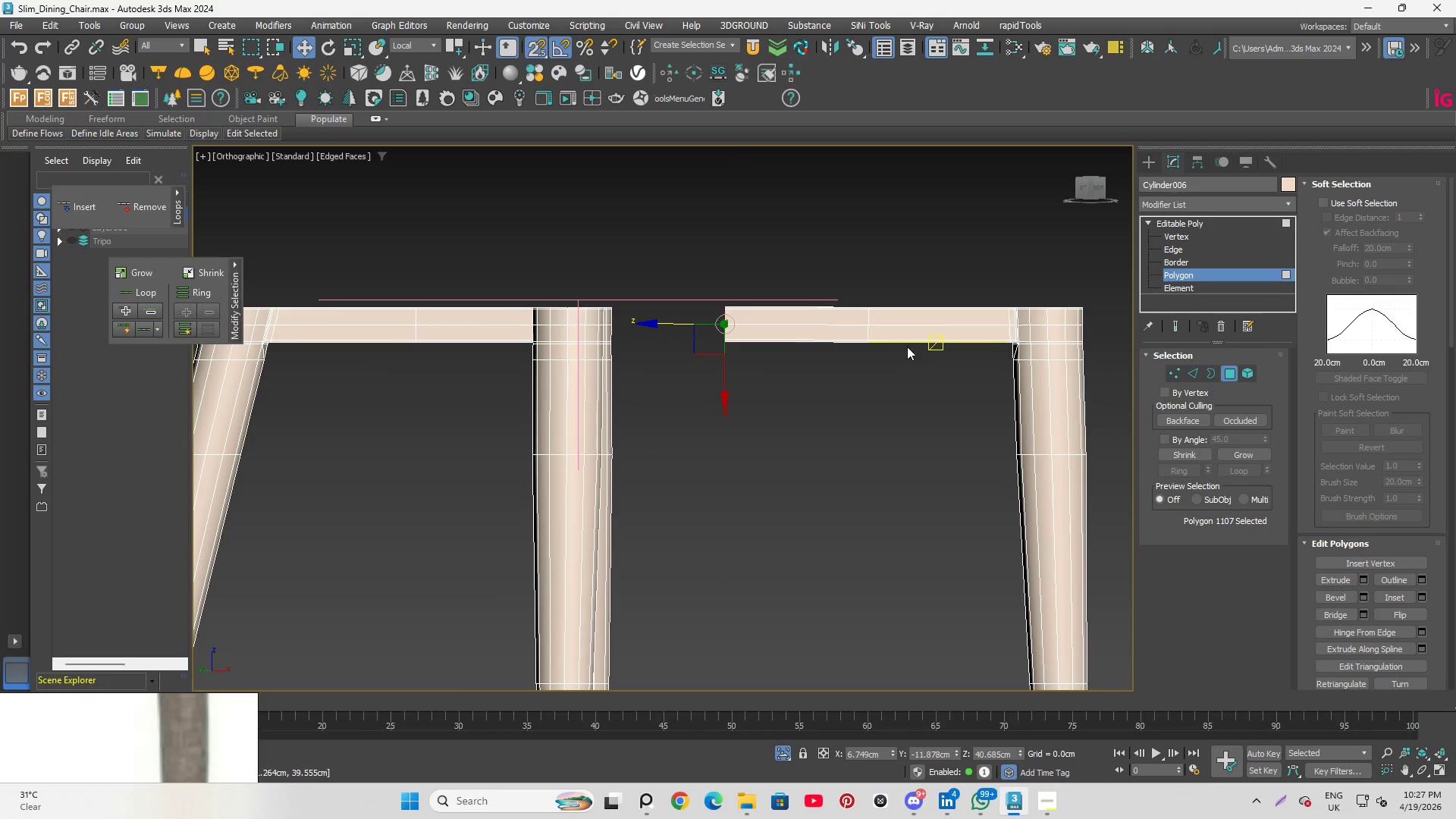 
key(Control+Z)
 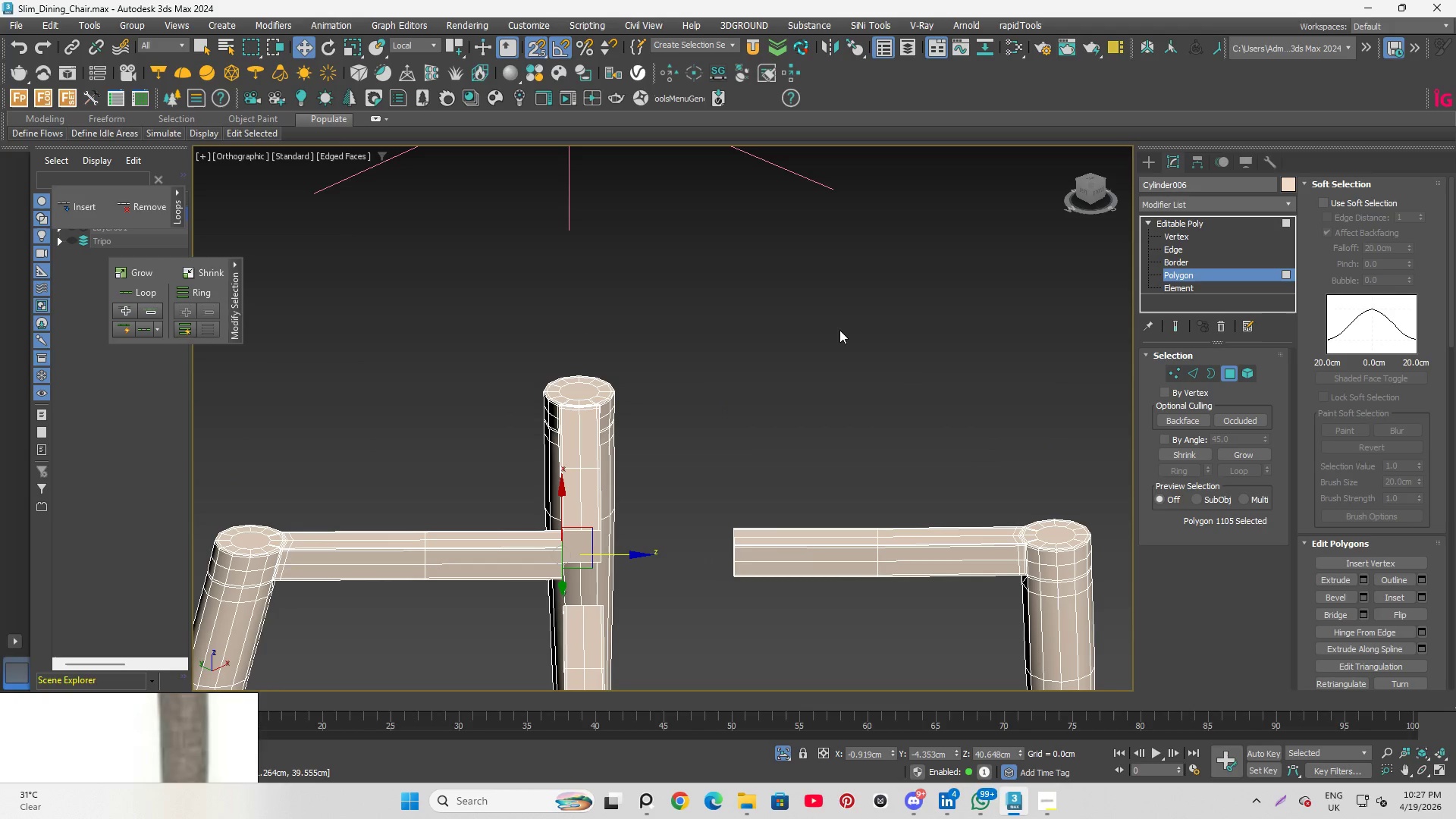 
key(Control+Z)
 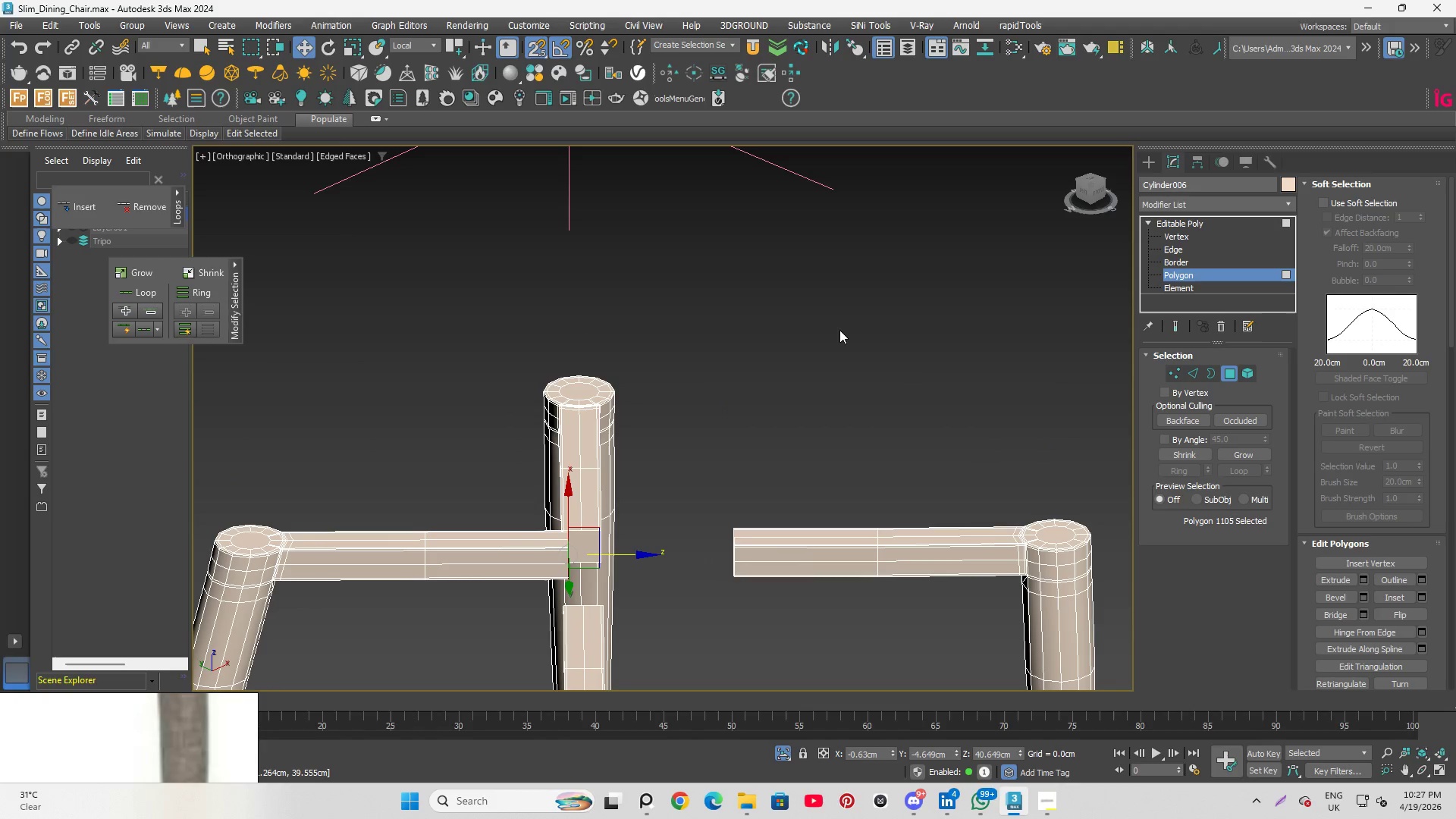 
key(Control+Z)
 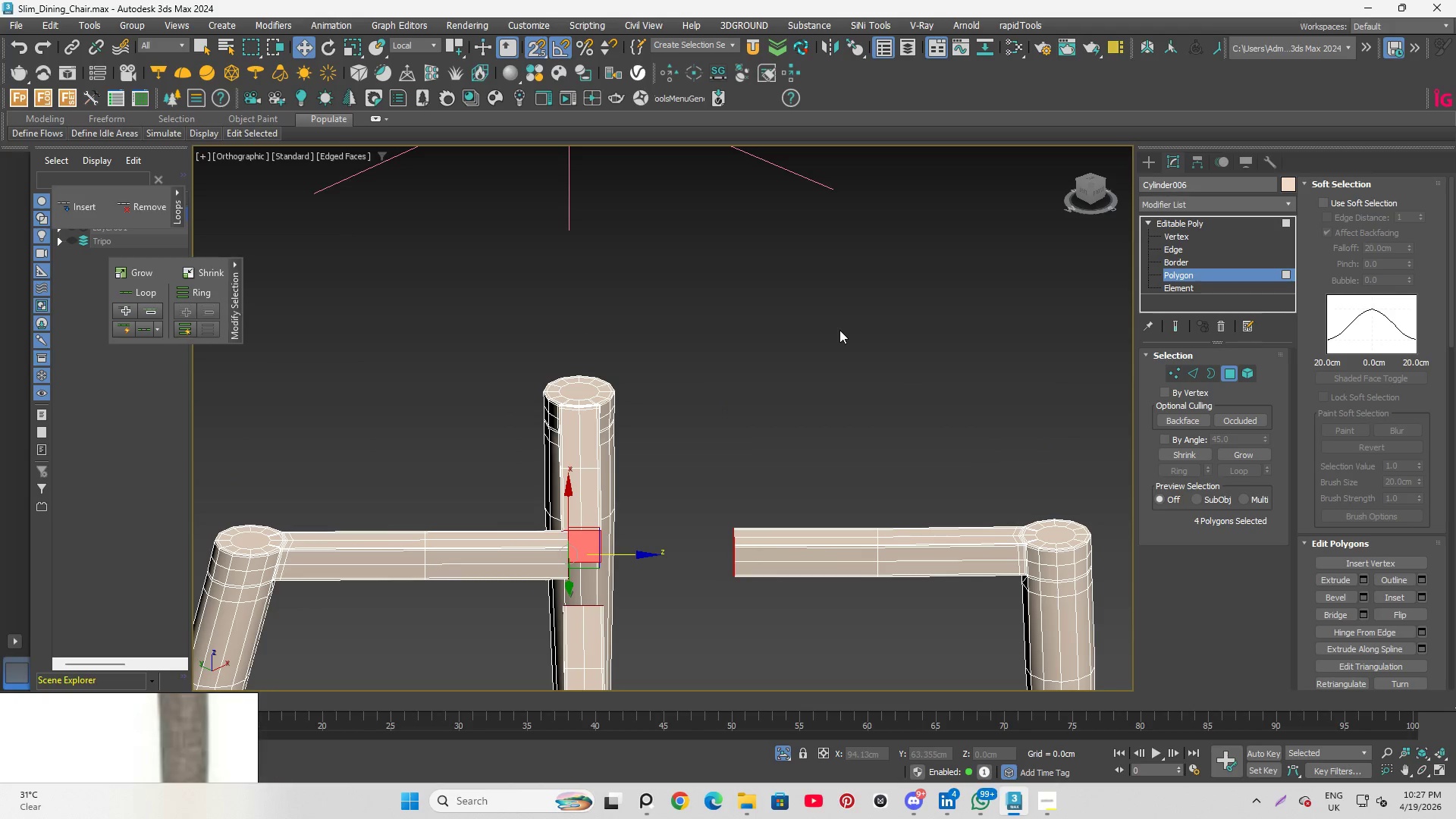 
hold_key(key=Z, duration=0.33)
 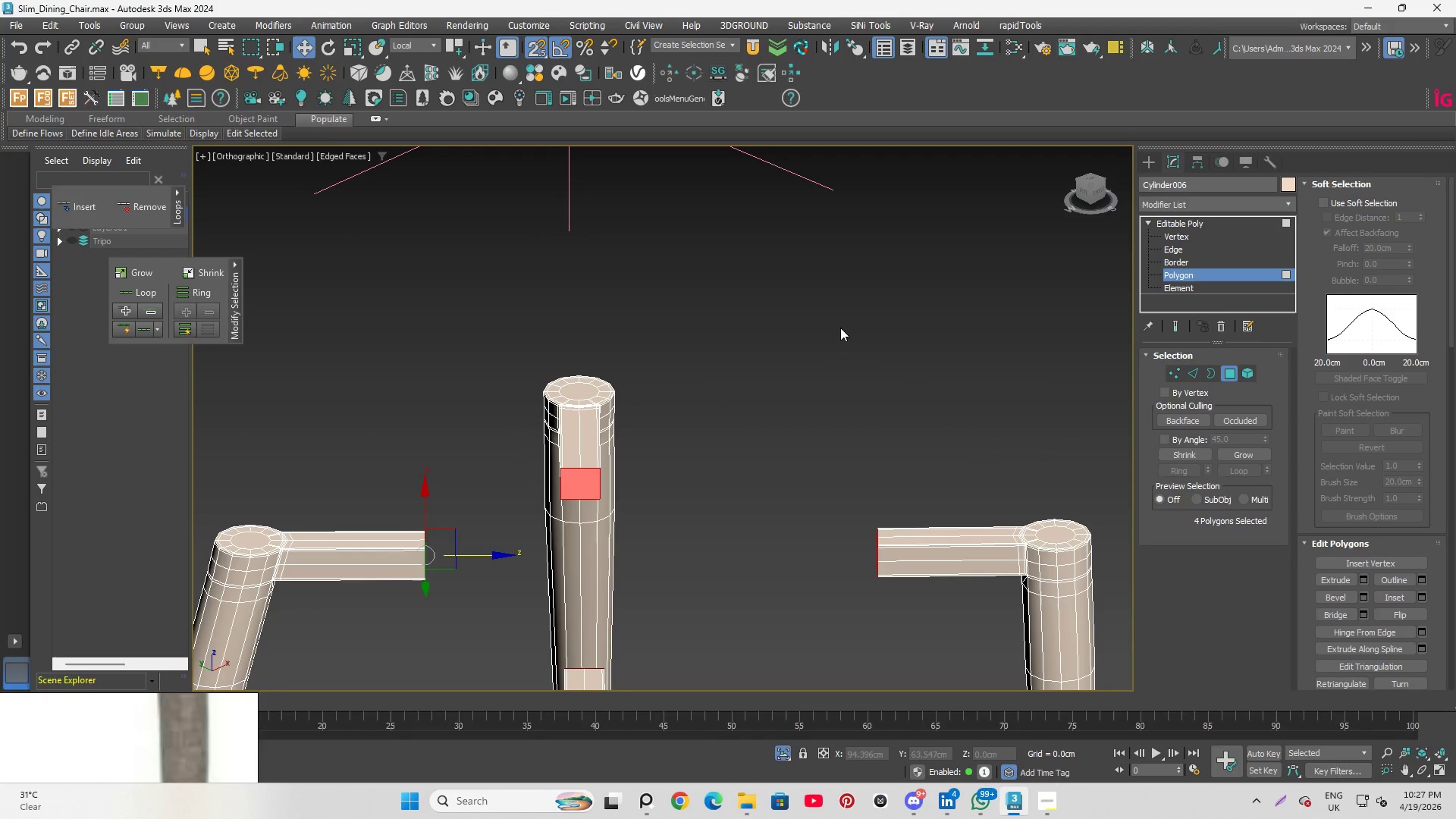 
key(Control+Y)
 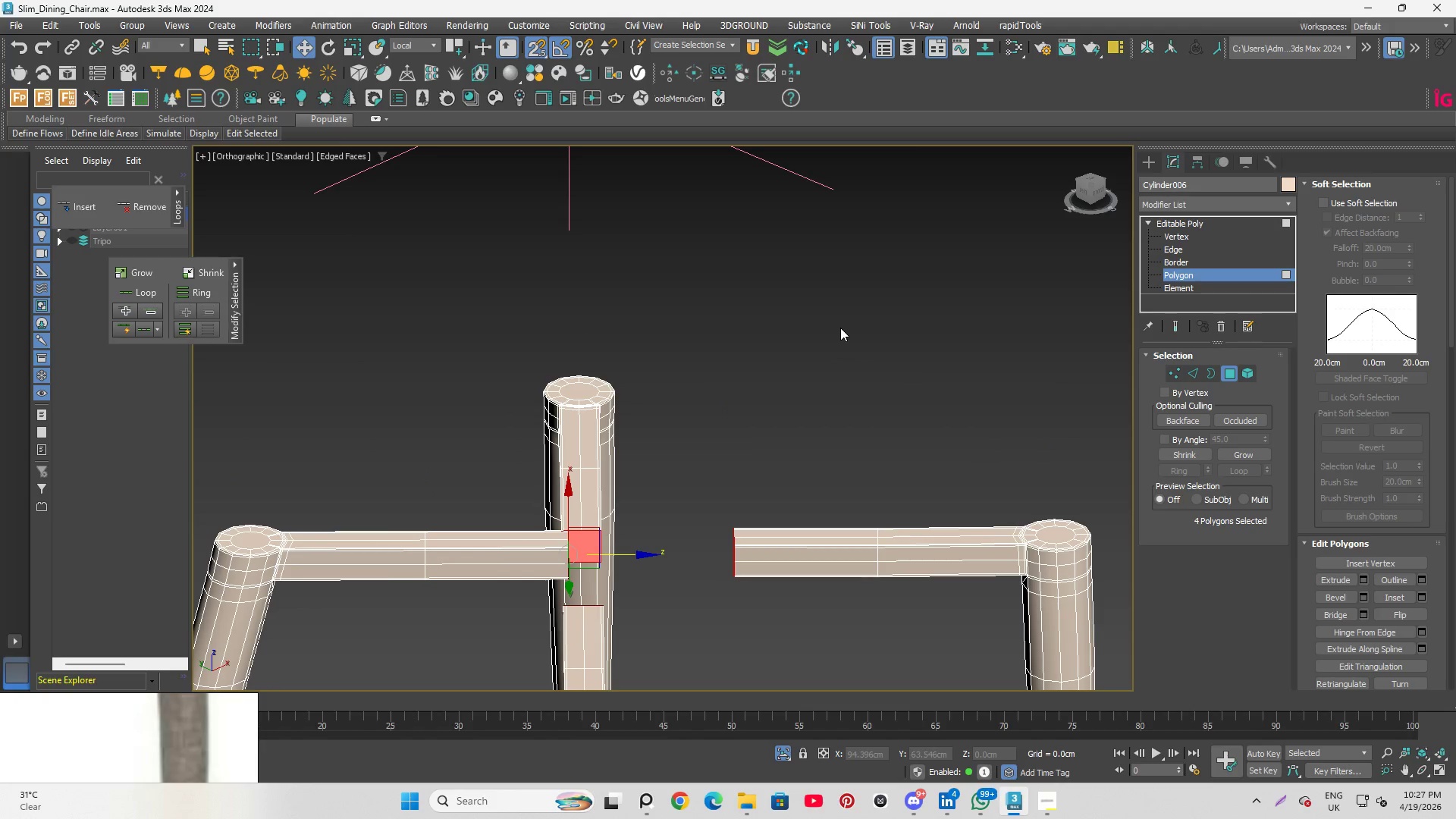 
key(Control+Y)
 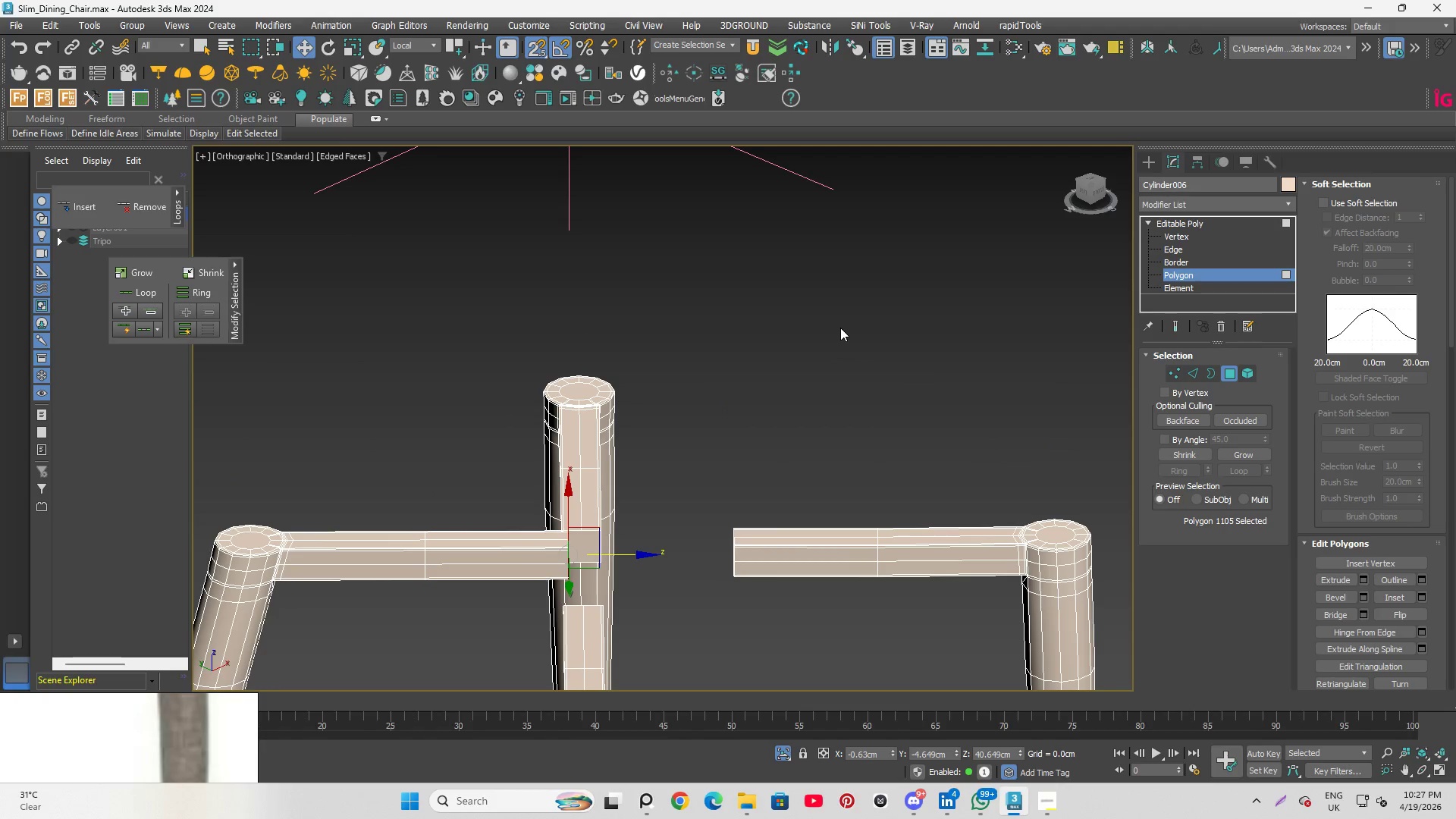 
key(Control+Y)
 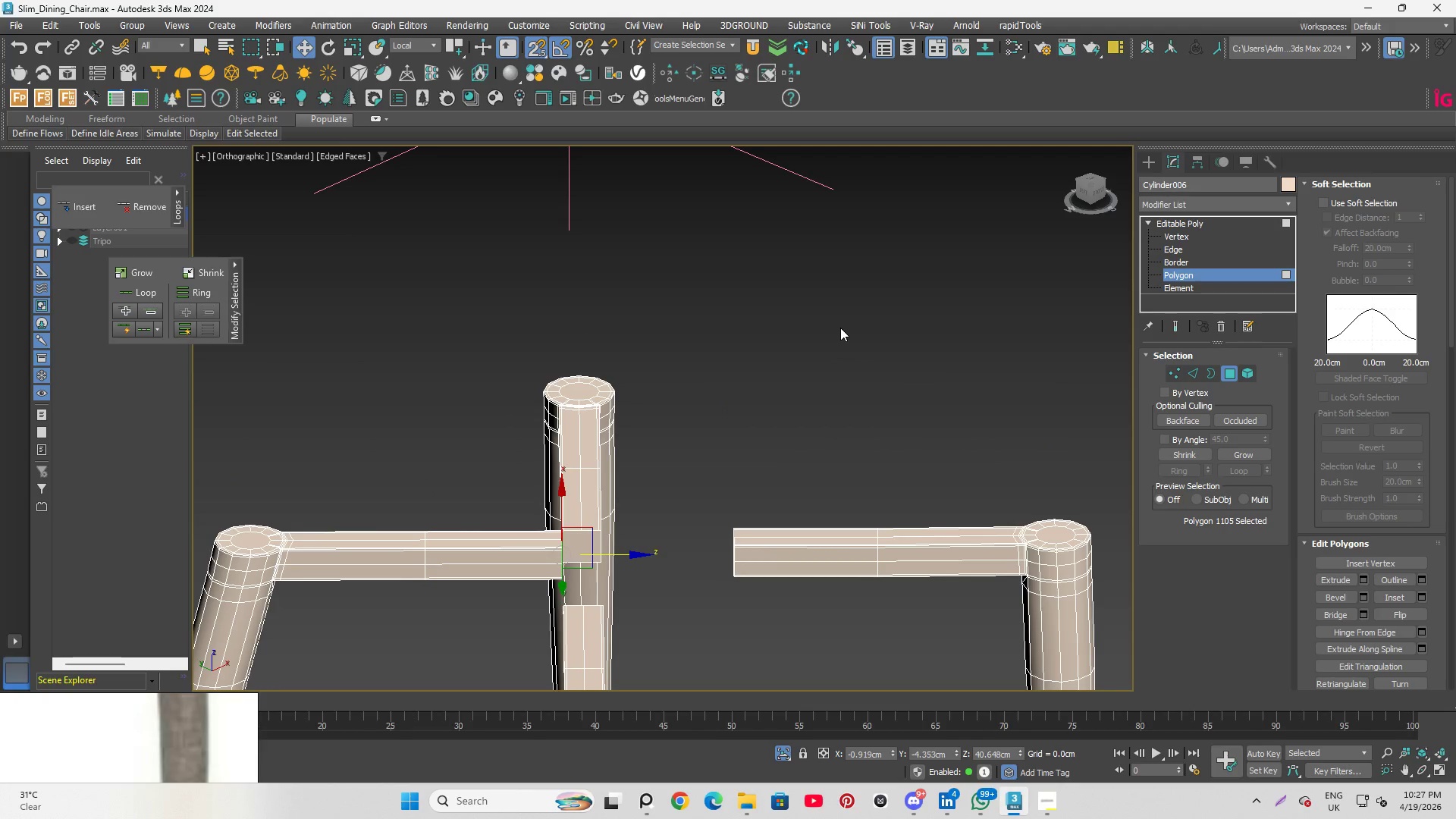 
key(Control+Y)
 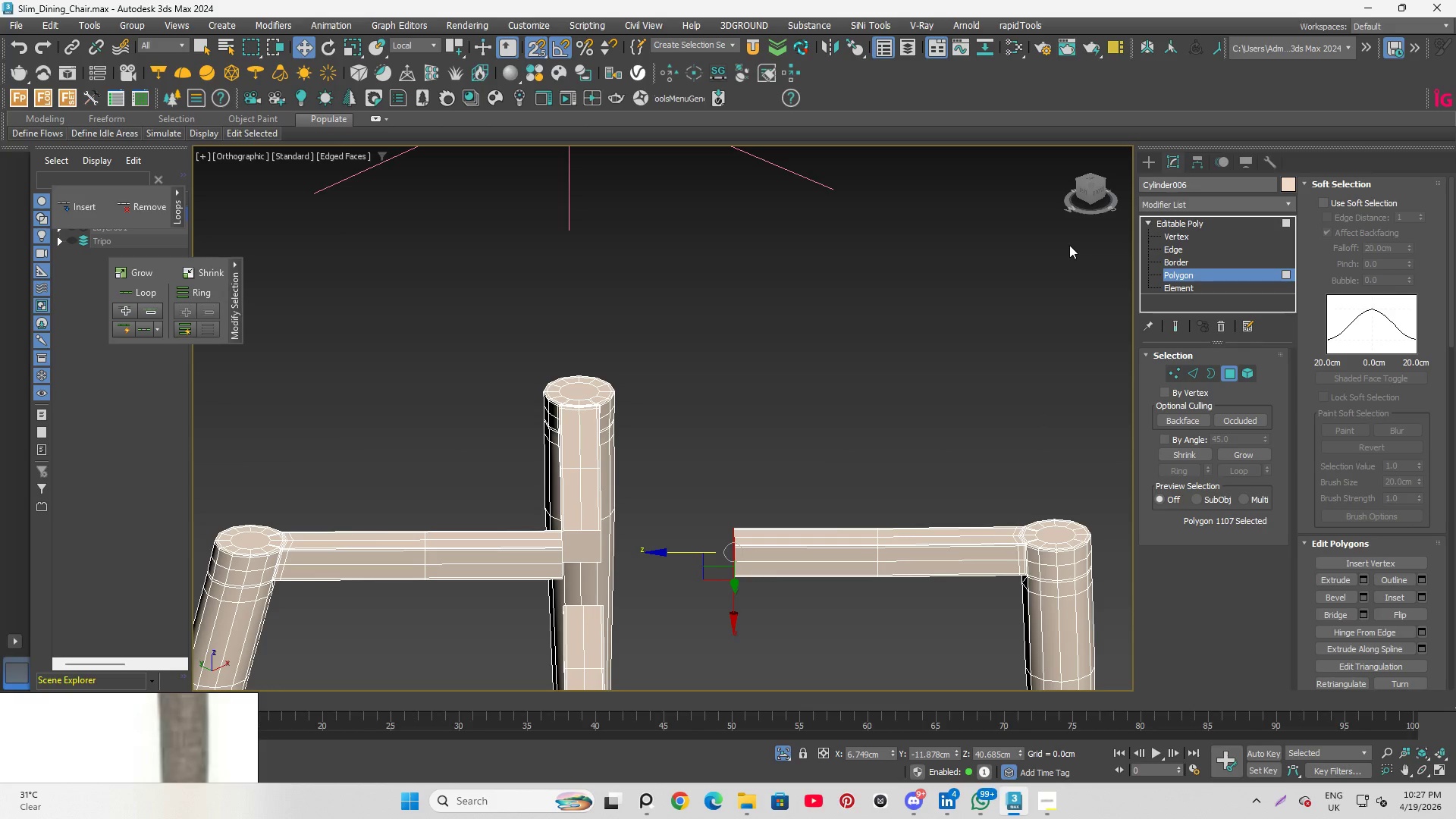 
key(Delete)
 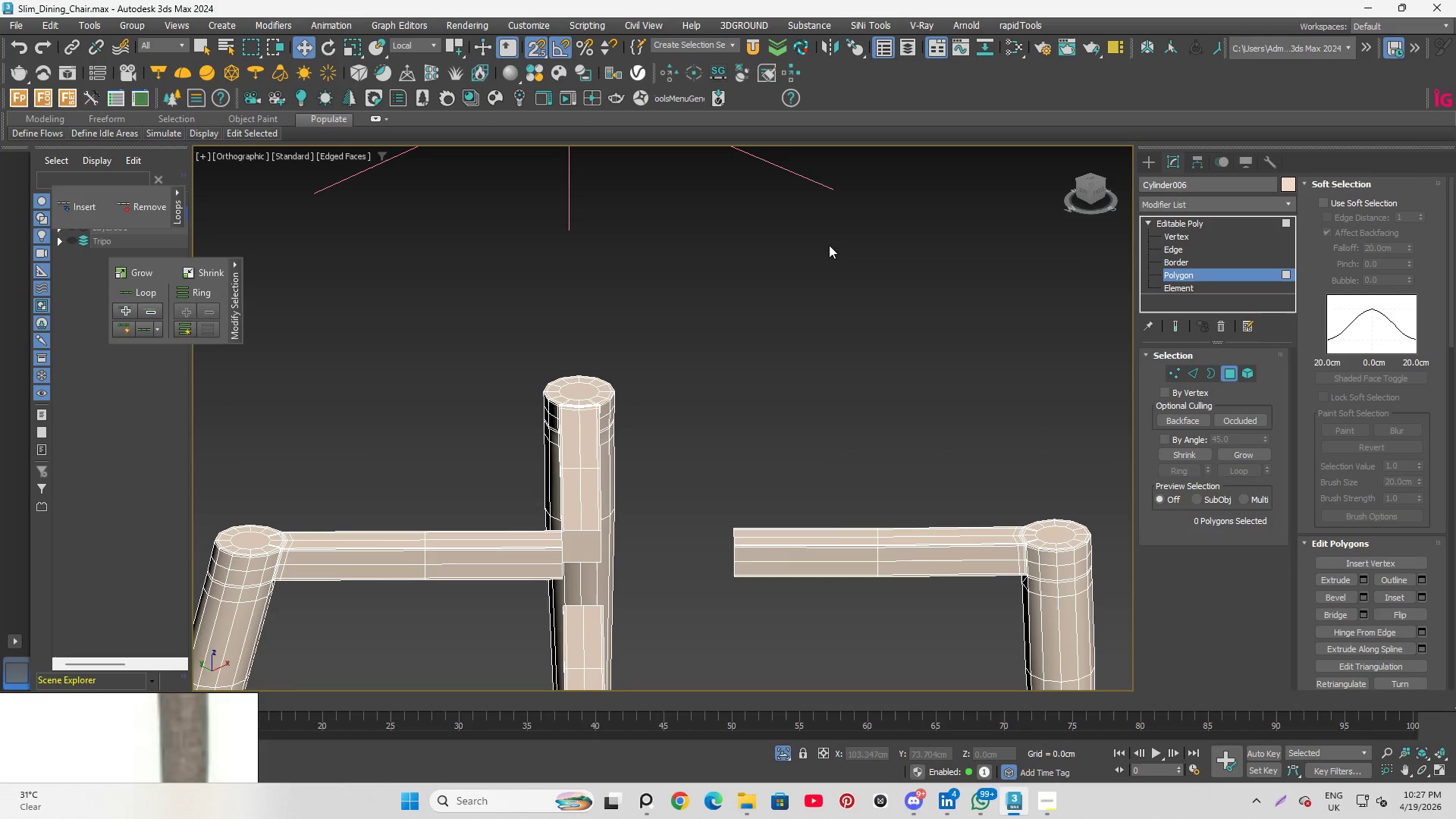 
left_click_drag(start_coordinate=[712, 440], to_coordinate=[810, 725])
 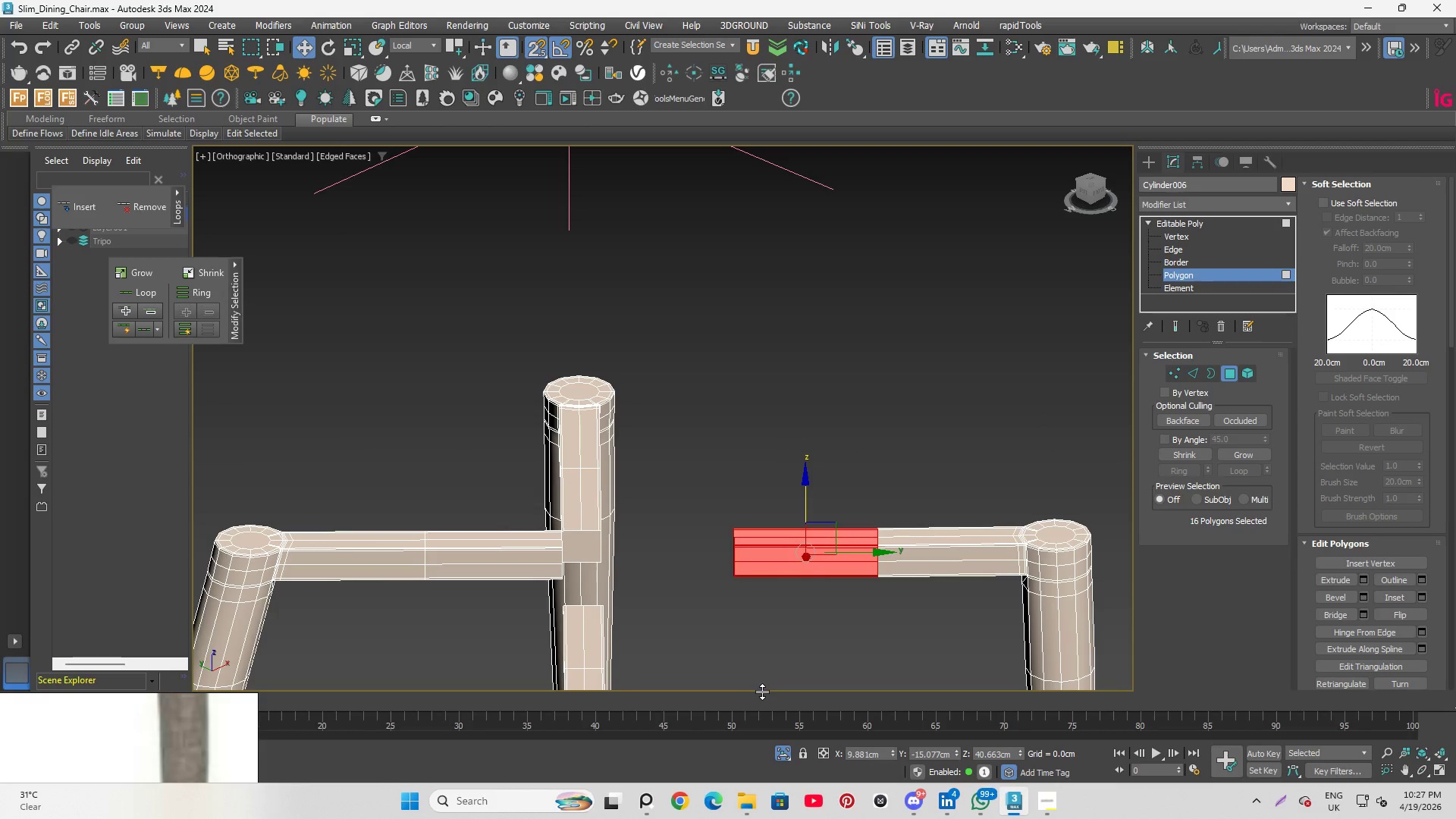 
key(Delete)
 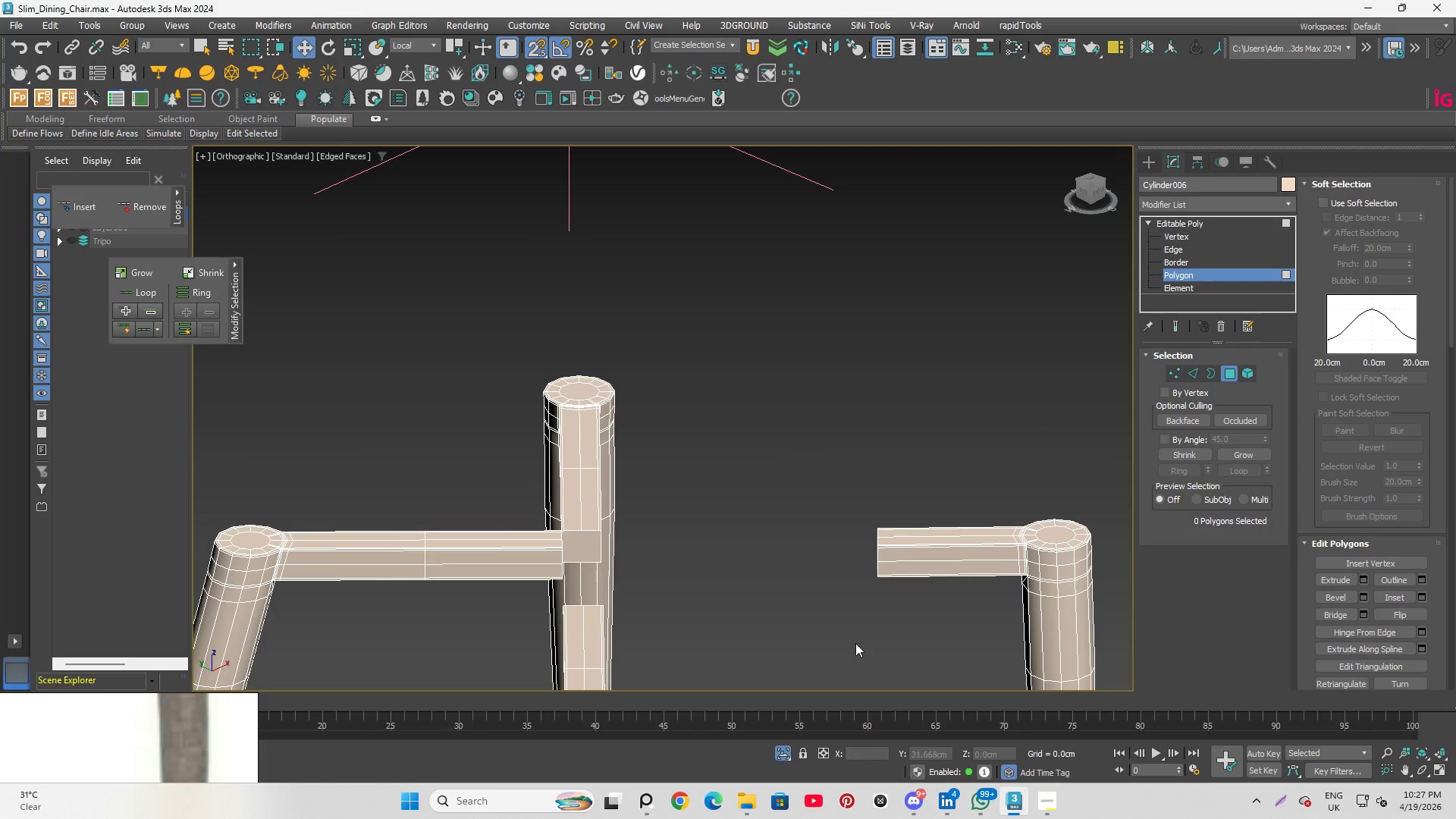 
hold_key(key=AltLeft, duration=2.38)
 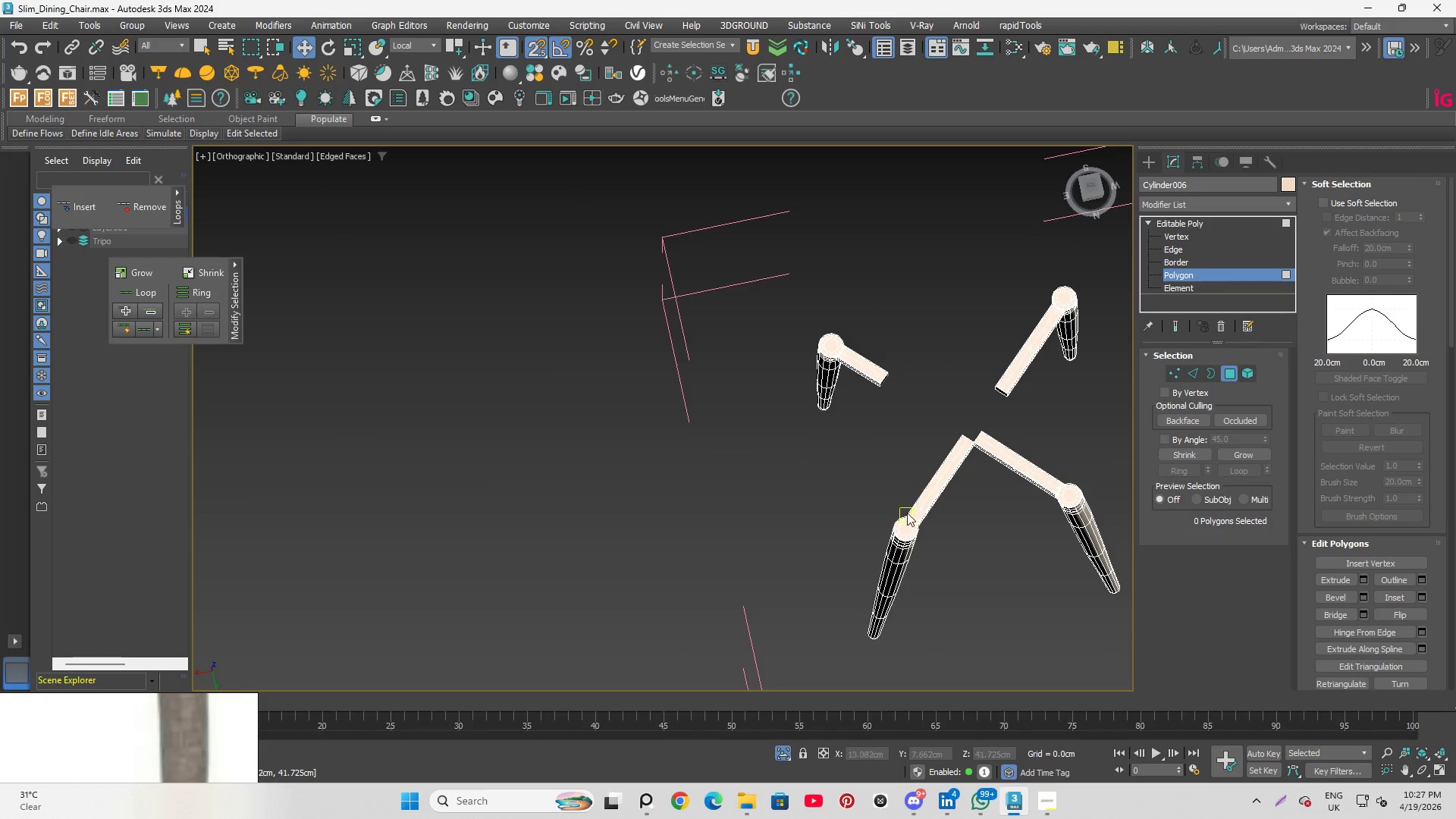 
scroll: coordinate [820, 596], scroll_direction: down, amount: 3.0
 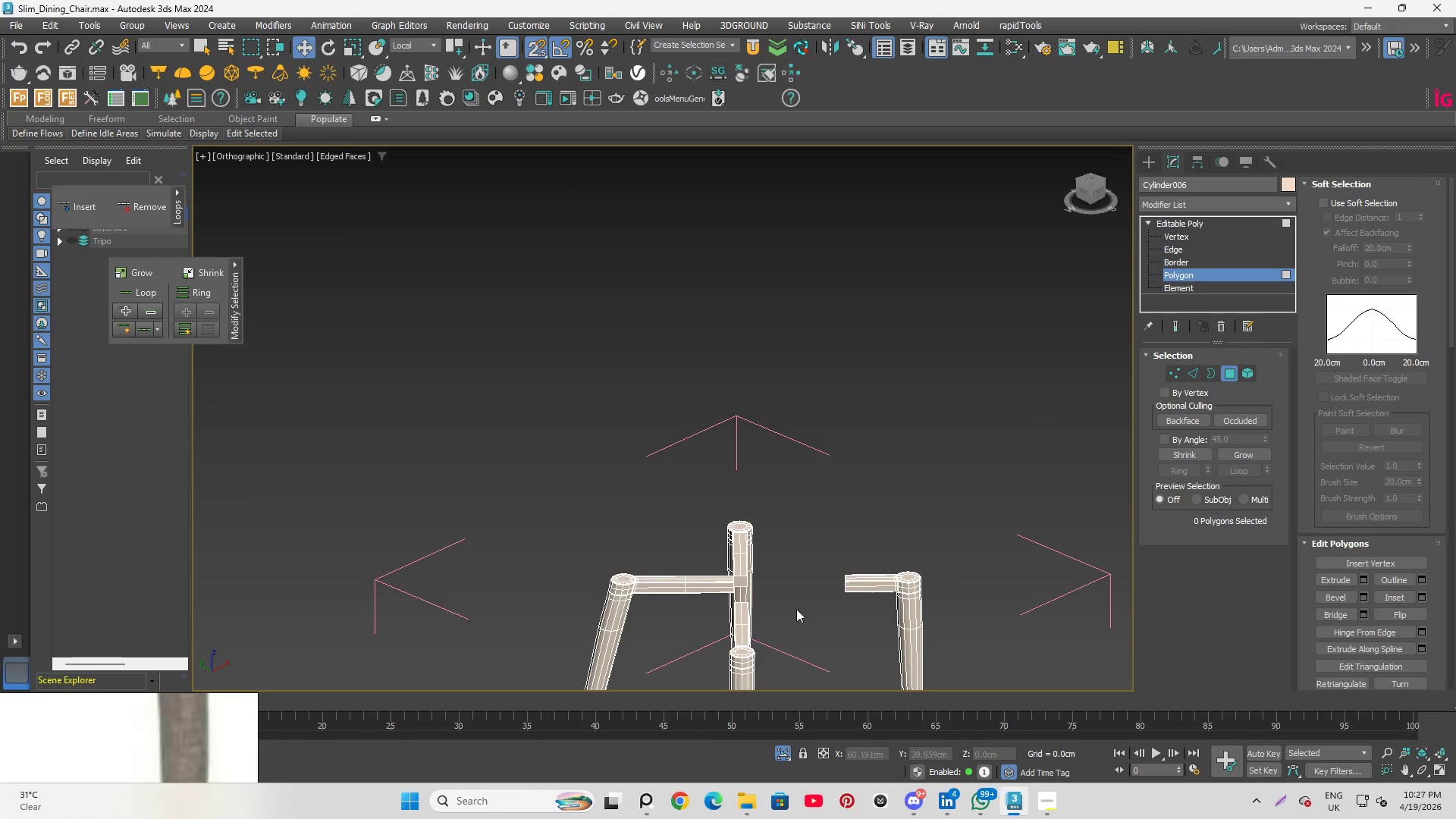 
hold_key(key=AltLeft, duration=2.41)
 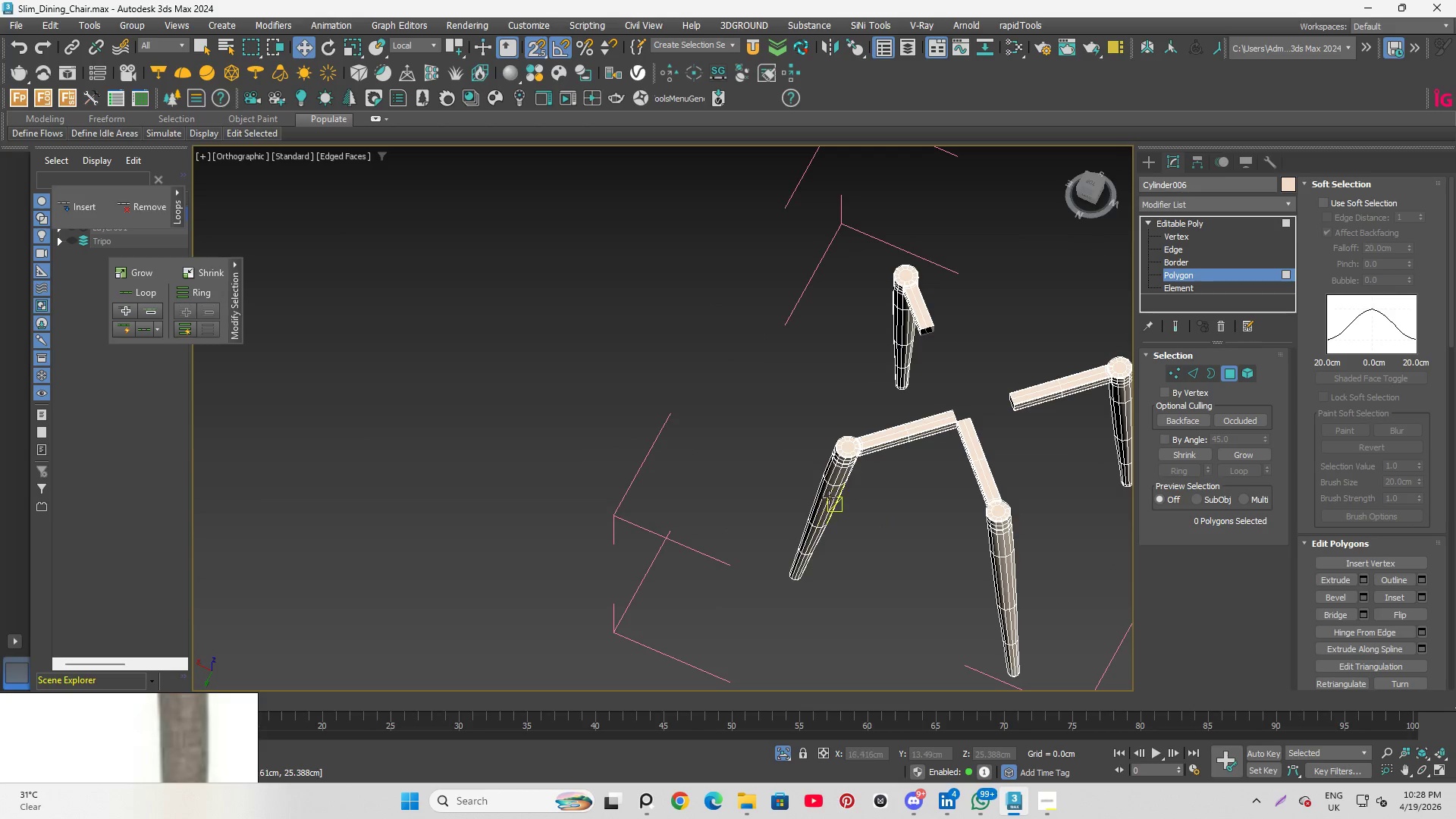 
key(Control+Z)
 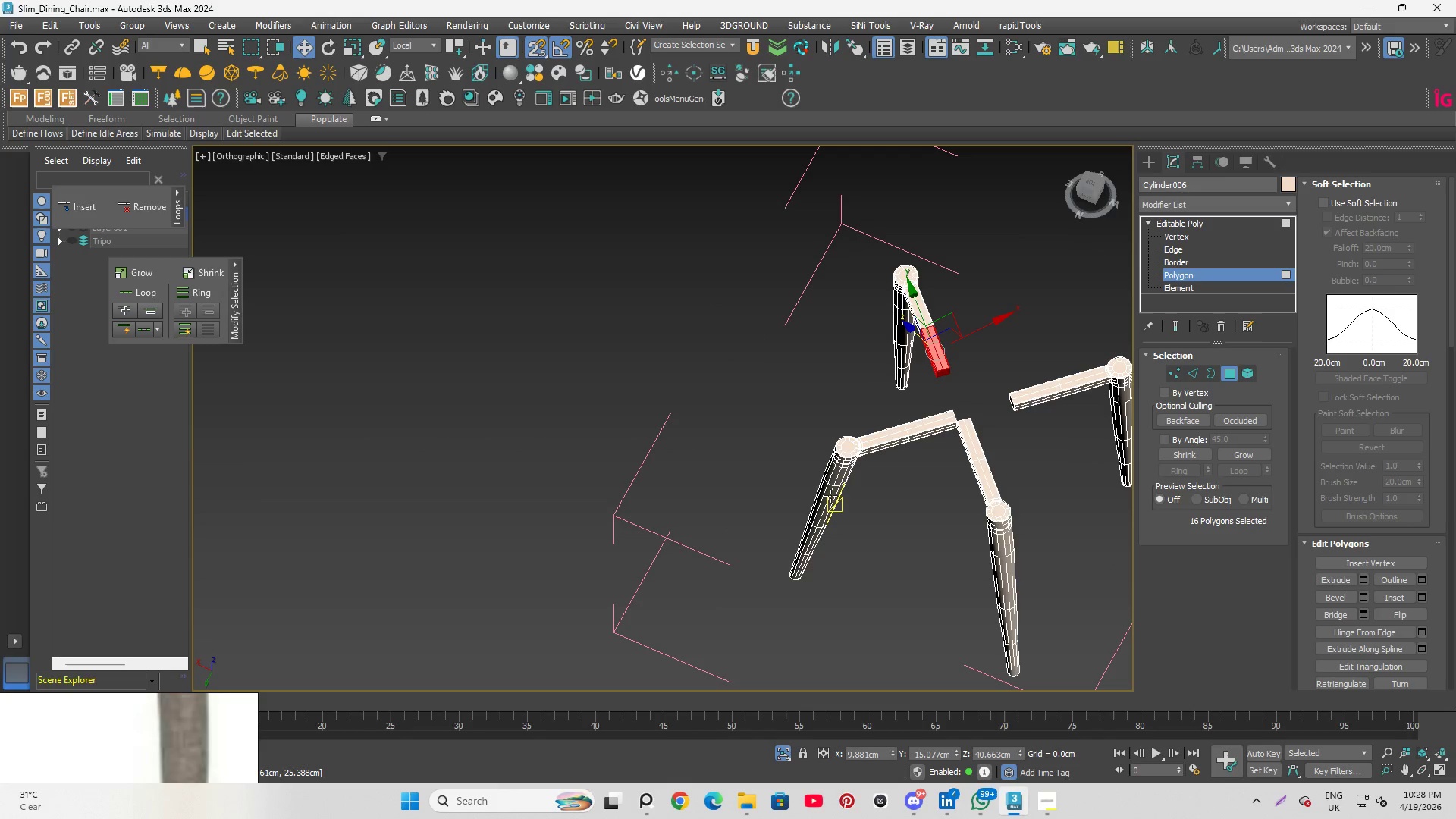 
key(Control+Z)
 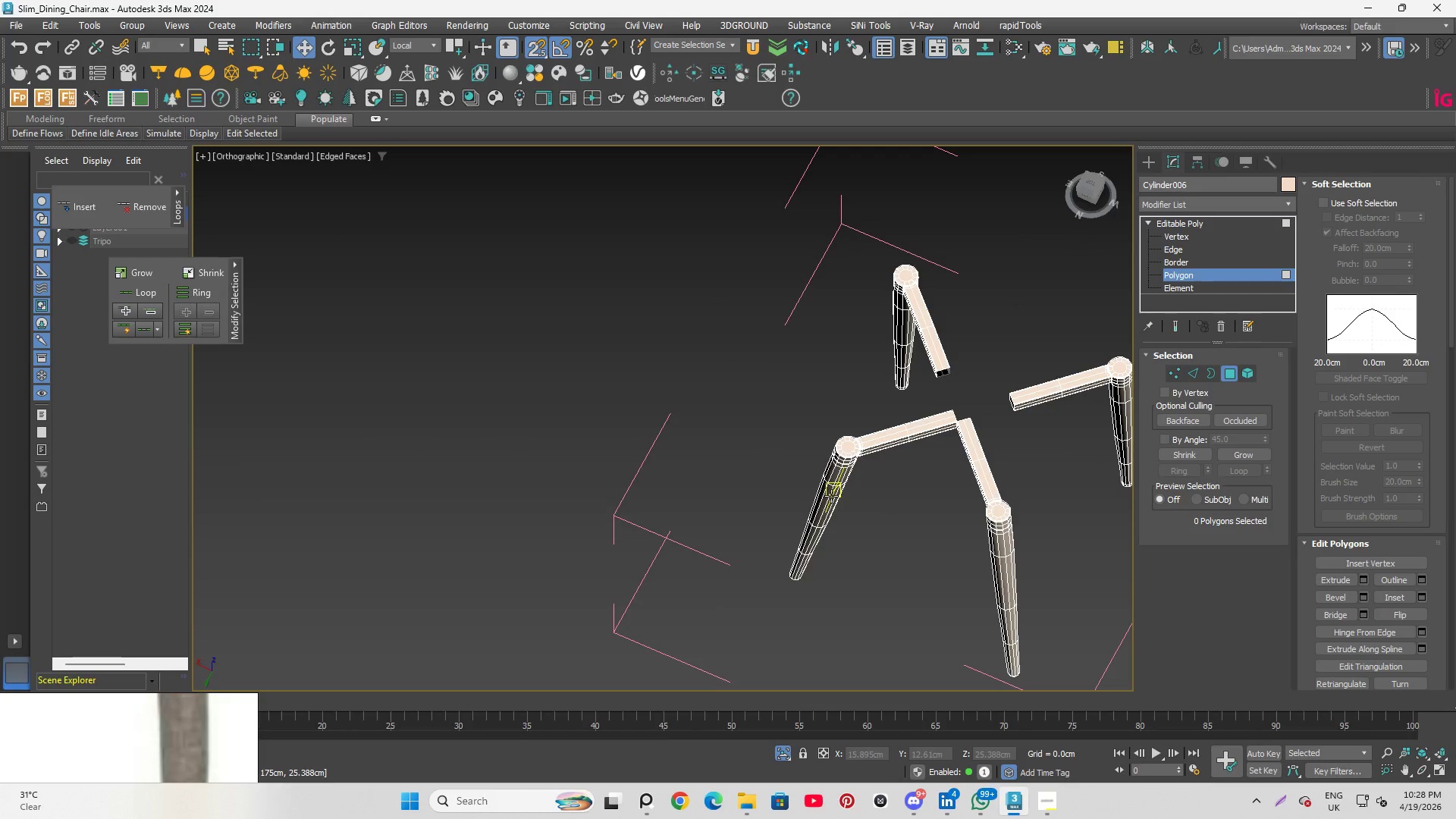 
key(Control+Z)
 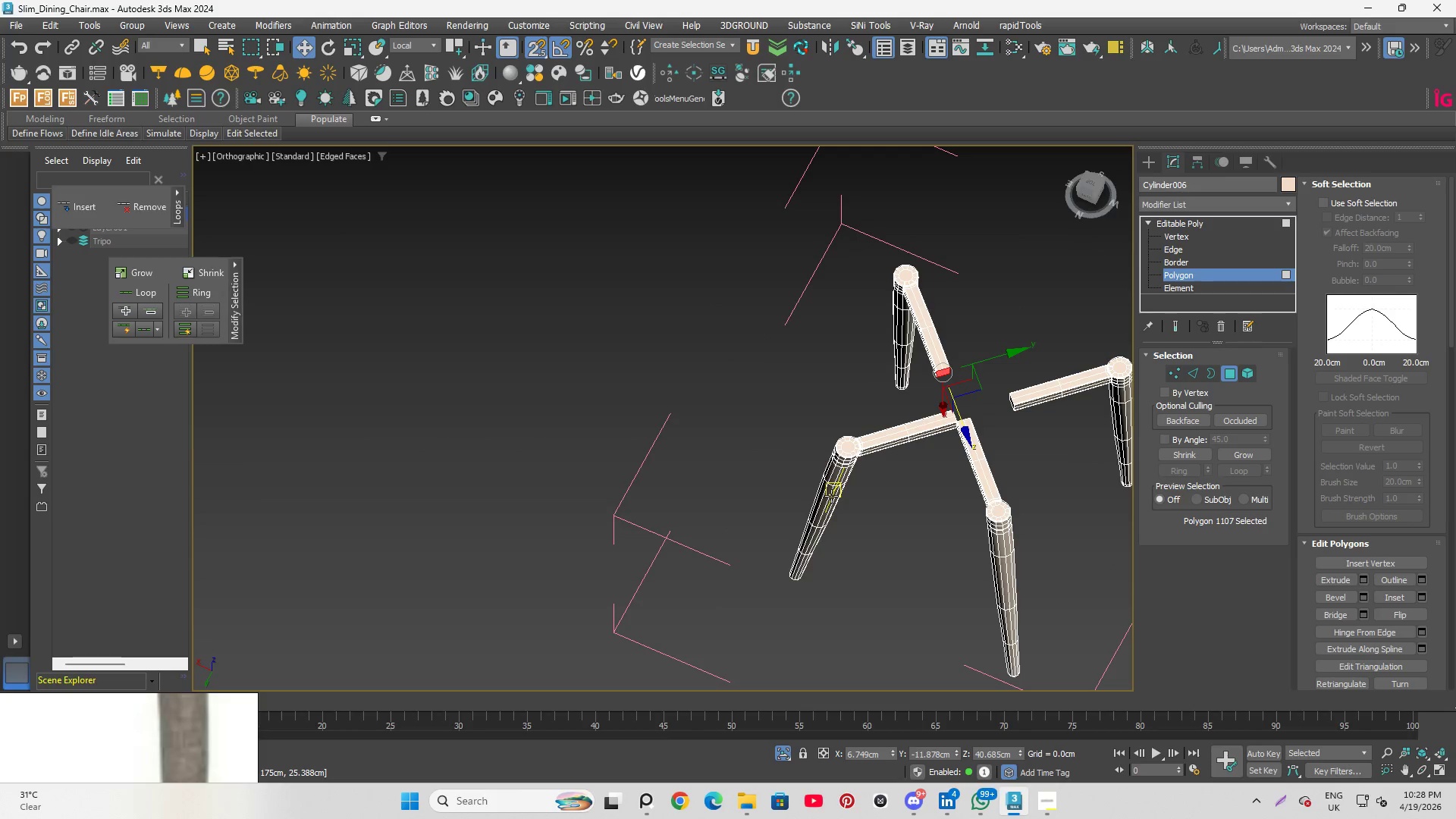 
hold_key(key=Z, duration=0.42)
 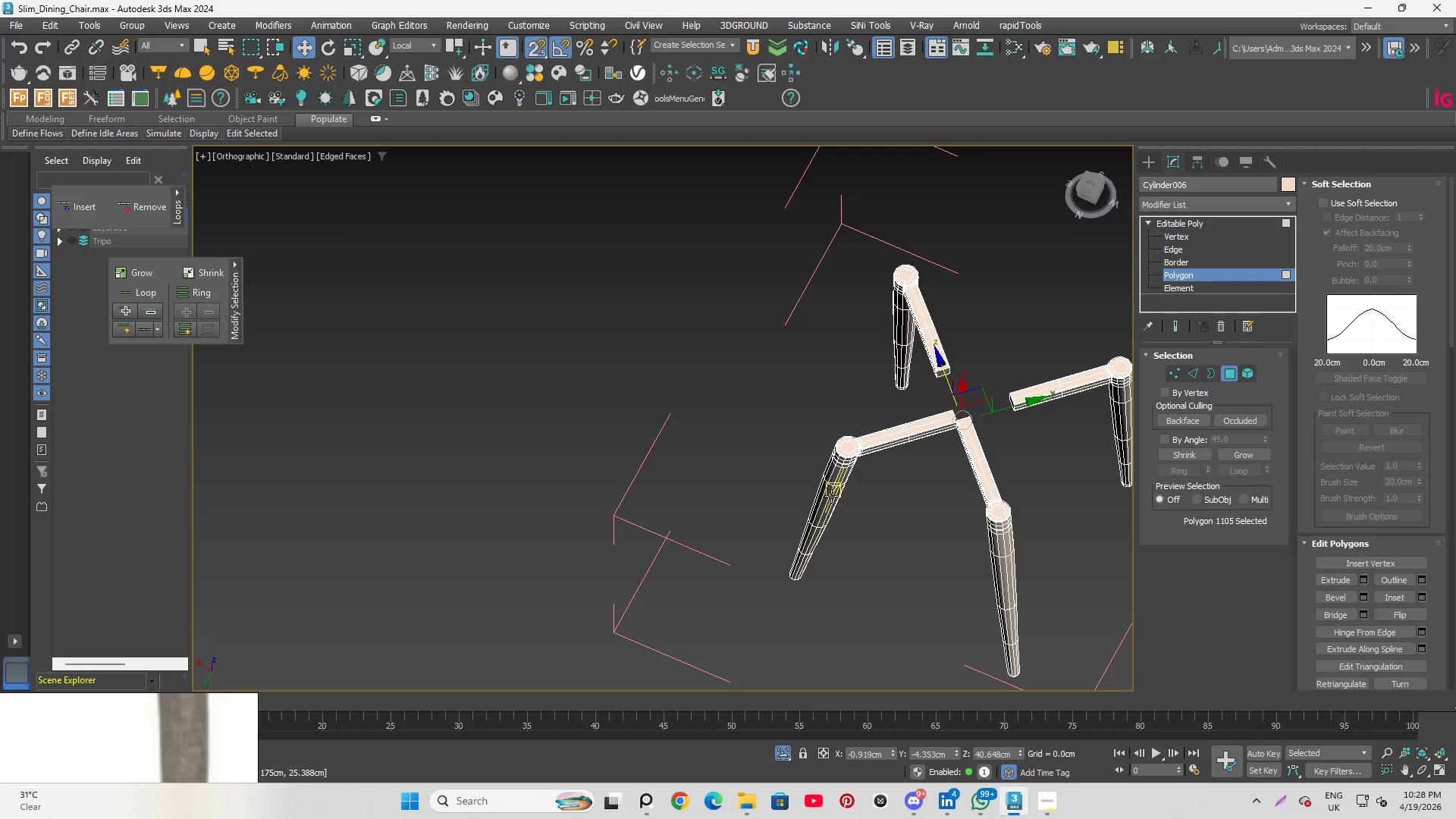 
hold_key(key=Z, duration=0.36)
 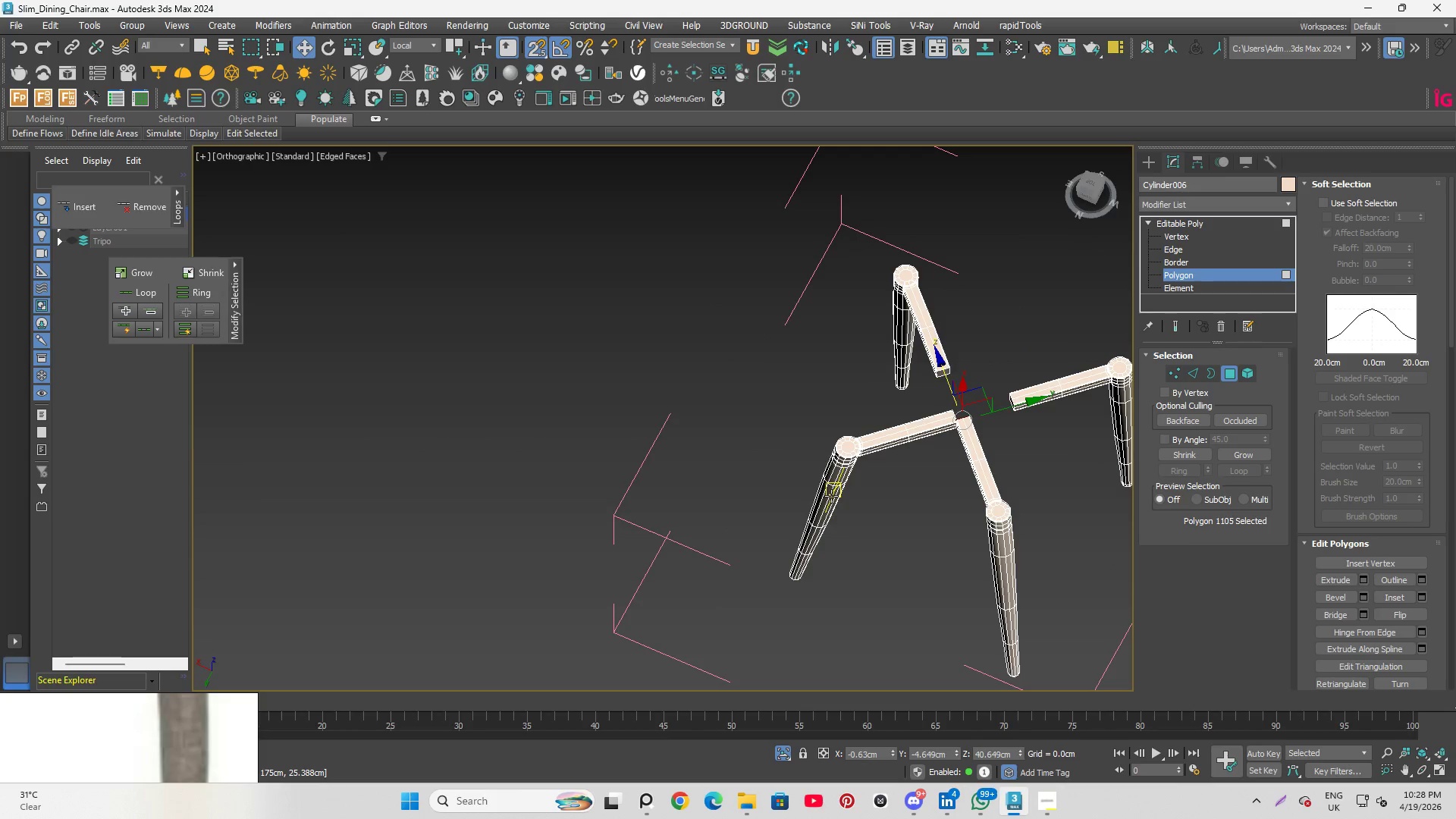 
key(Control+Z)
 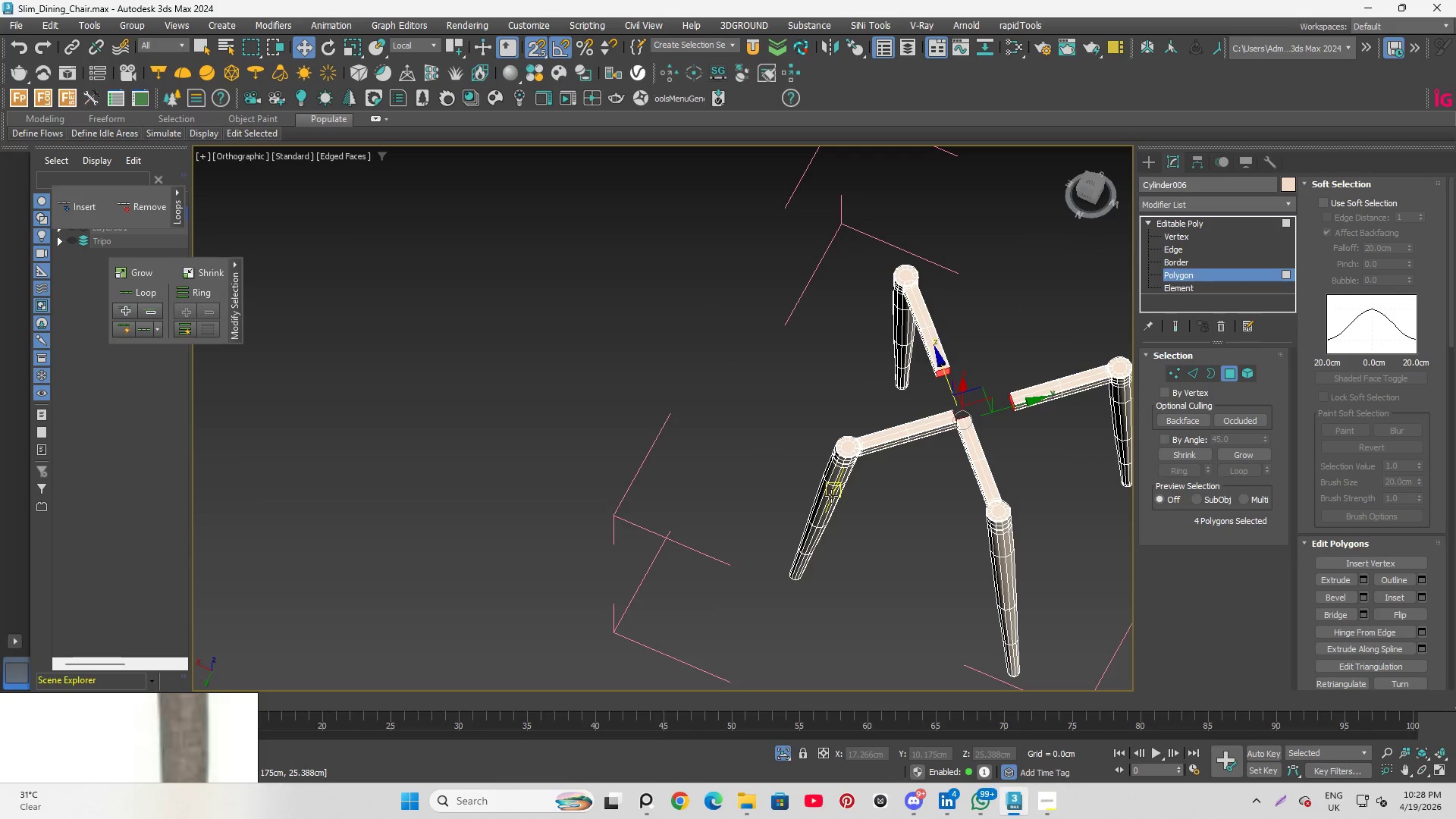 
key(Control+Z)
 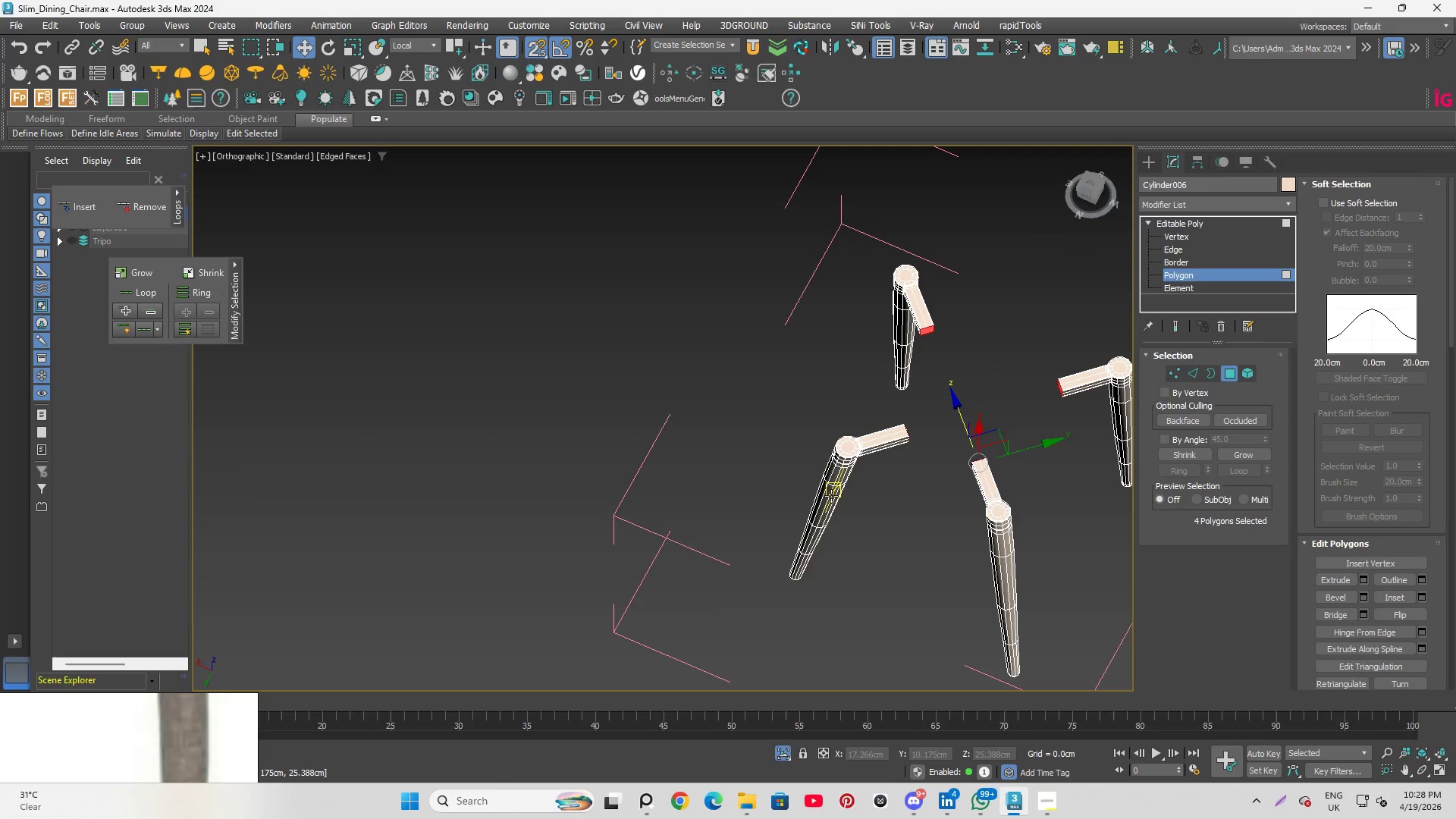 
key(Control+Y)
 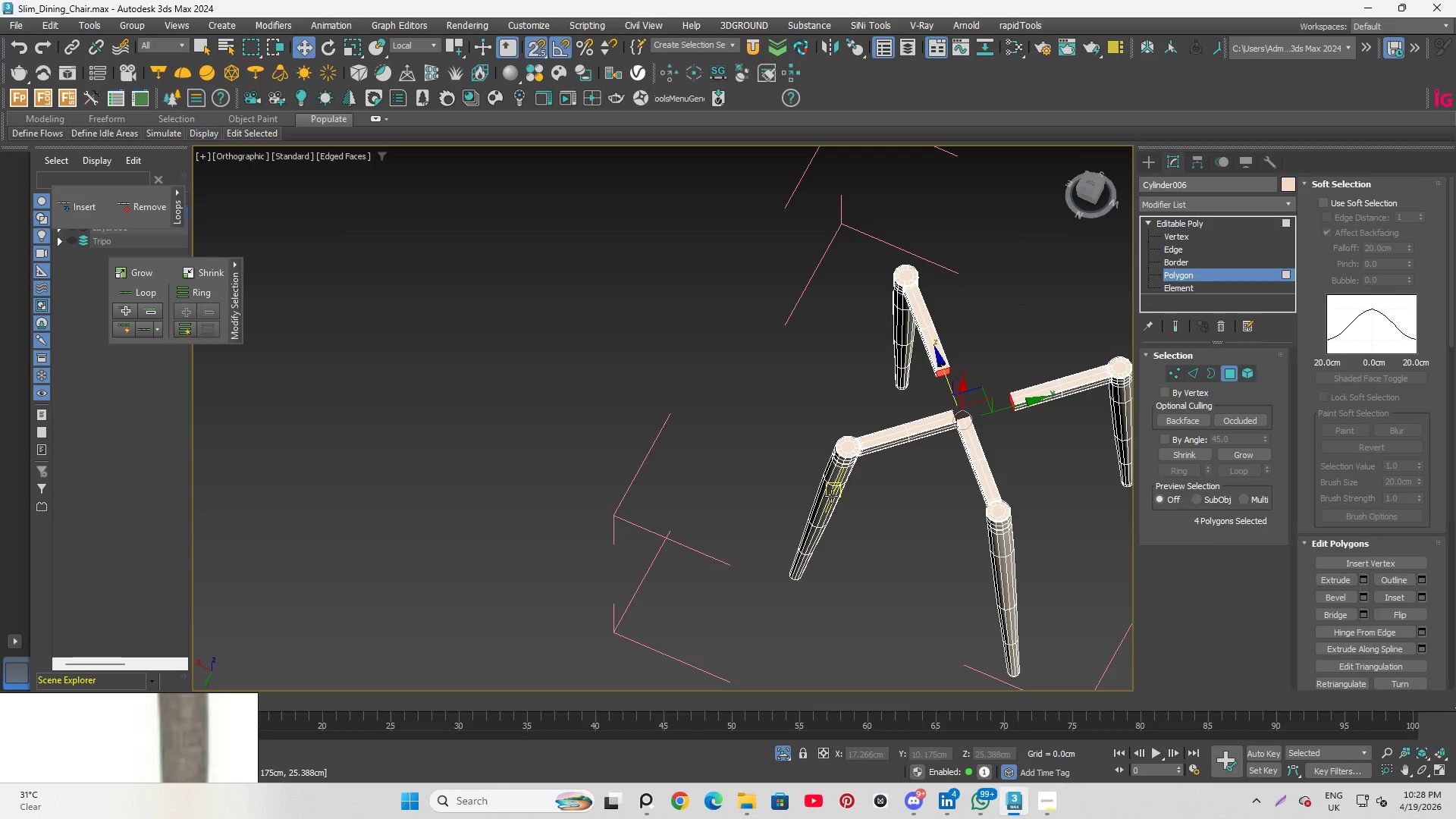 
key(Control+Y)
 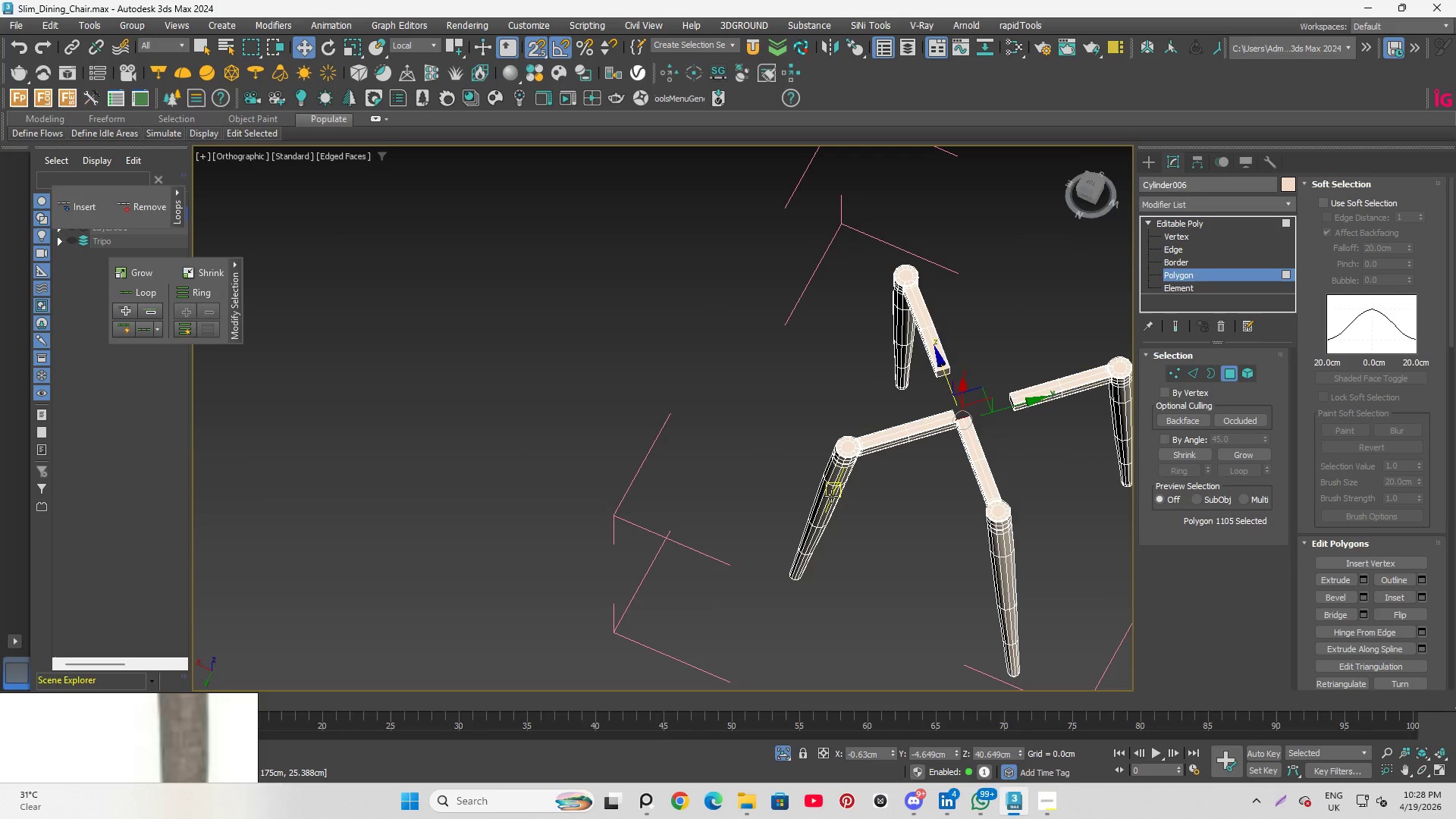 
key(Control+Y)
 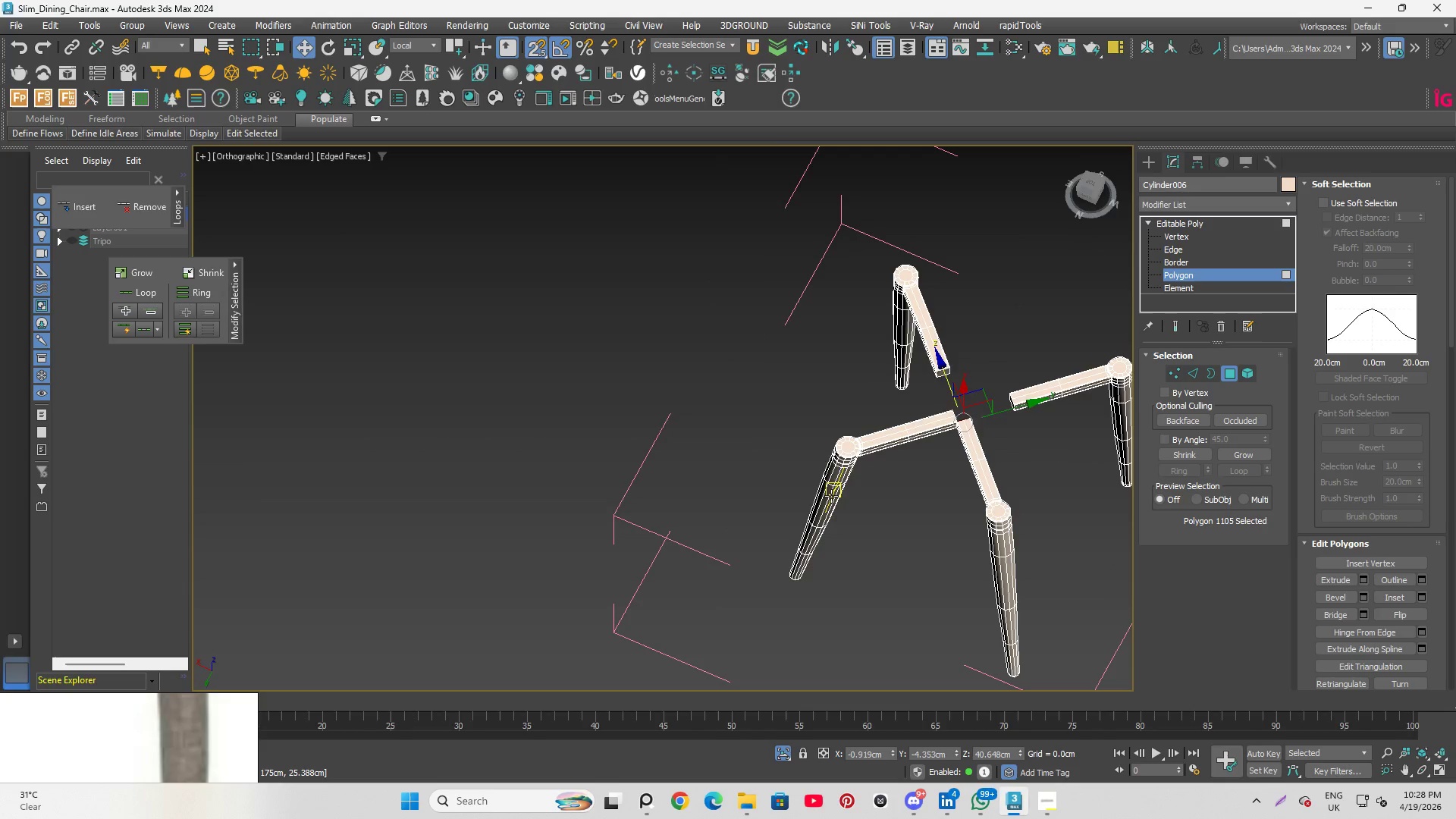 
key(Control+Y)
 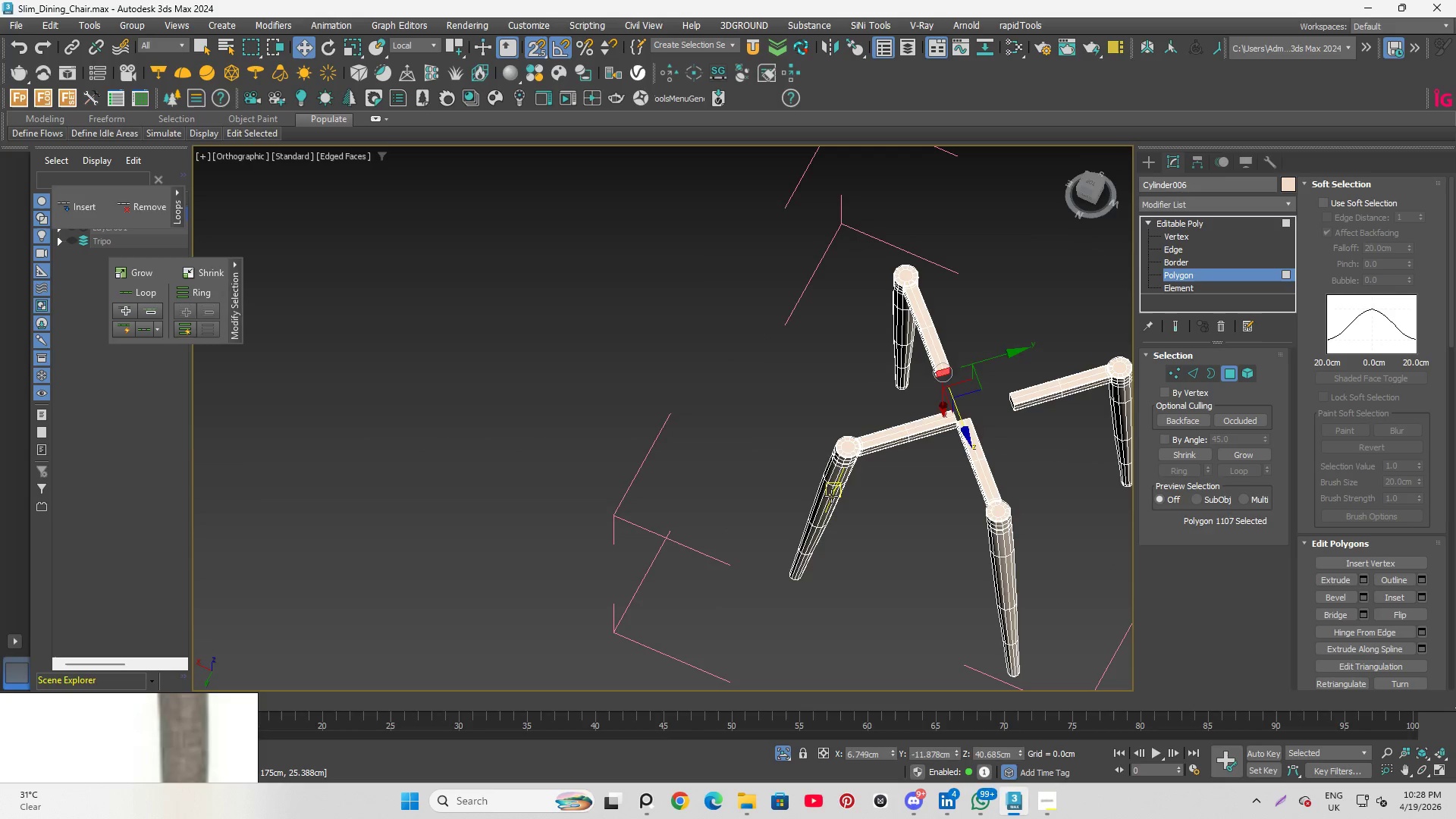 
key(Control+Y)
 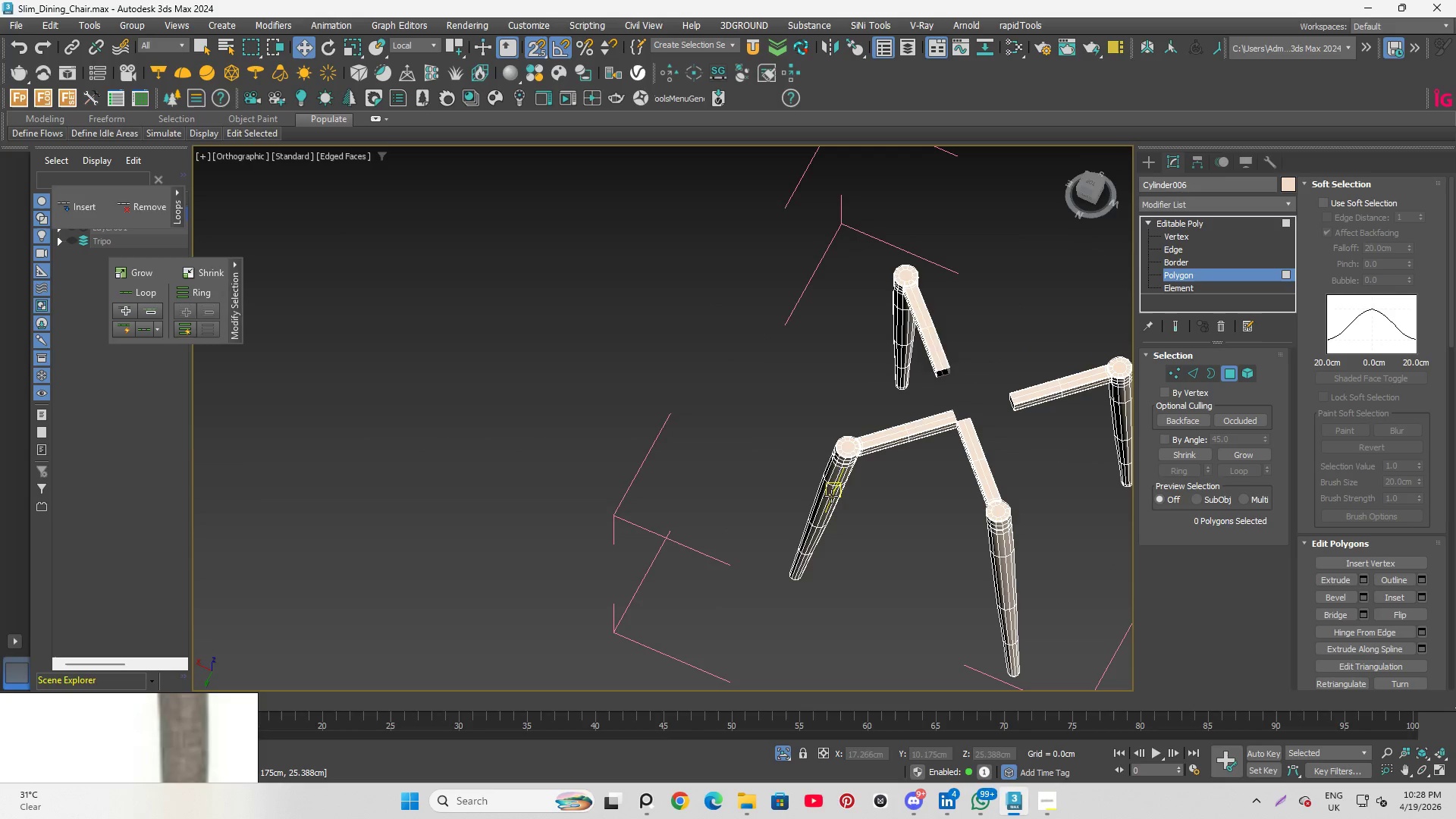 
key(Control+Y)
 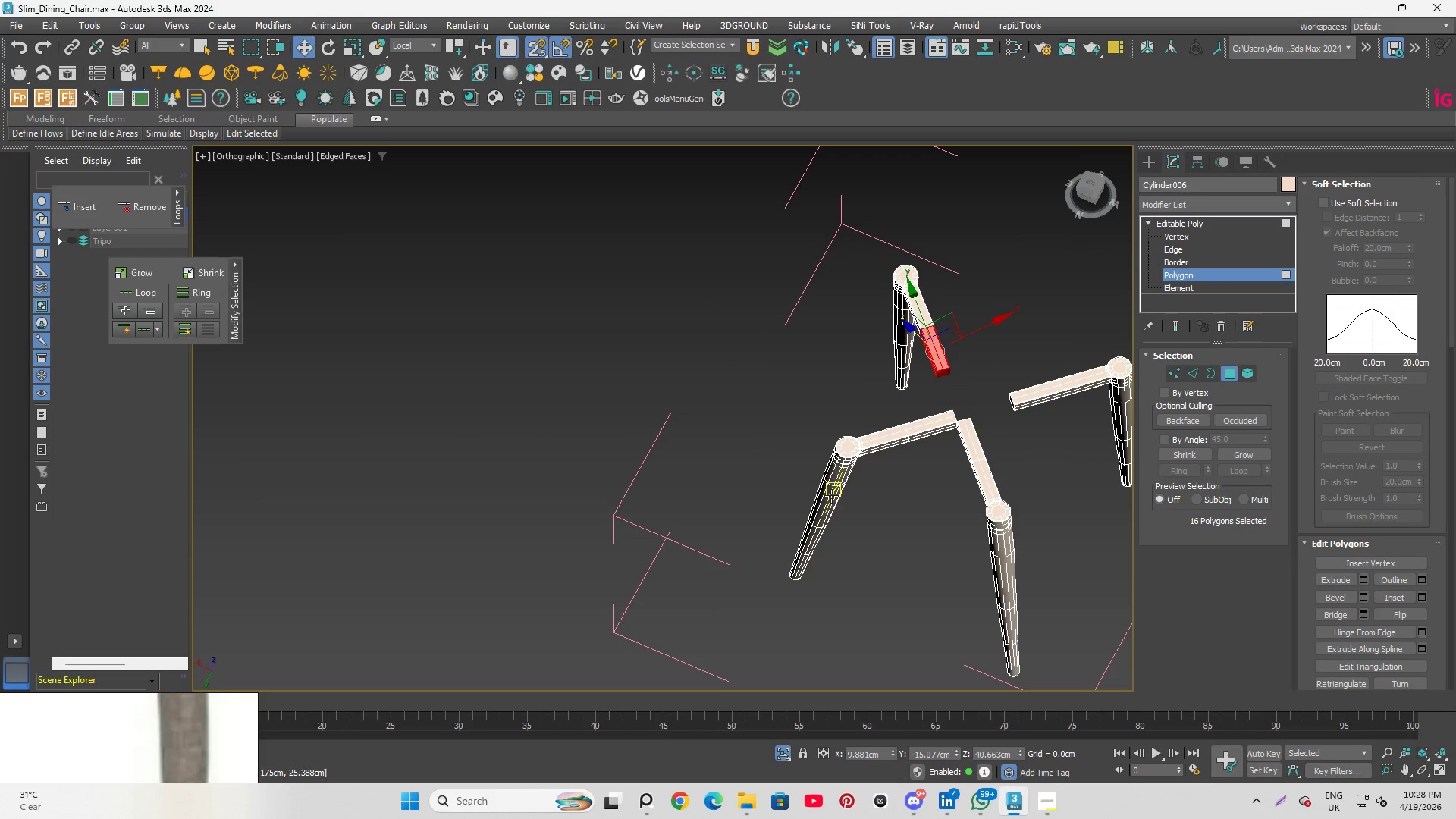 
key(Control+Y)
 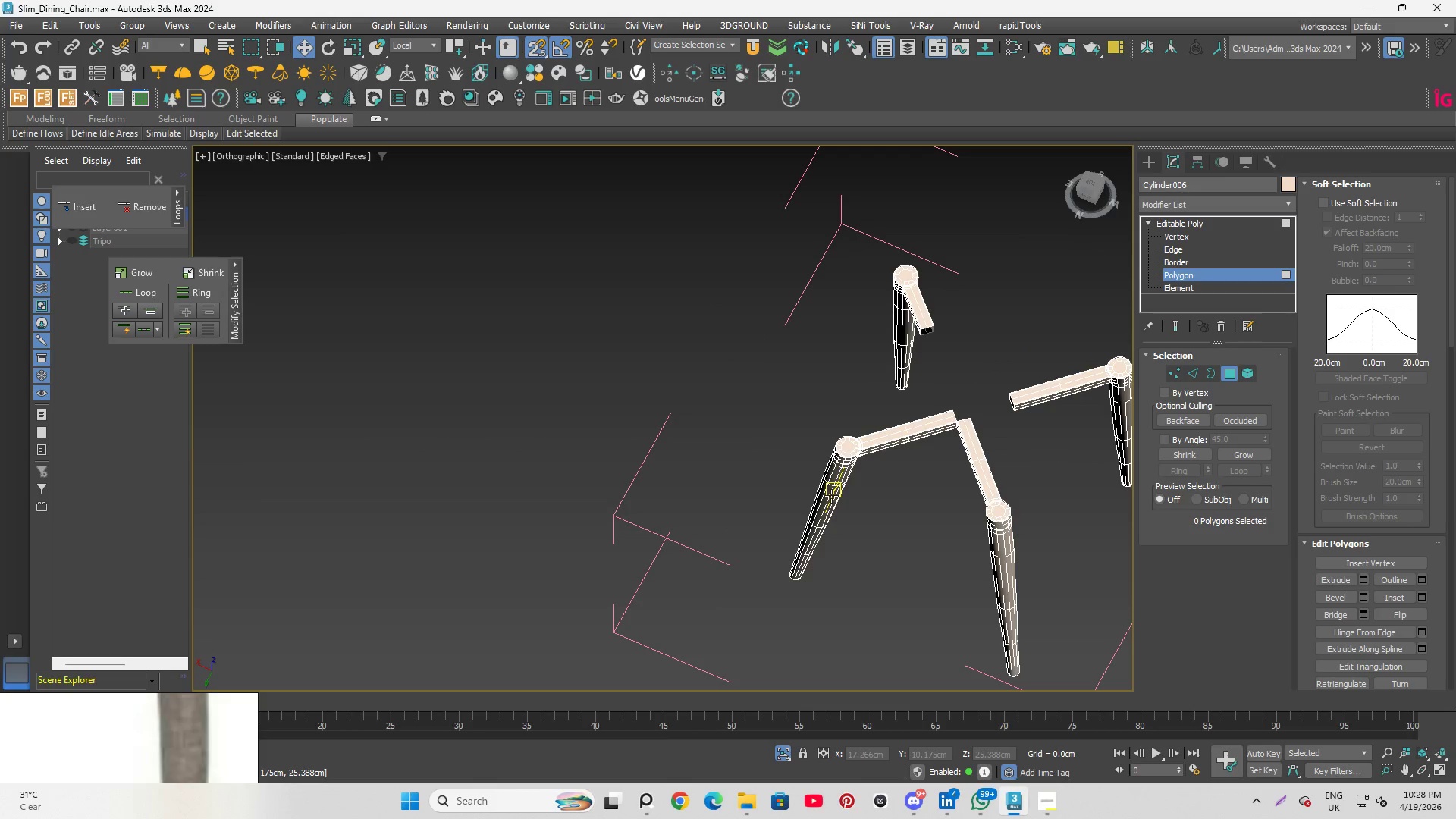 
key(Control+Y)
 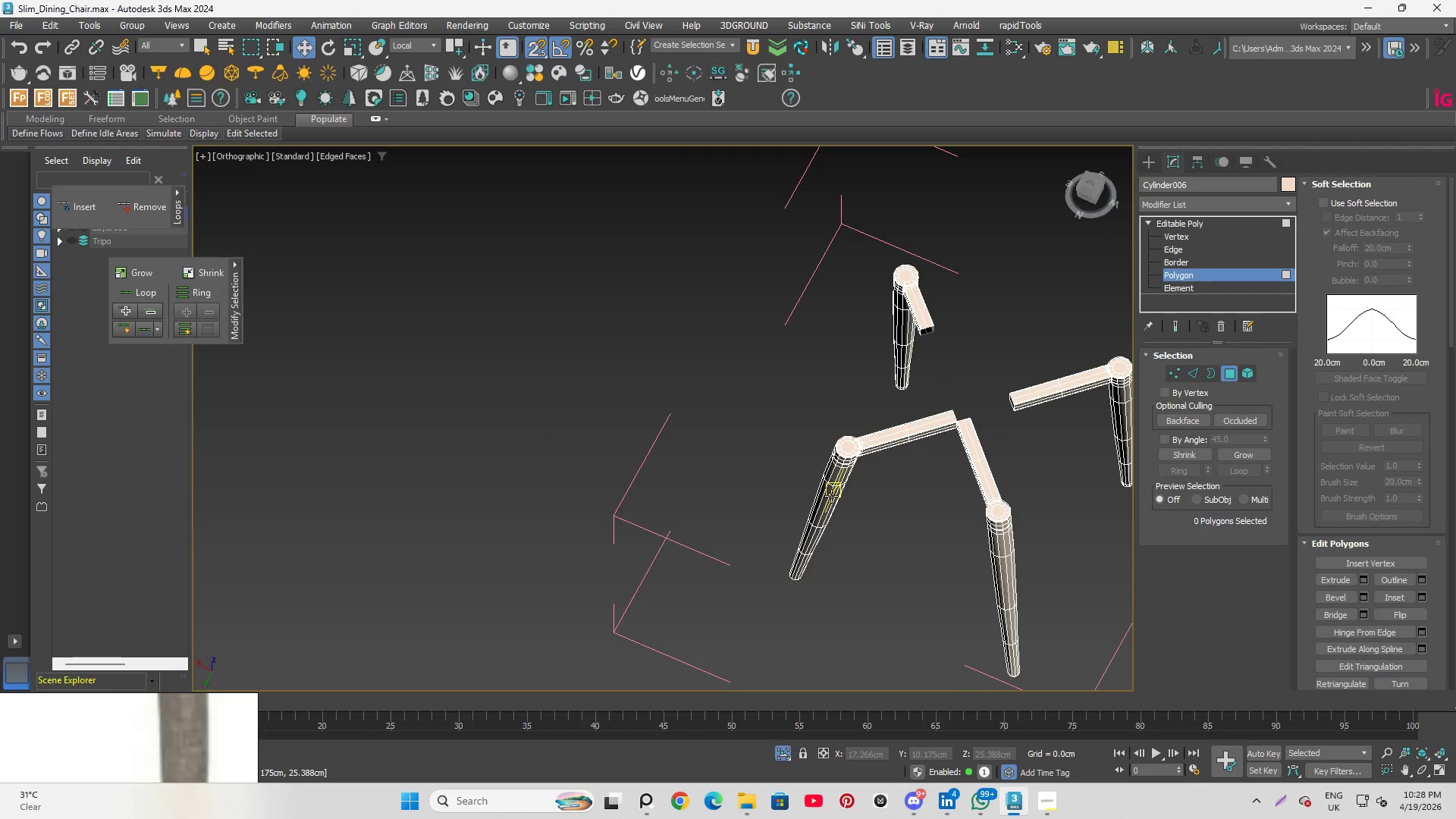 
key(Control+Y)
 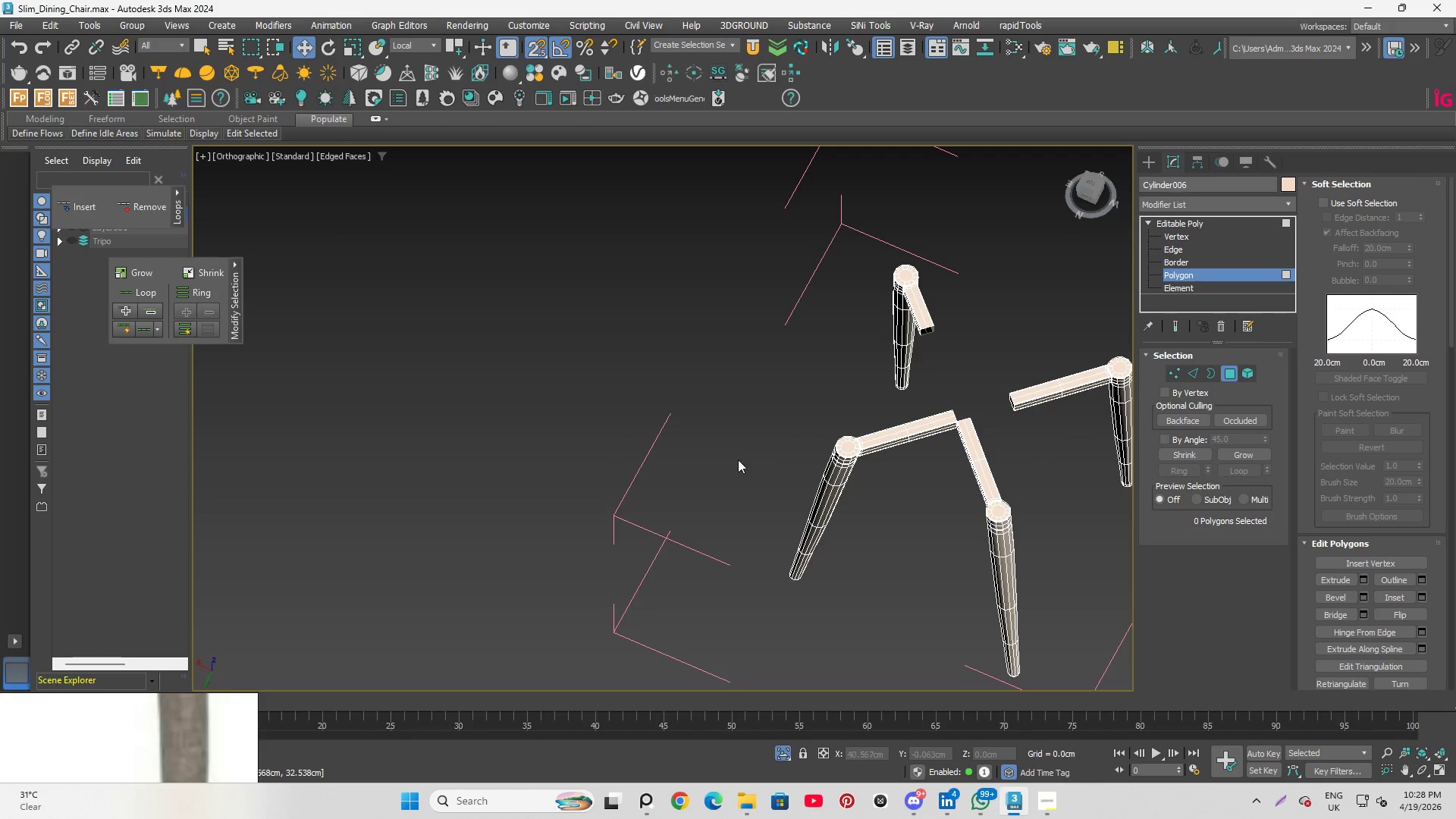 
hold_key(key=AltLeft, duration=1.03)
 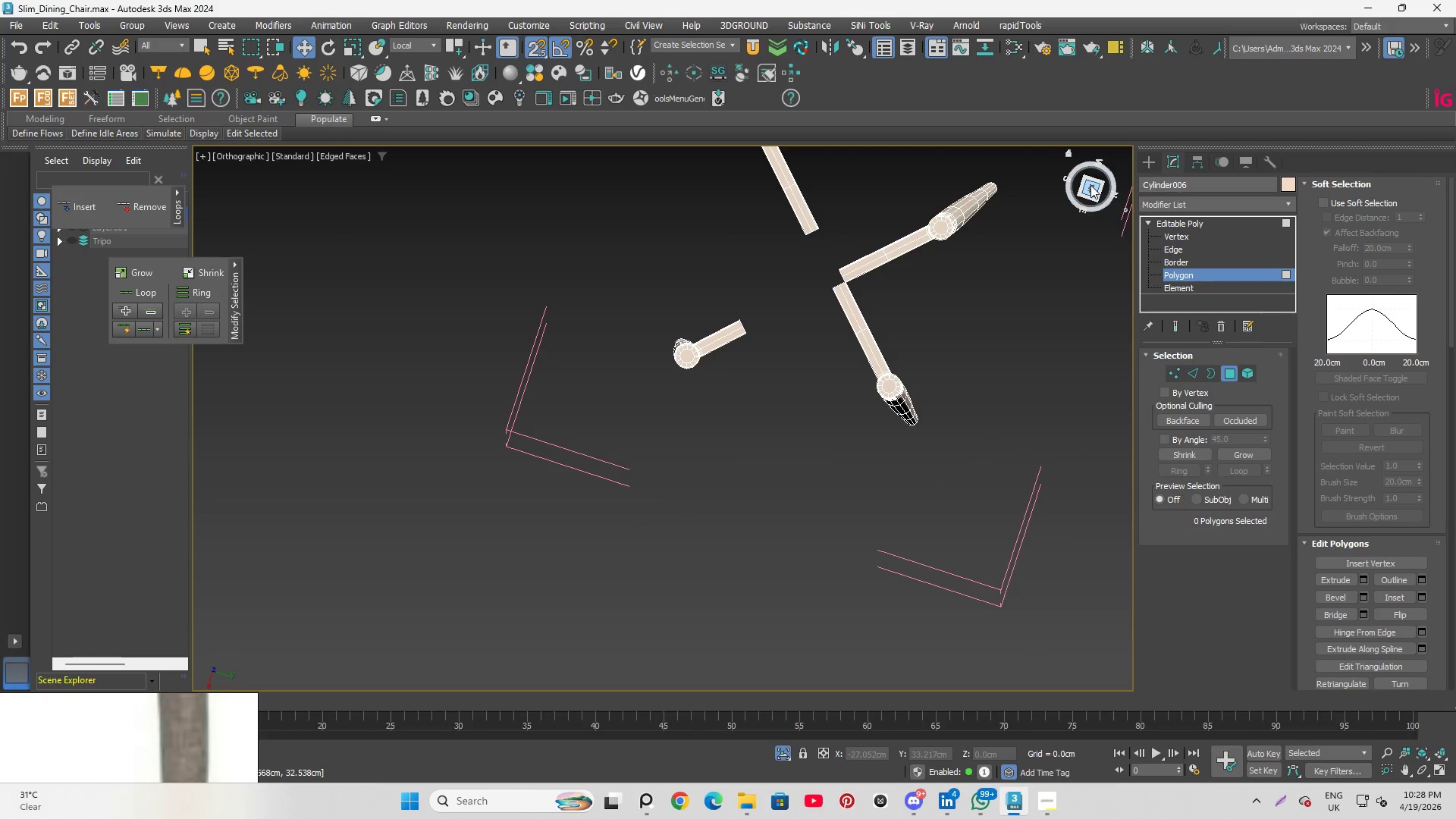 
left_click([1090, 185])
 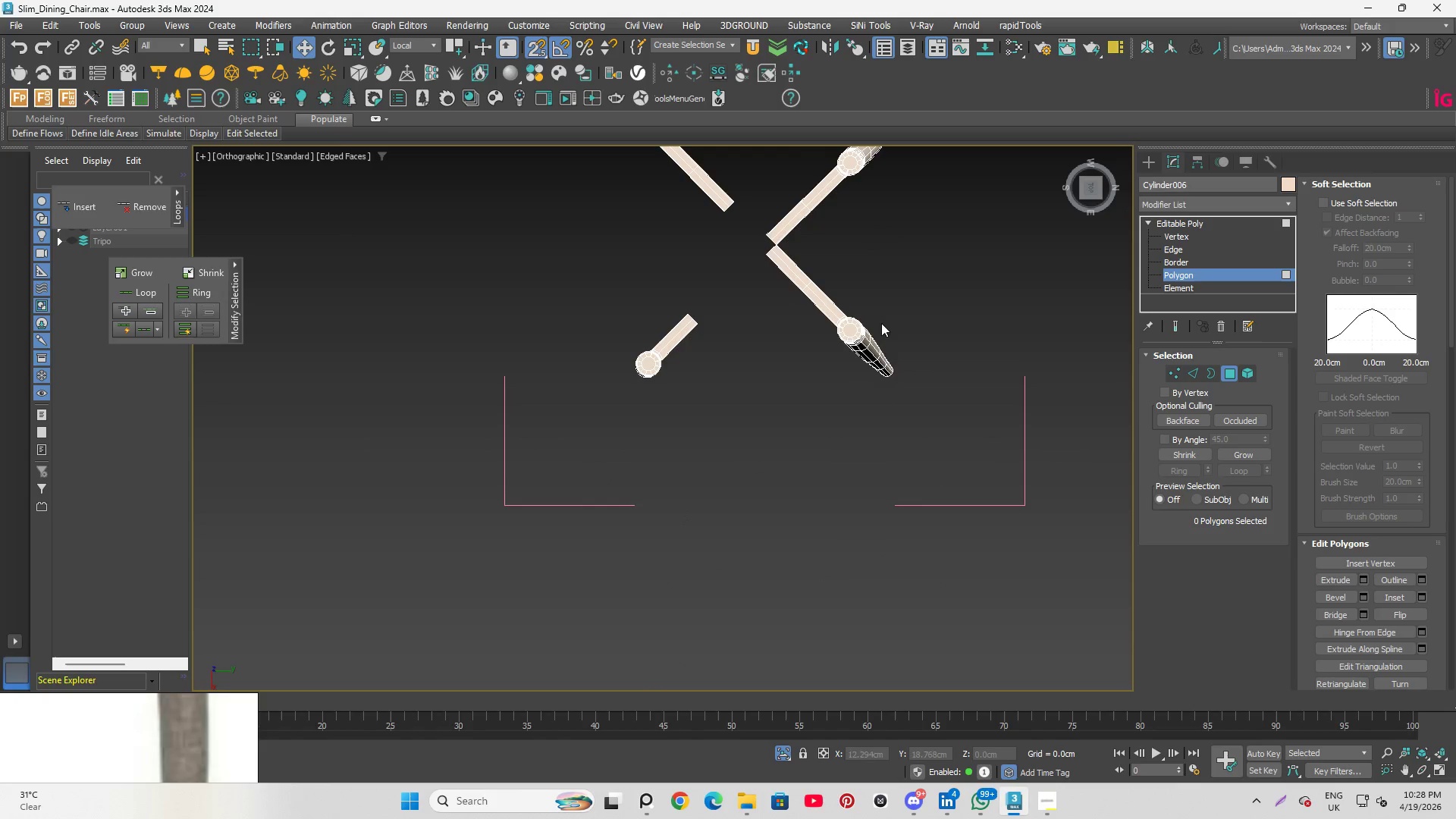 
scroll: coordinate [670, 346], scroll_direction: up, amount: 6.0
 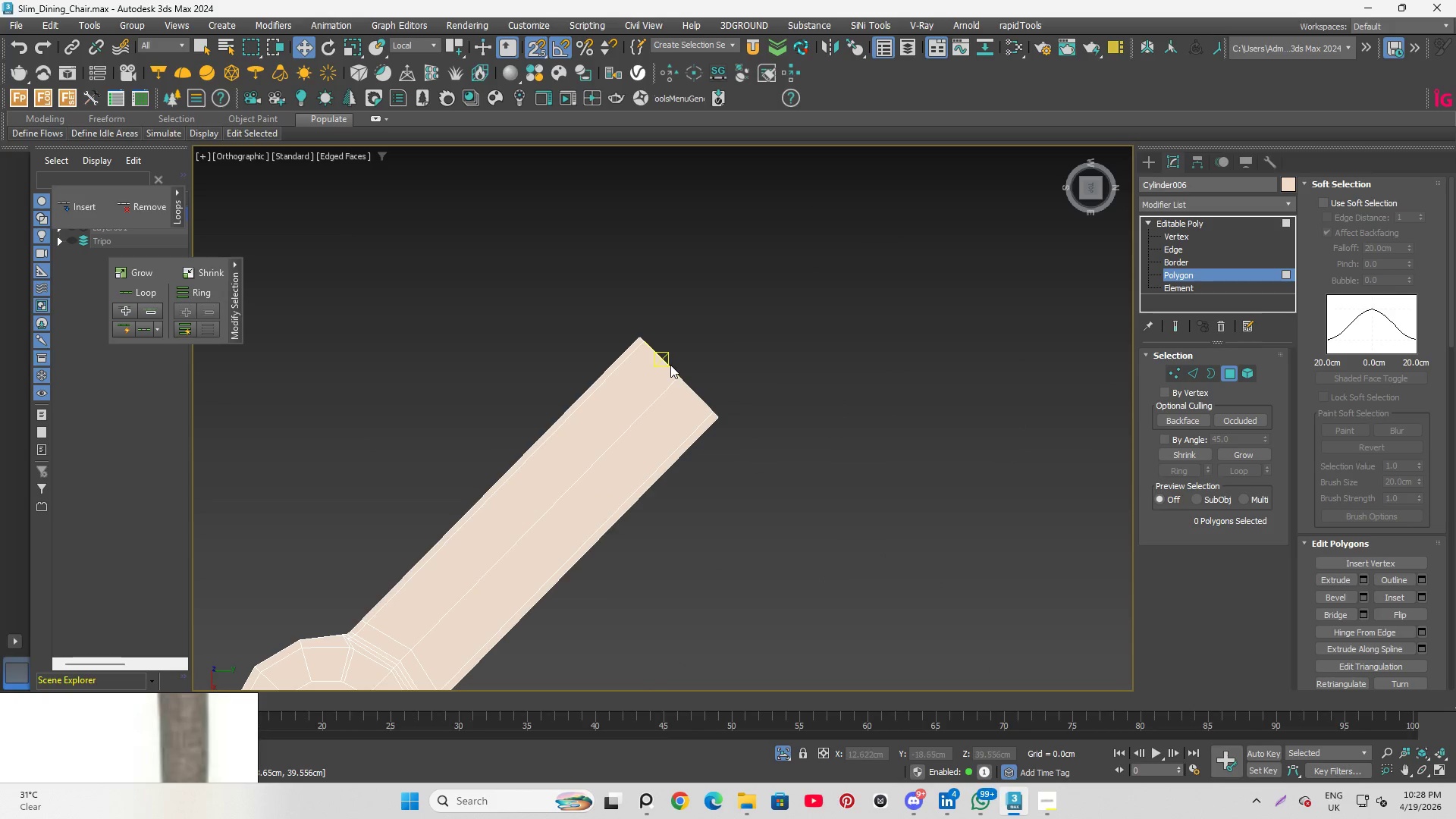 
left_click([670, 365])
 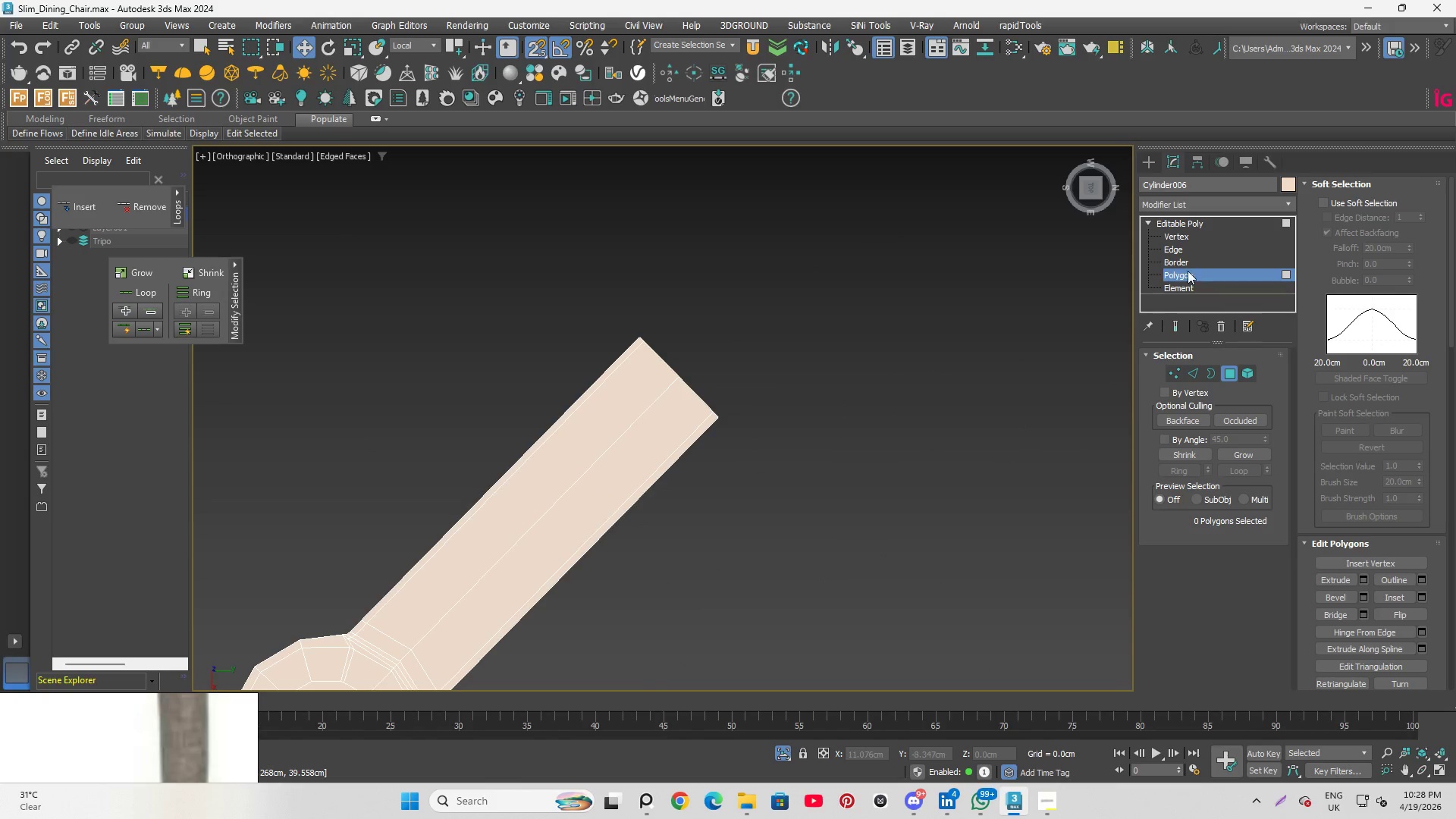 
left_click([1187, 260])
 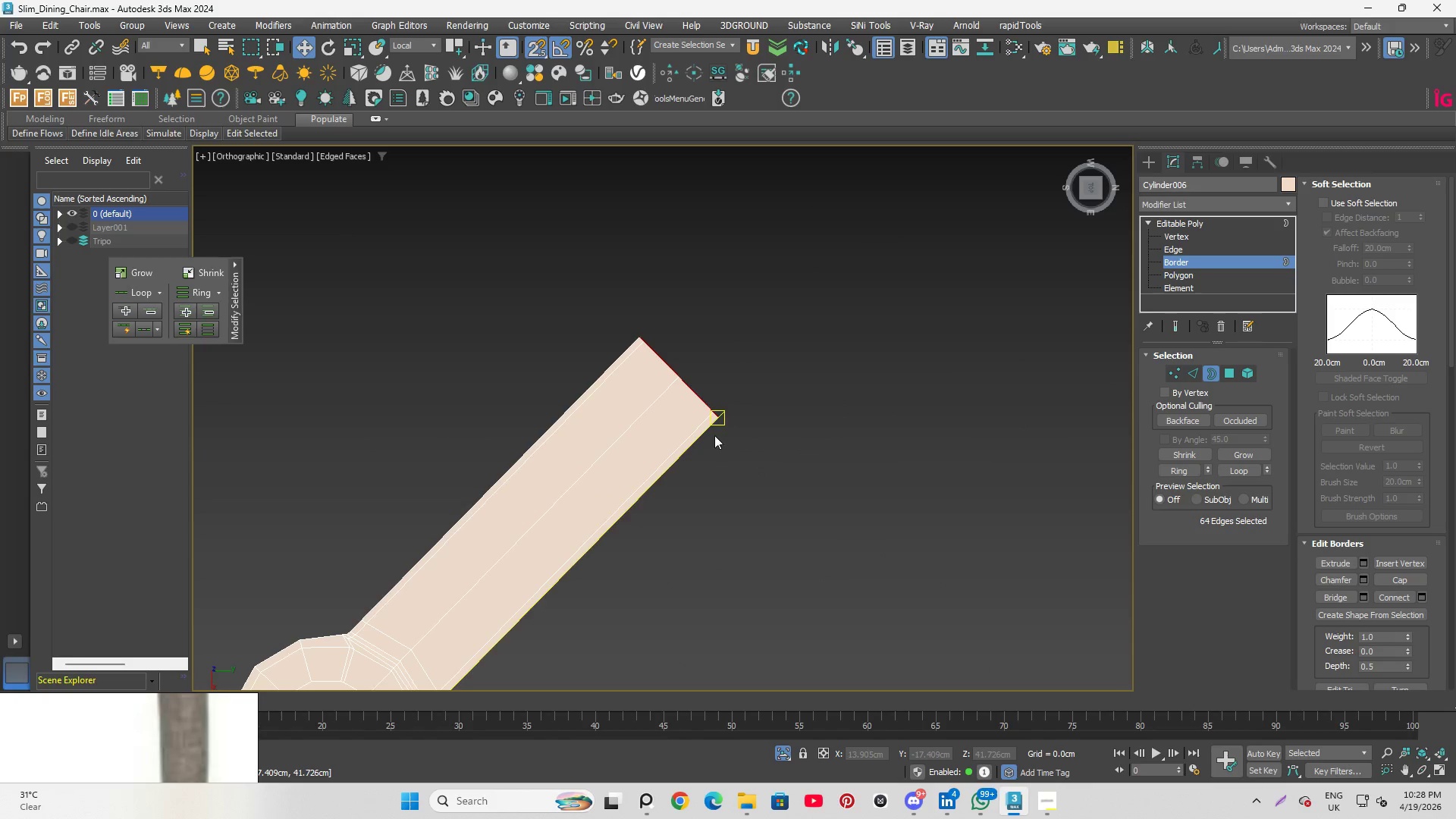 
left_click([708, 406])
 